 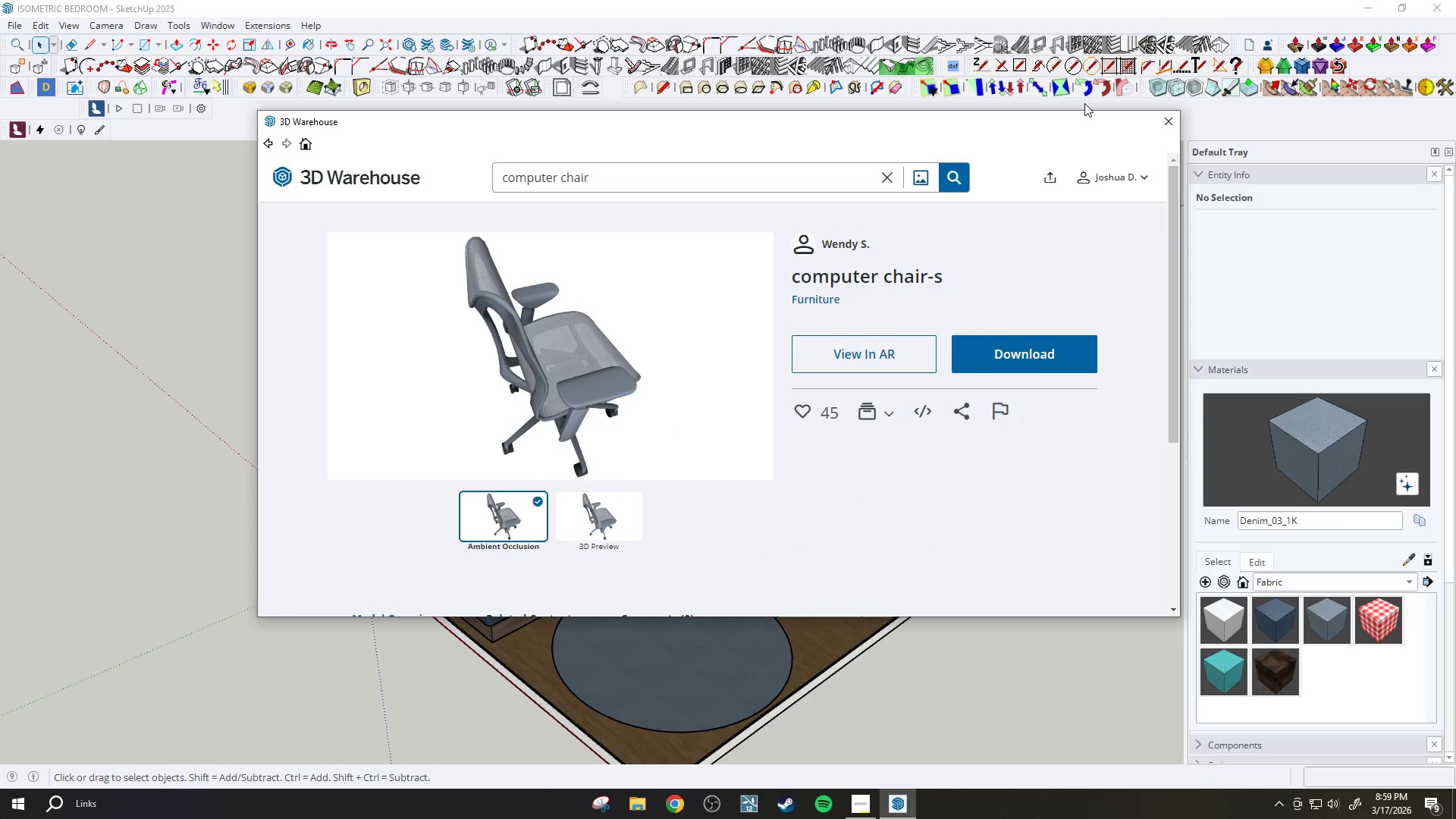 
left_click_drag(start_coordinate=[1123, 129], to_coordinate=[1085, 177])
 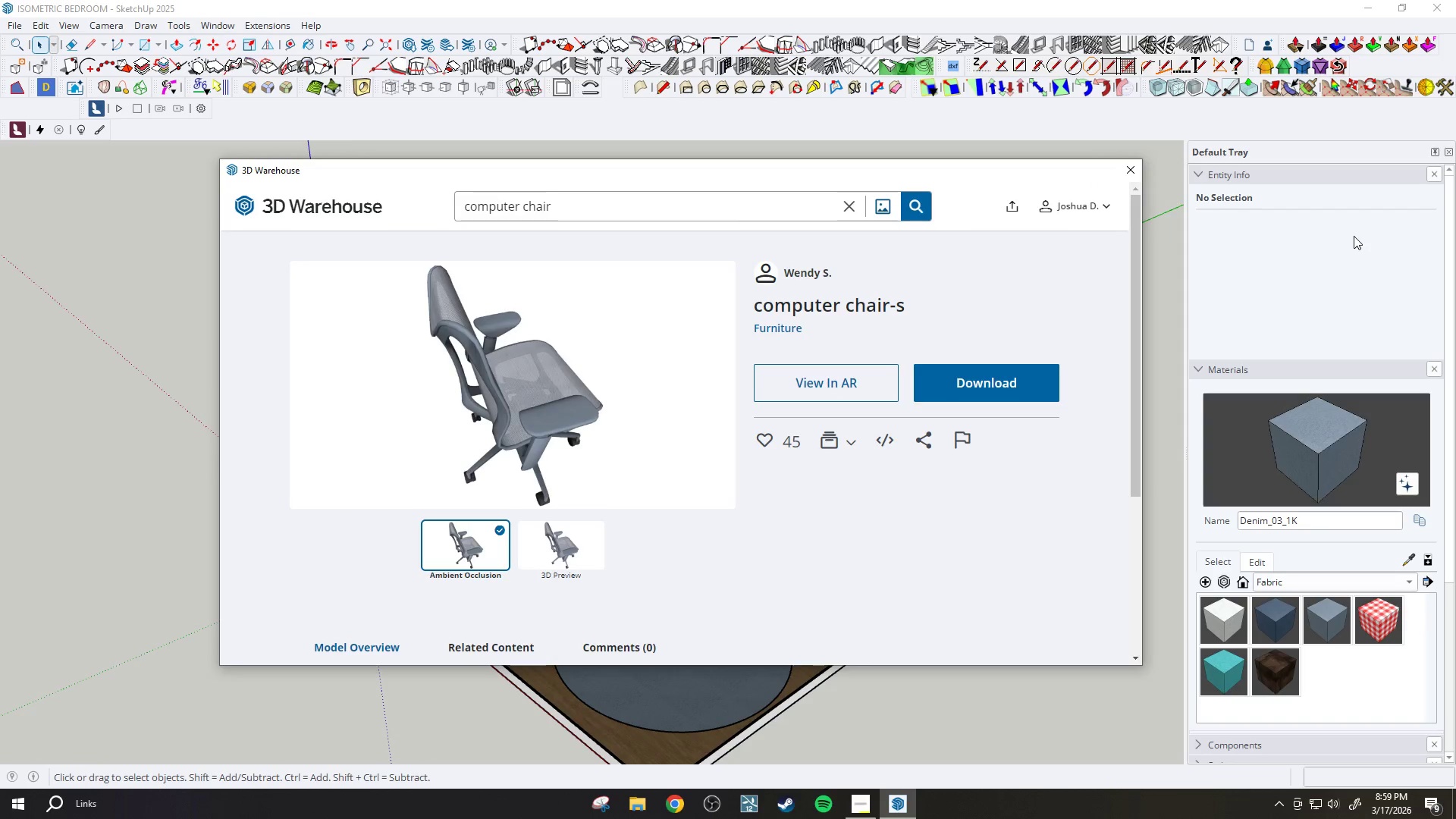 
left_click([1354, 236])
 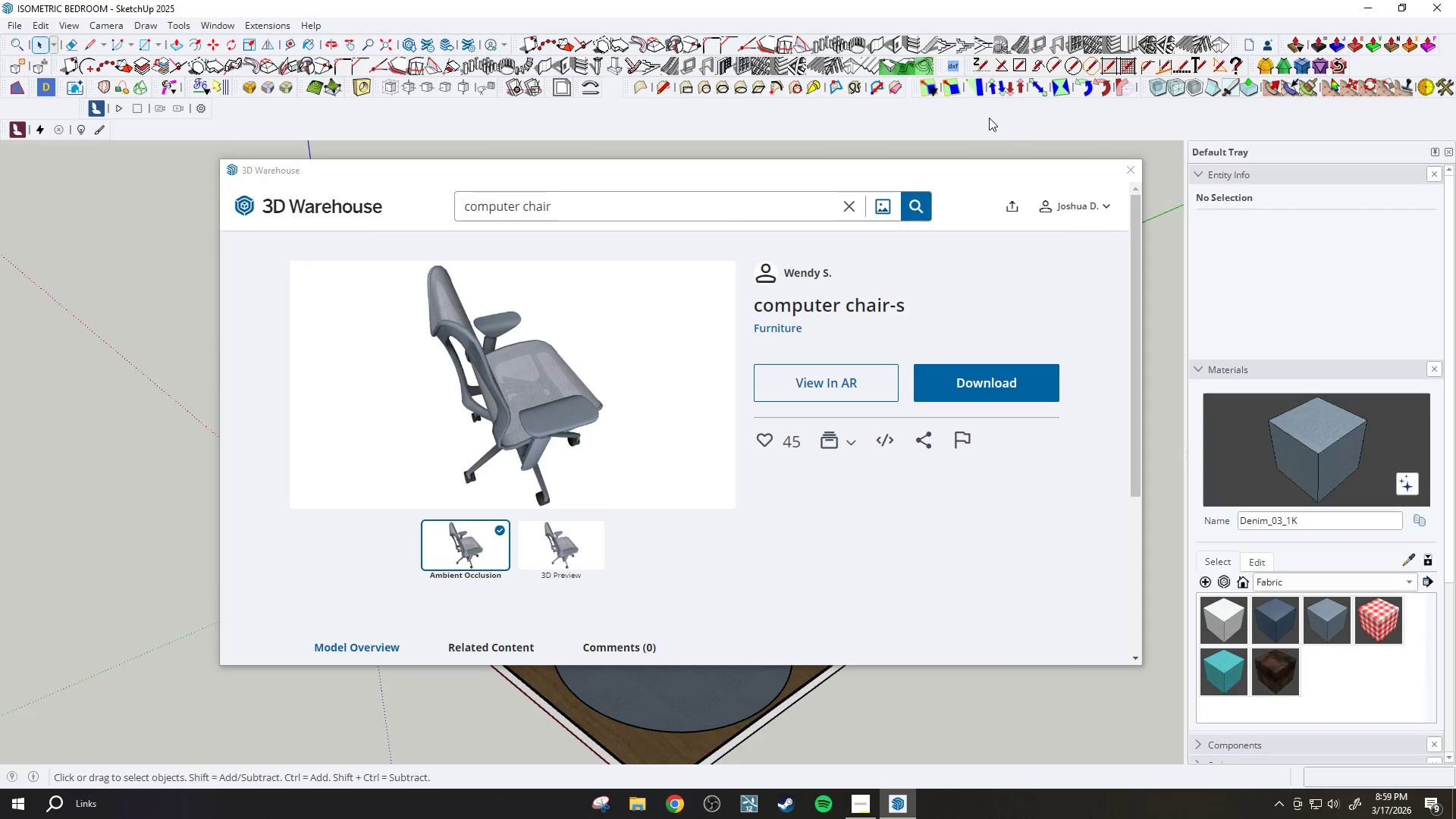 
double_click([971, 147])
 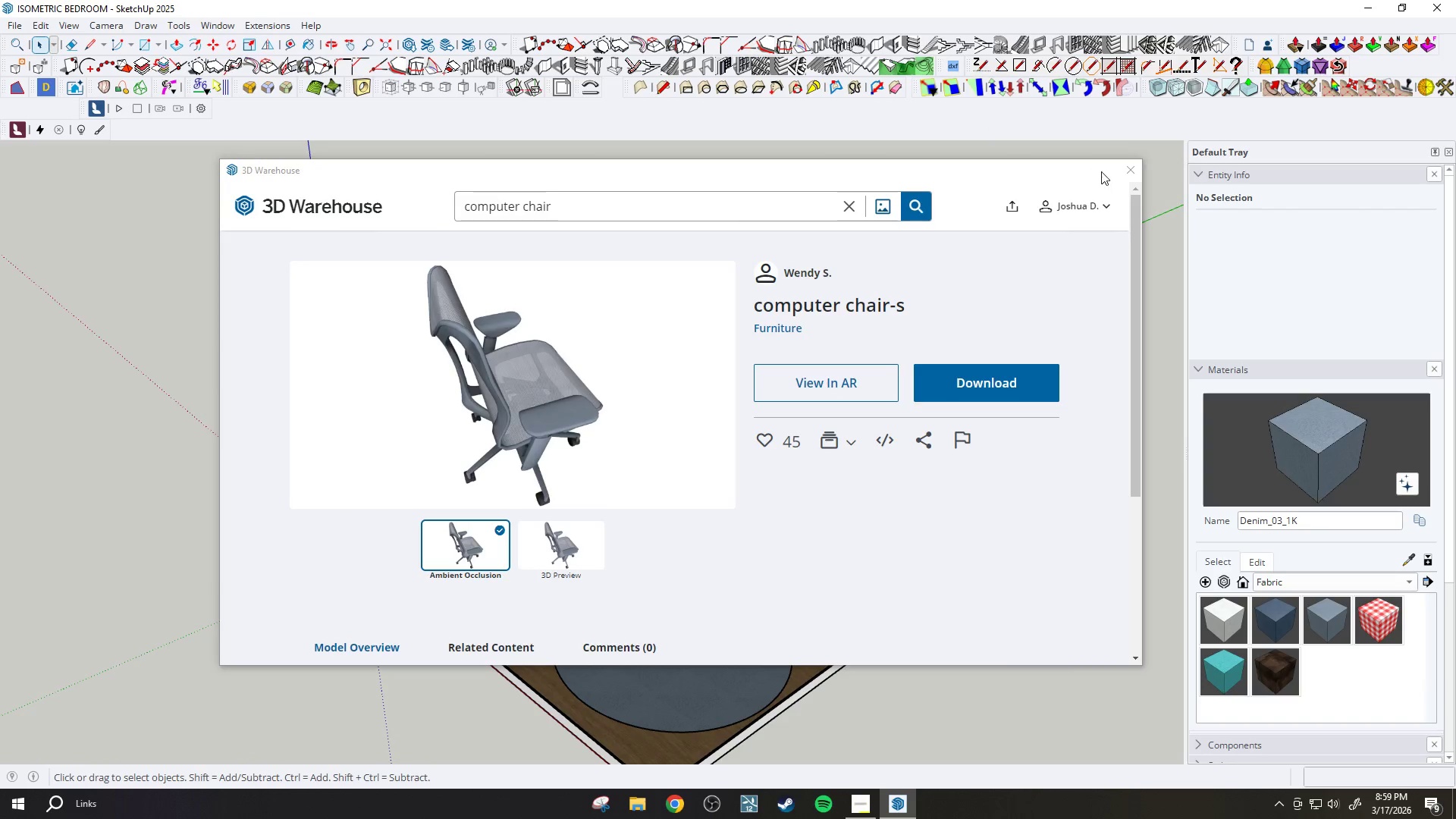 
left_click([1124, 172])
 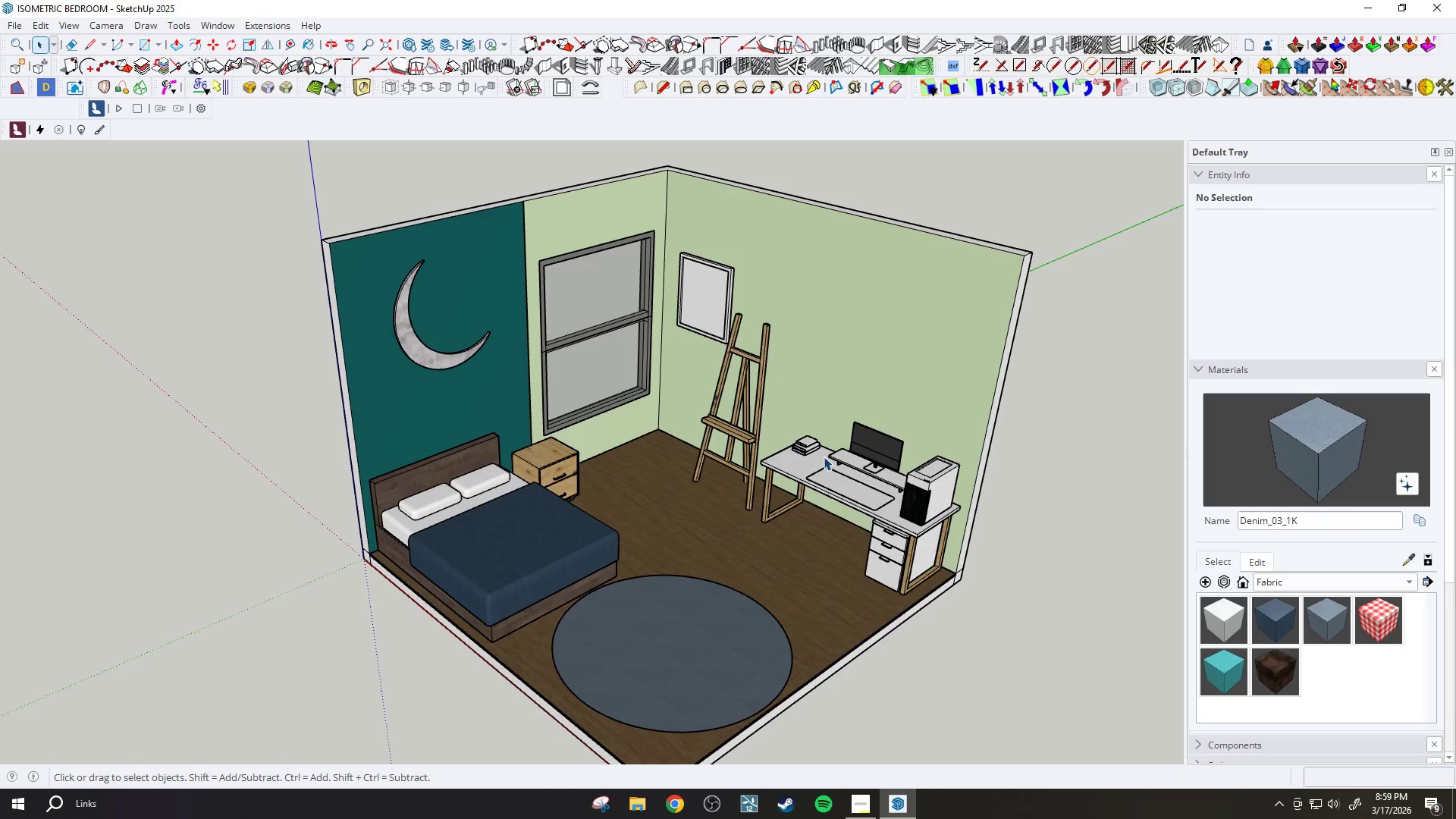 
scroll: coordinate [698, 476], scroll_direction: down, amount: 2.0
 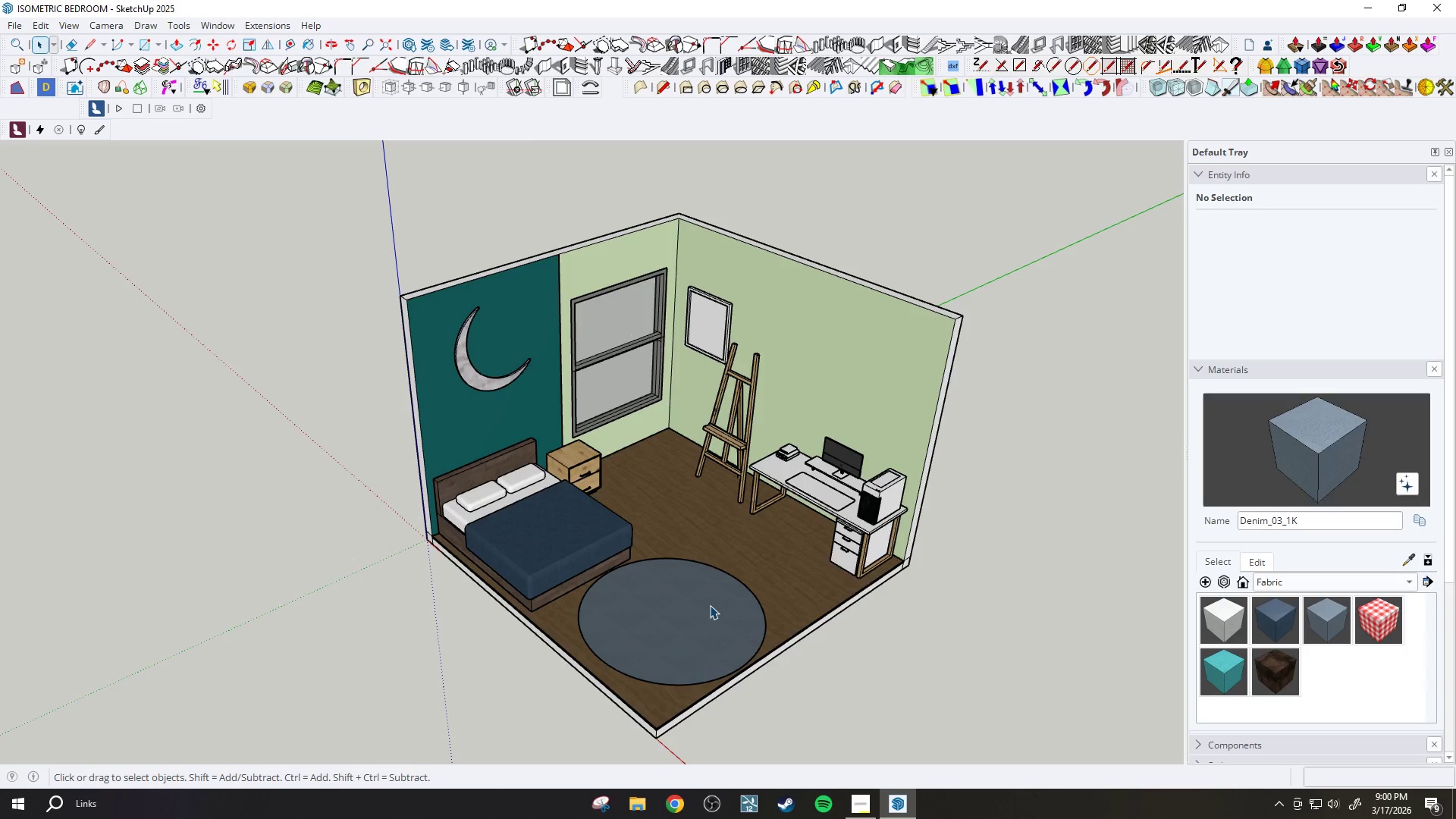 
wait(23.64)
 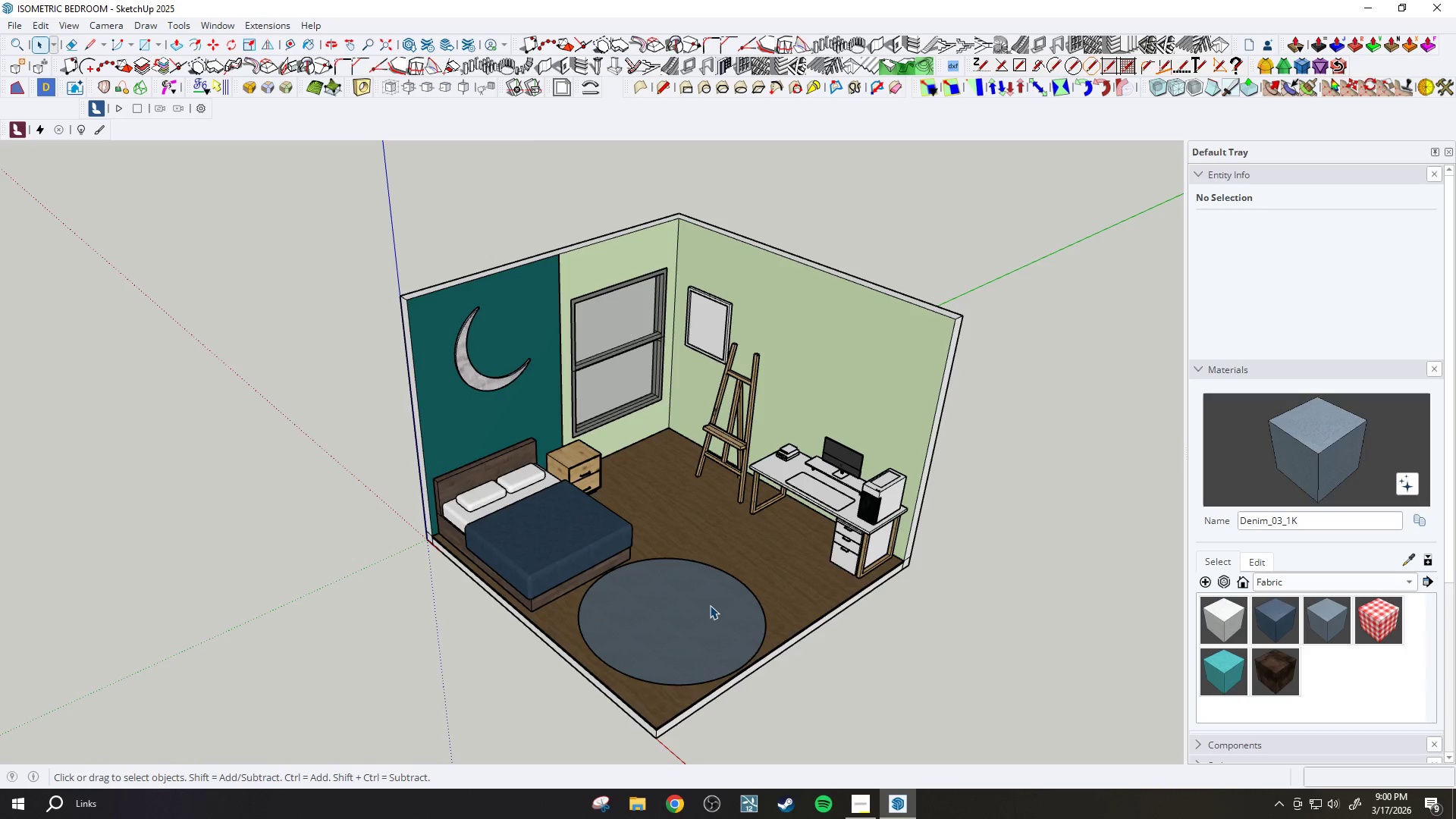 
scroll: coordinate [670, 463], scroll_direction: down, amount: 1.0
 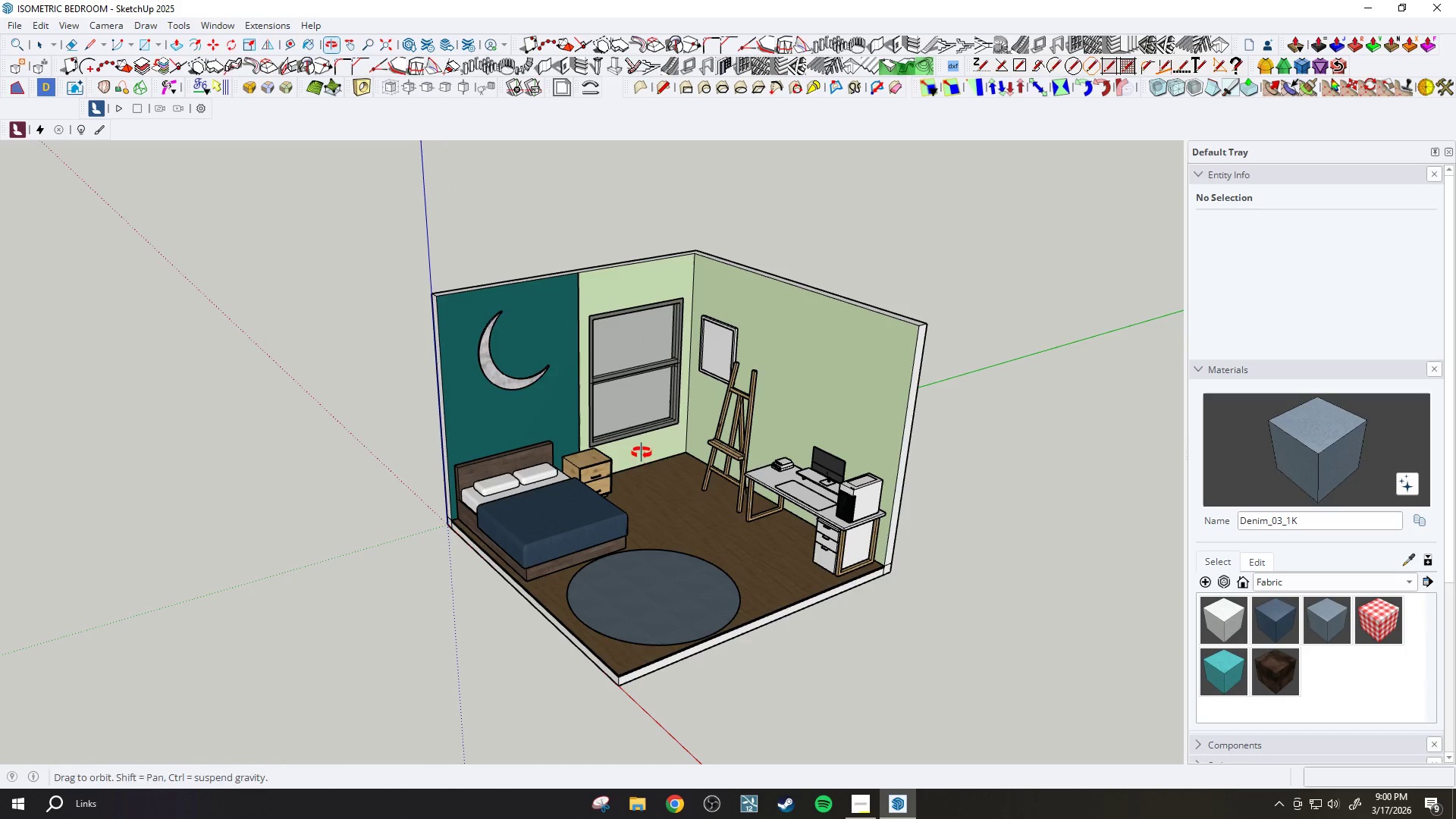 
key(H)
 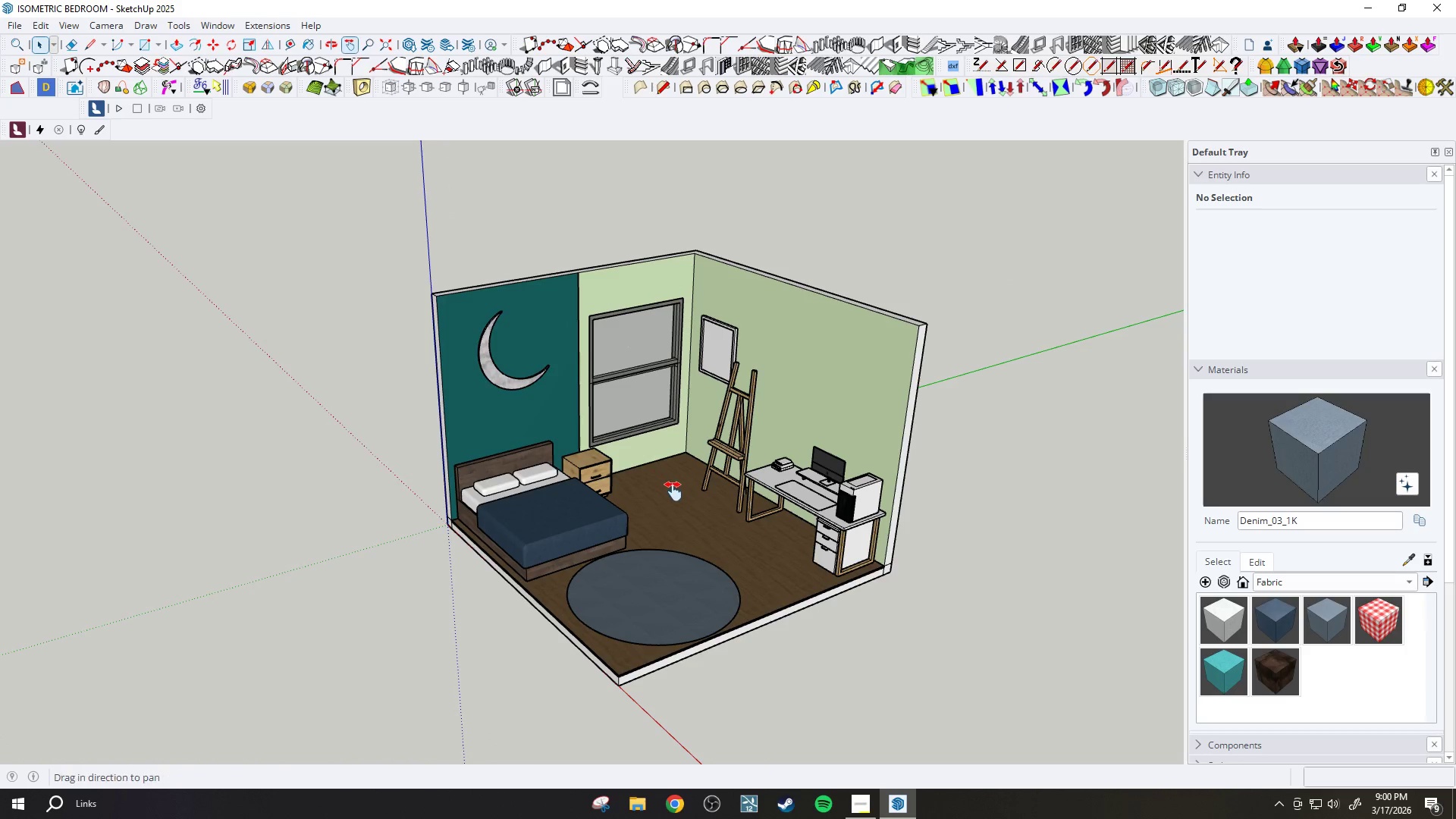 
left_click_drag(start_coordinate=[679, 466], to_coordinate=[682, 548])
 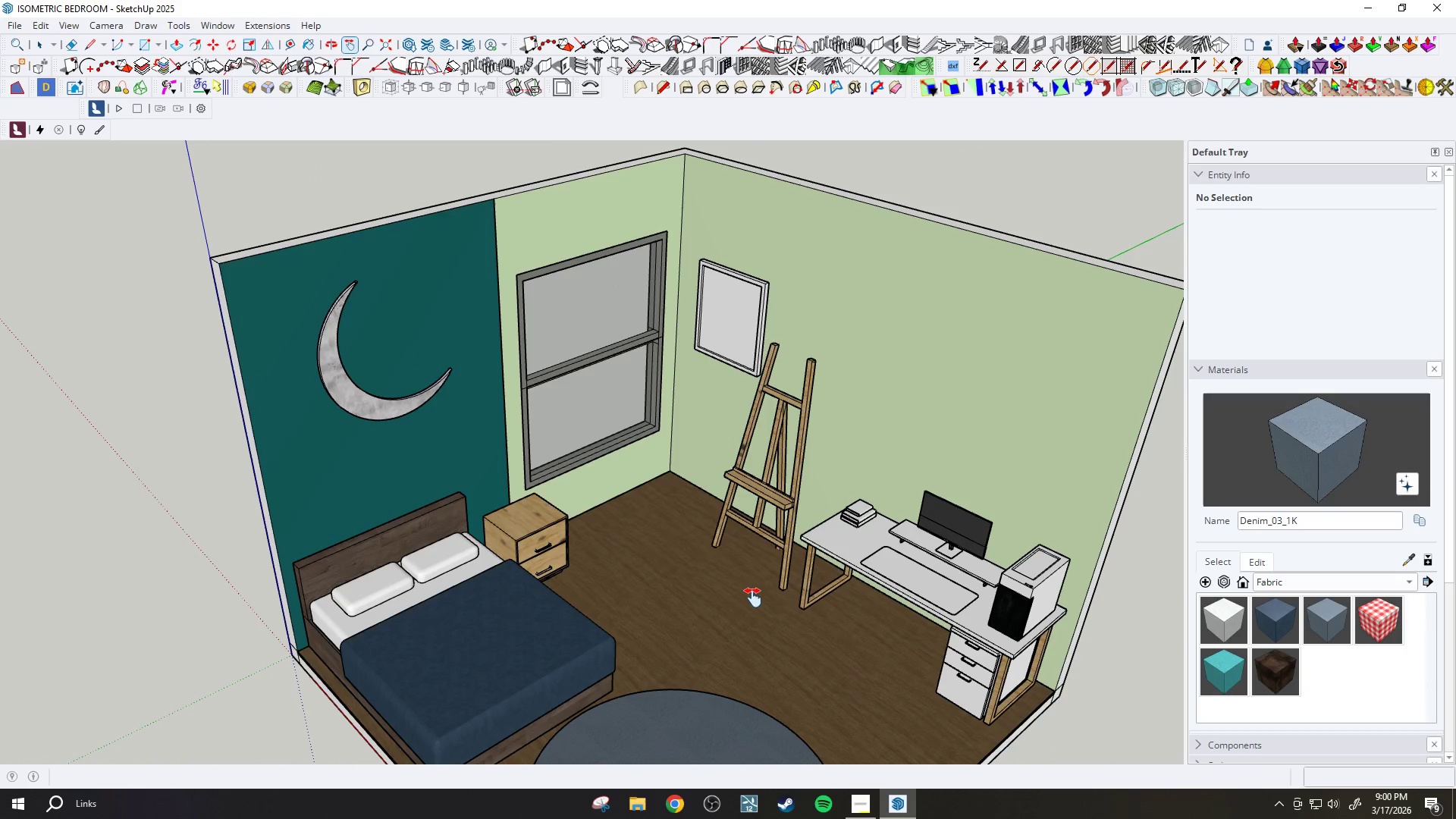 
scroll: coordinate [679, 507], scroll_direction: up, amount: 5.0
 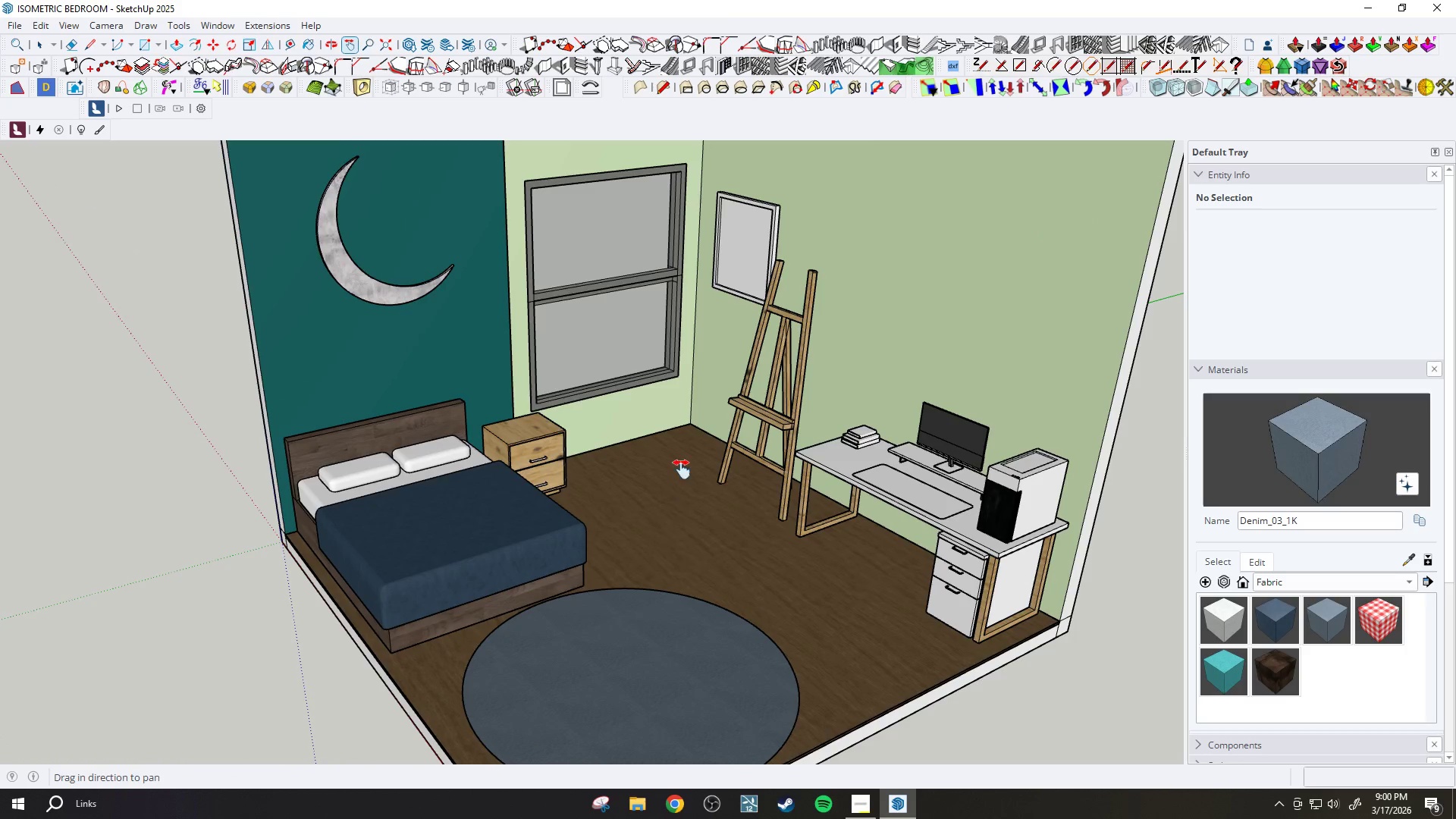 
scroll: coordinate [753, 598], scroll_direction: down, amount: 1.0
 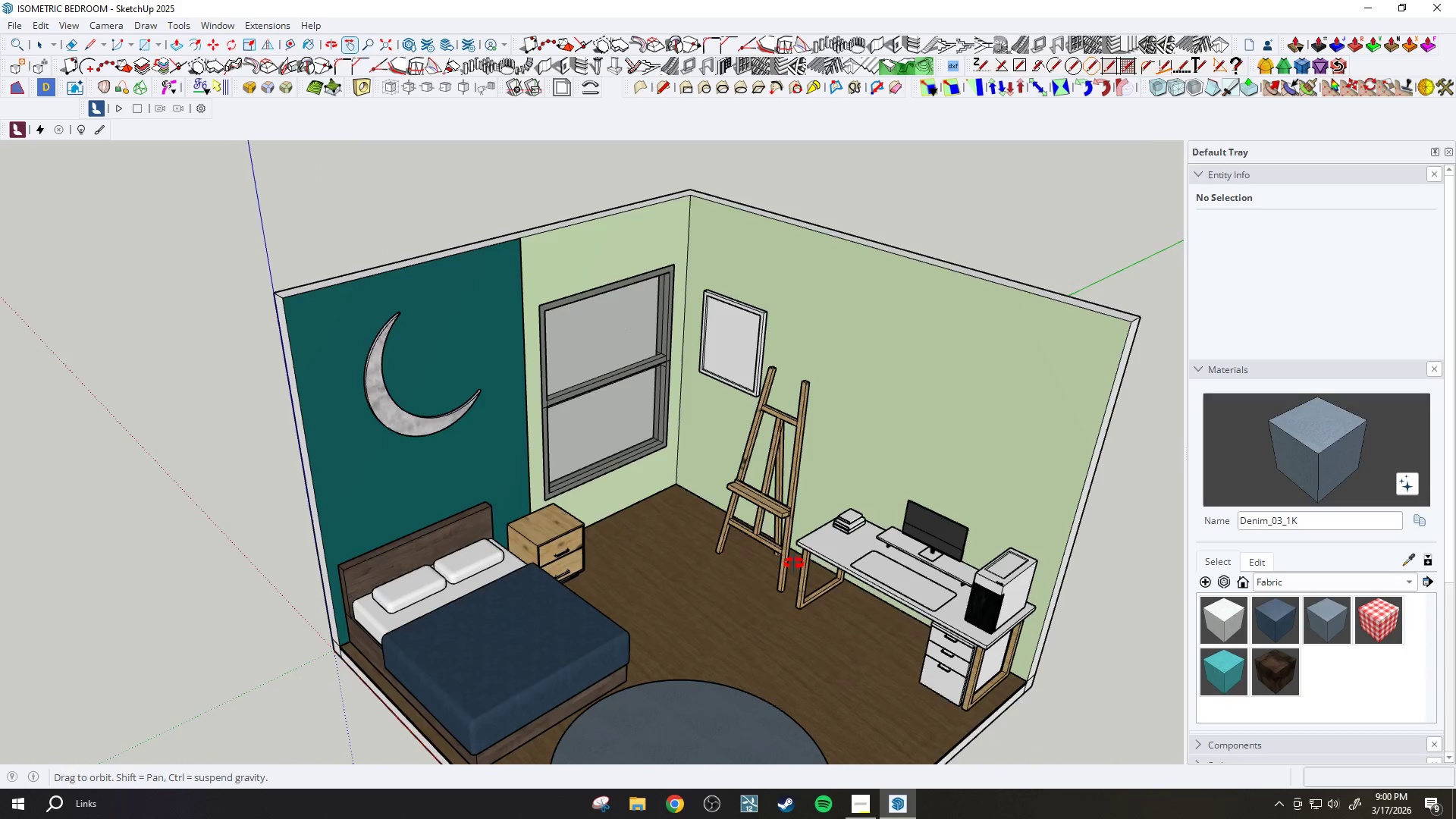 
left_click_drag(start_coordinate=[807, 599], to_coordinate=[822, 504])
 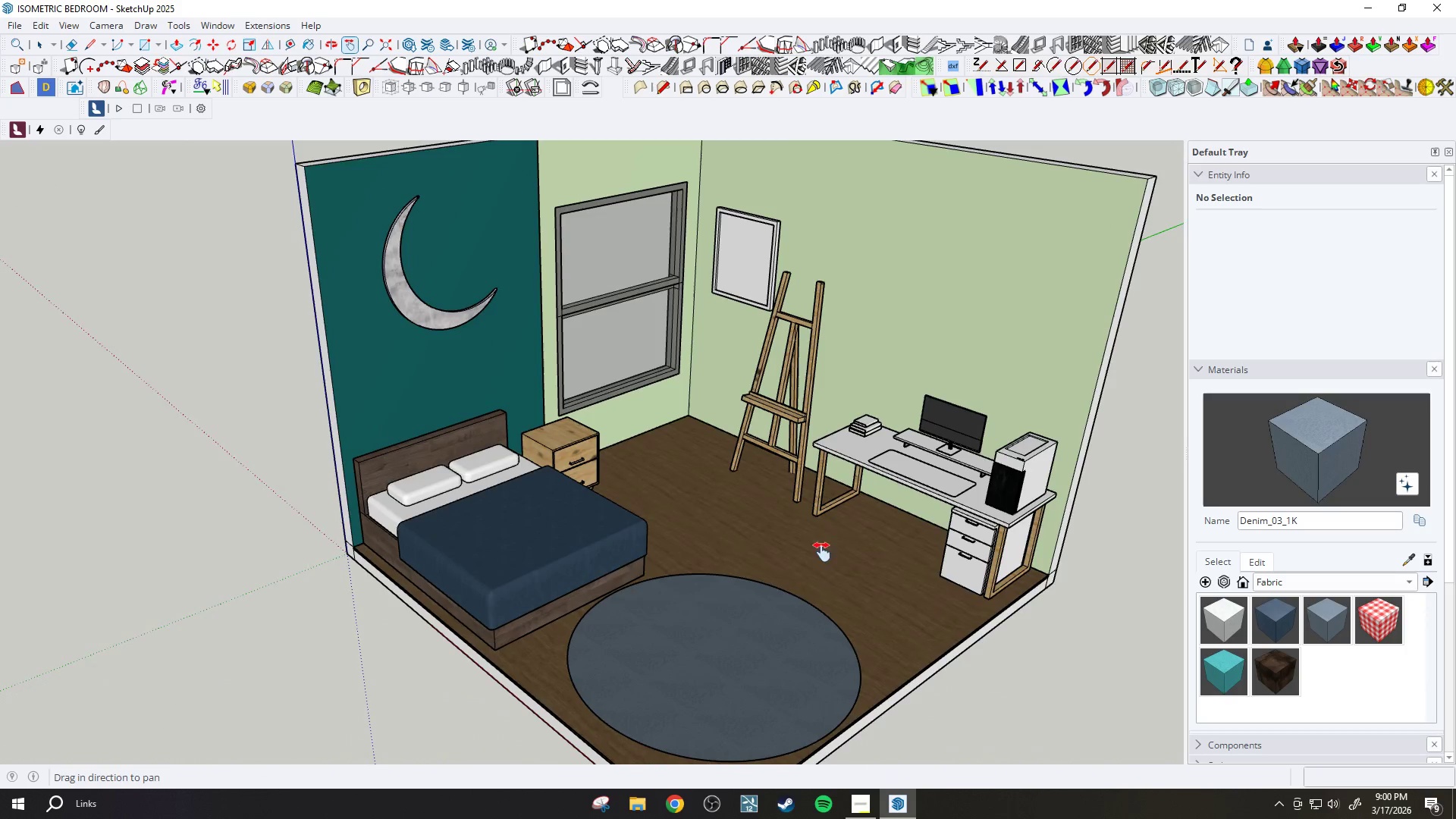 
left_click_drag(start_coordinate=[821, 582], to_coordinate=[813, 549])
 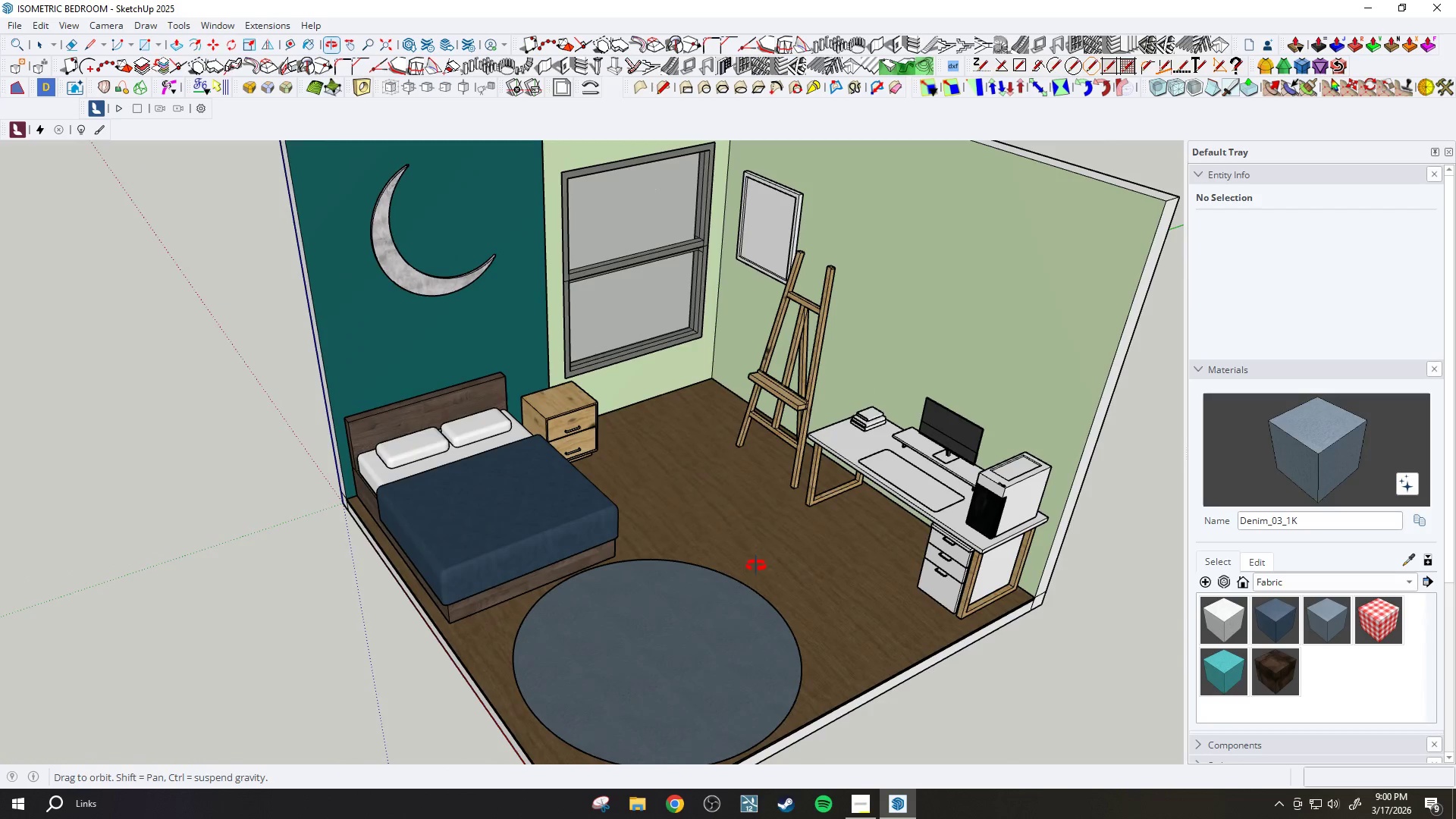 
wait(12.58)
 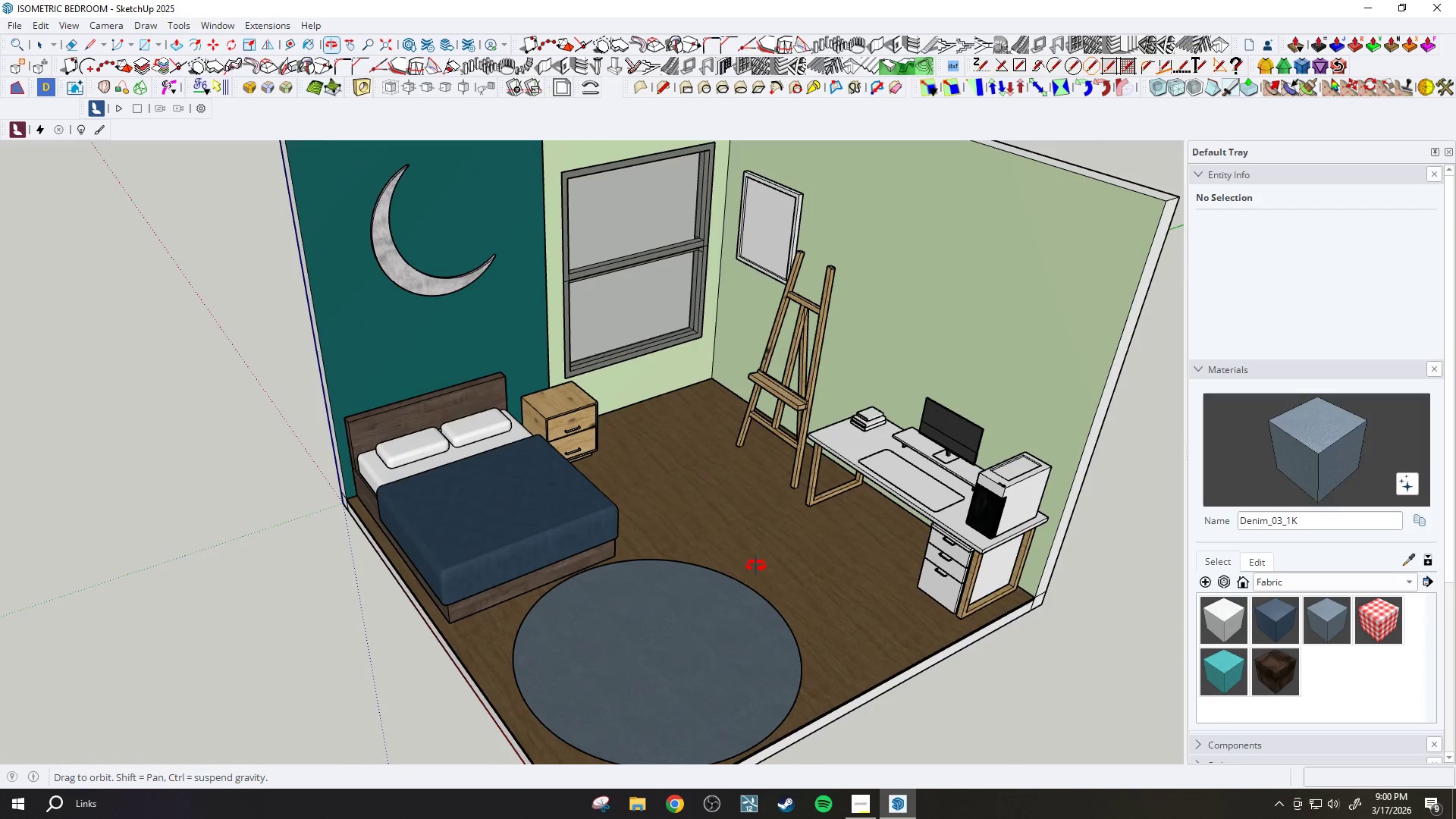 
scroll: coordinate [769, 560], scroll_direction: down, amount: 1.0
 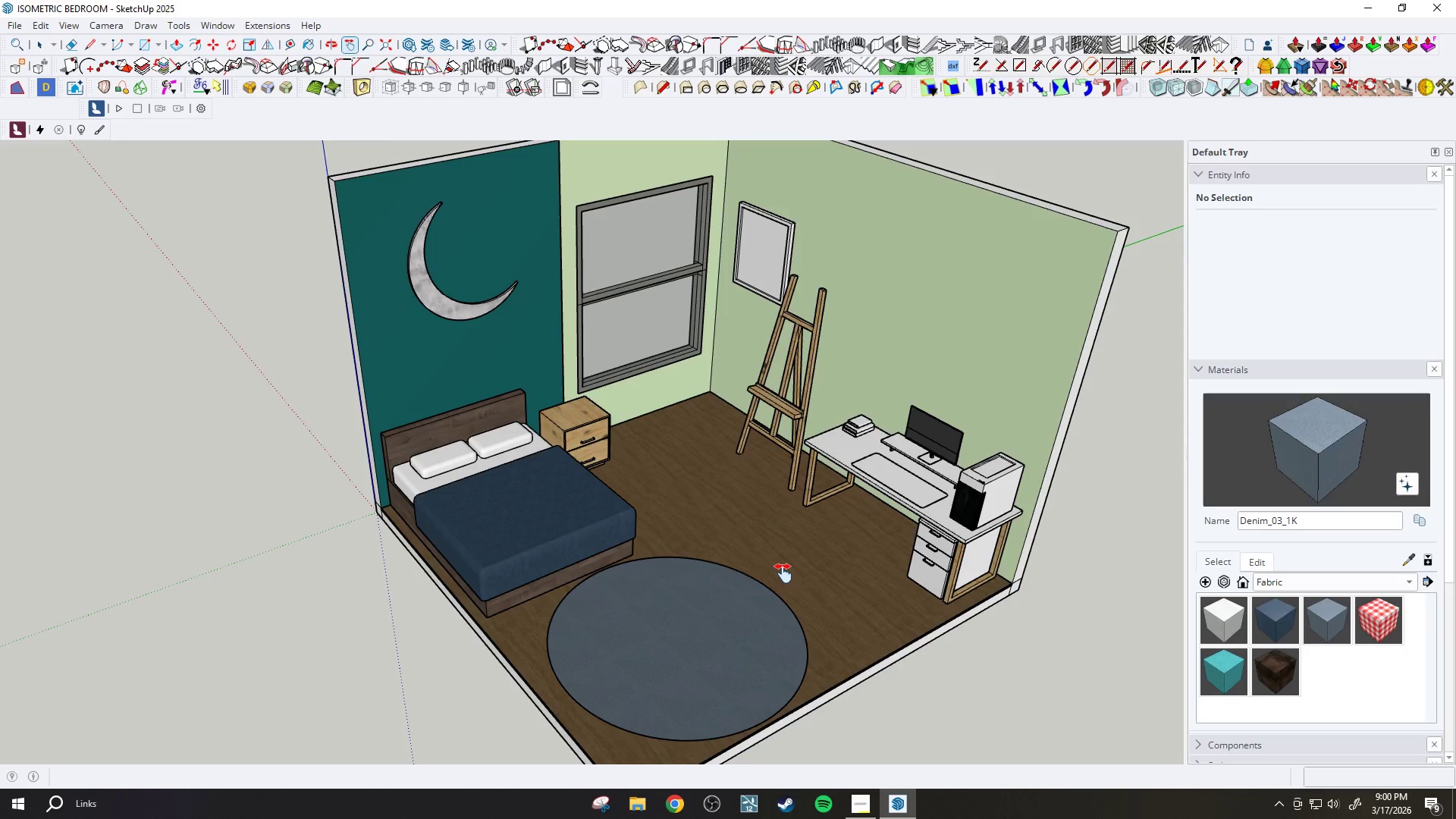 
wait(10.3)
 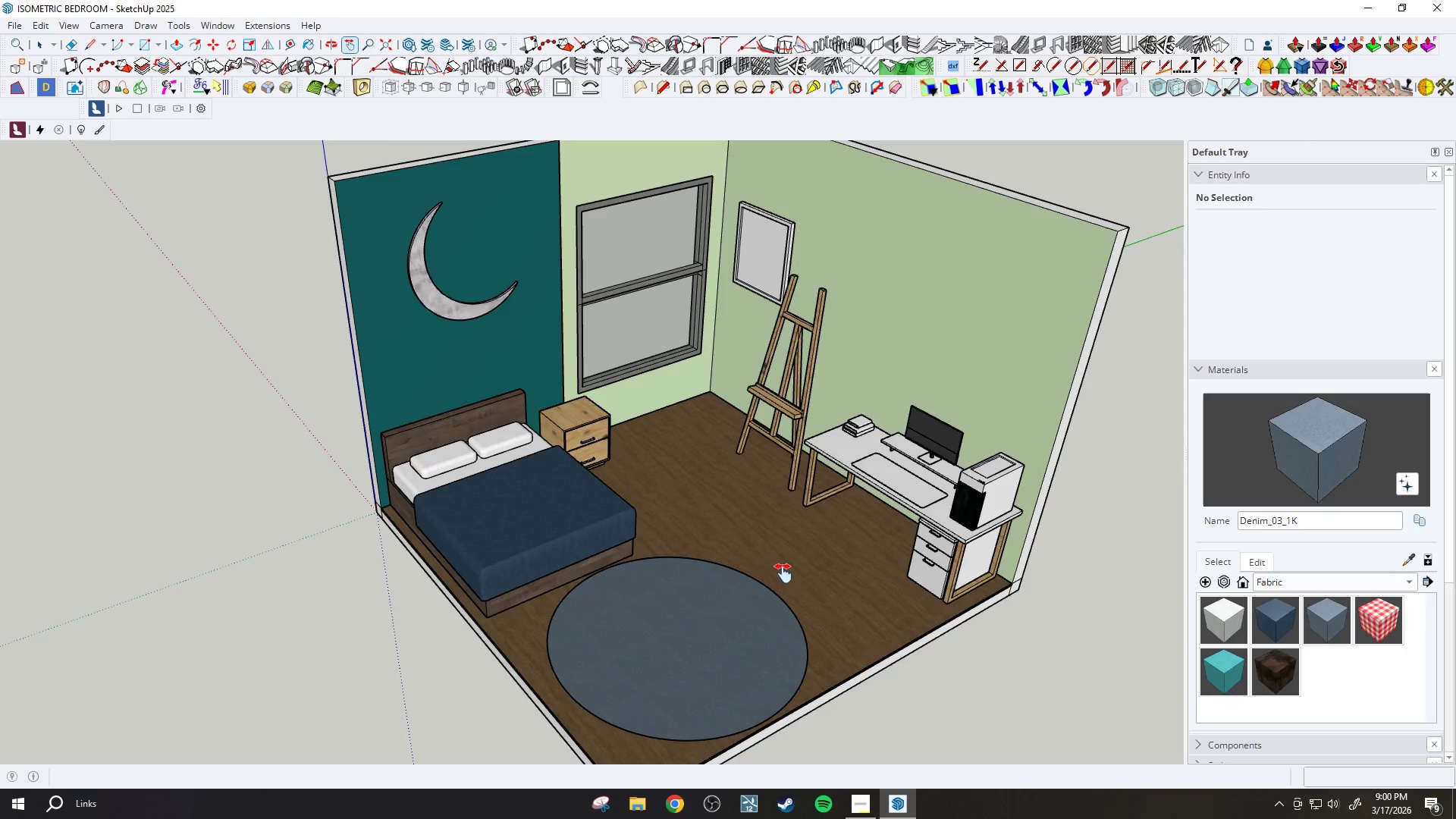 
scroll: coordinate [784, 535], scroll_direction: down, amount: 2.0
 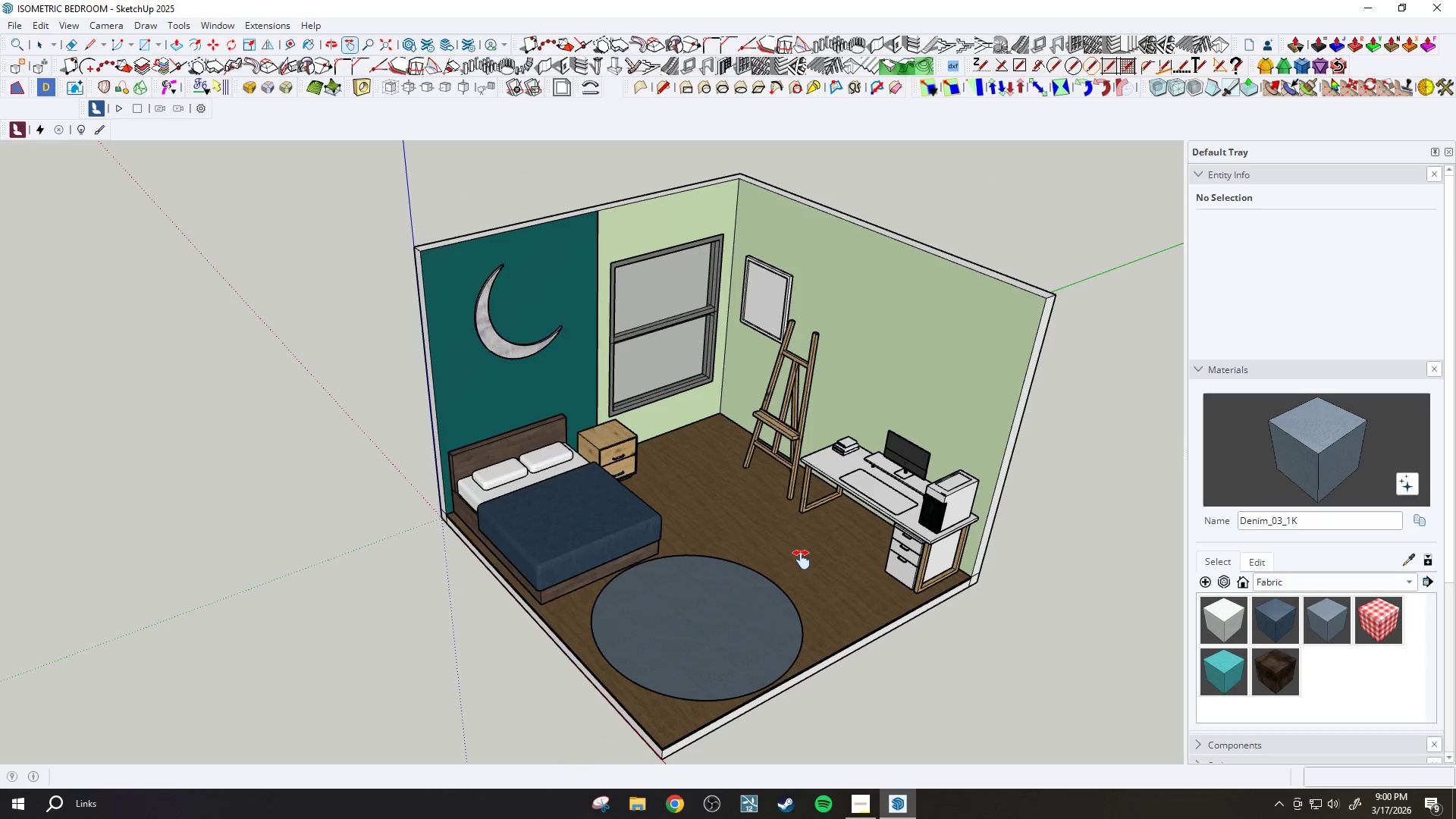 
scroll: coordinate [856, 503], scroll_direction: up, amount: 8.0
 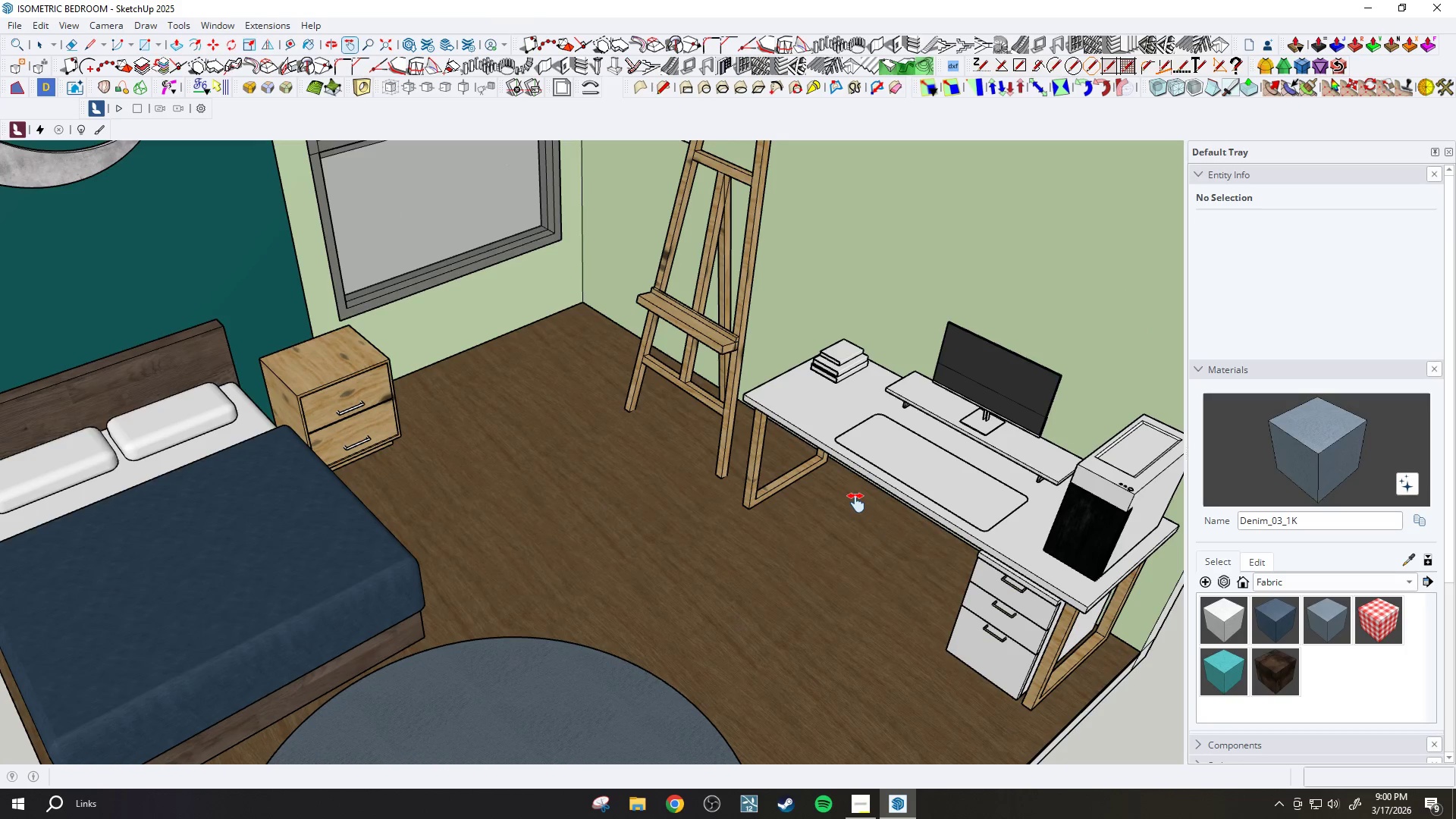 
scroll: coordinate [856, 509], scroll_direction: down, amount: 3.0
 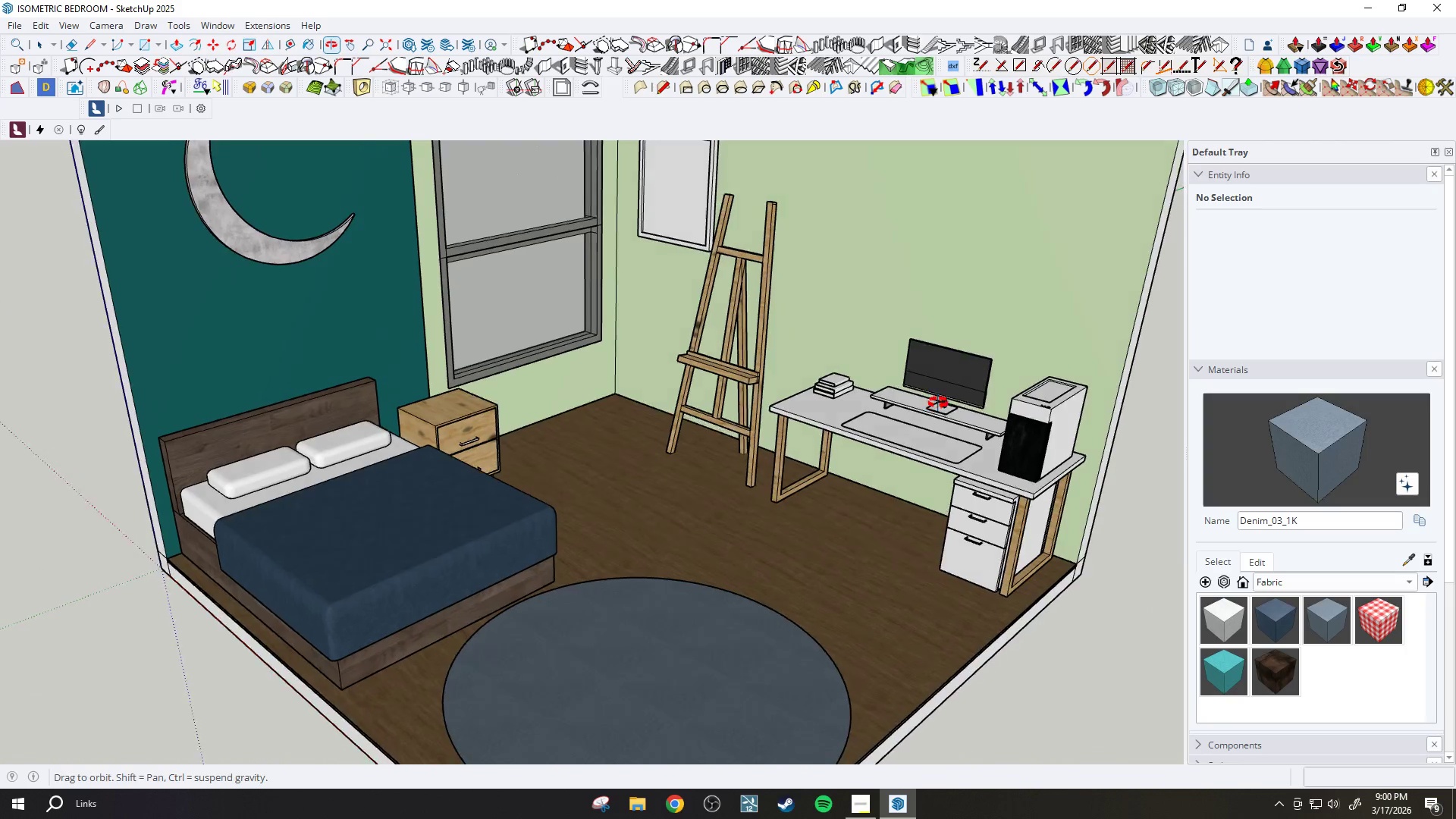 
scroll: coordinate [817, 516], scroll_direction: up, amount: 2.0
 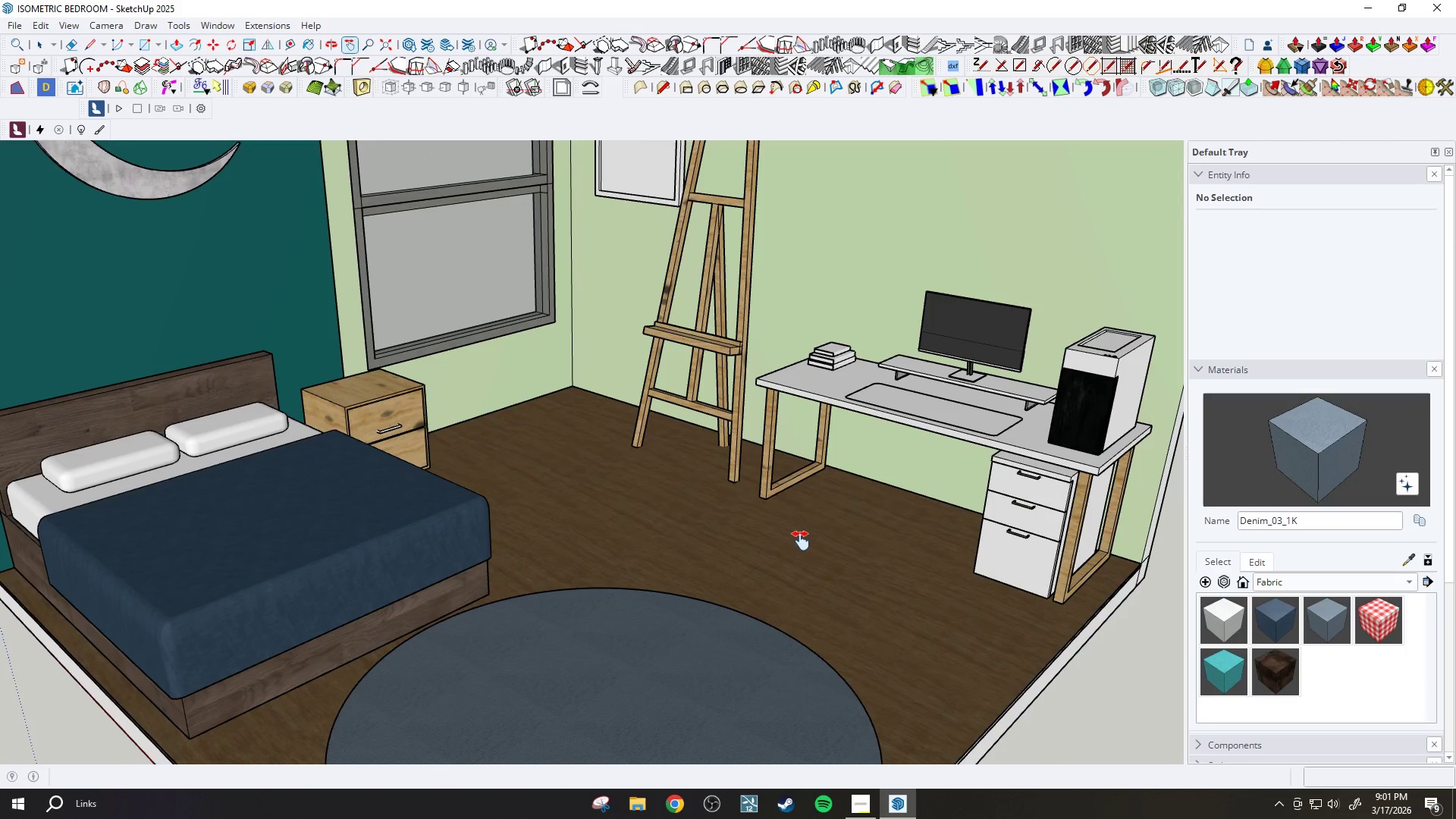 
left_click_drag(start_coordinate=[799, 529], to_coordinate=[873, 397])
 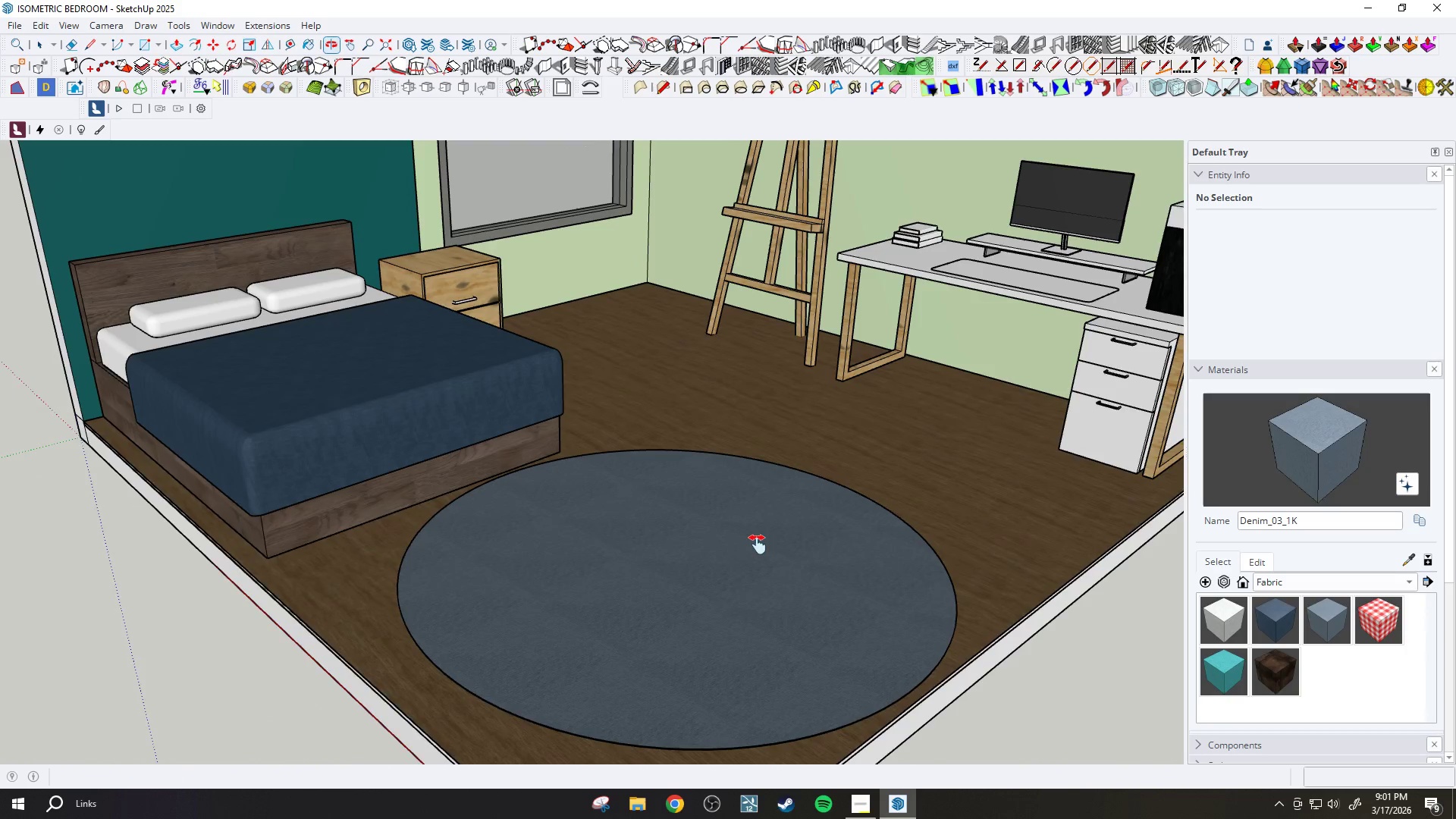 
key(Space)
 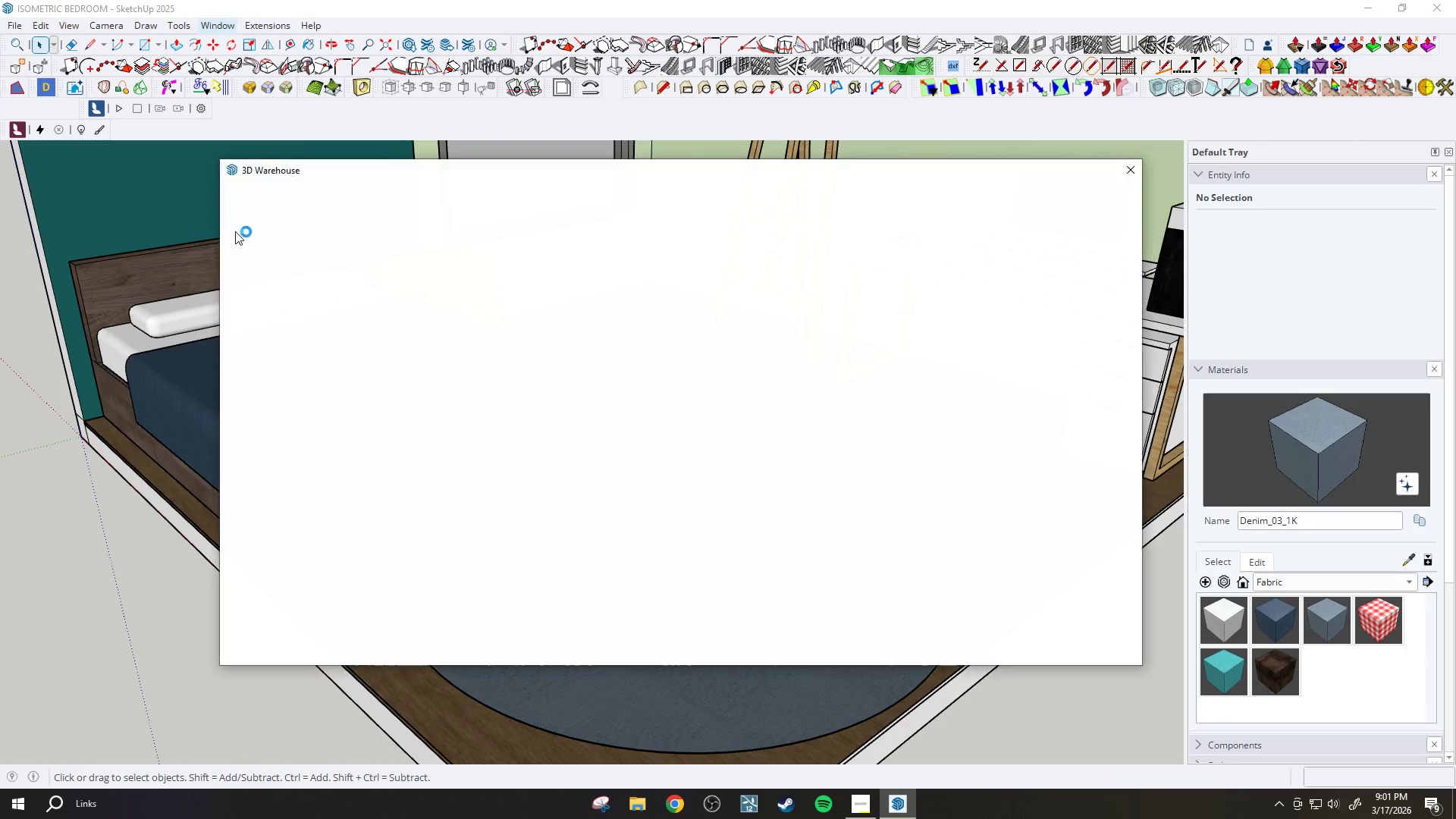 
wait(5.87)
 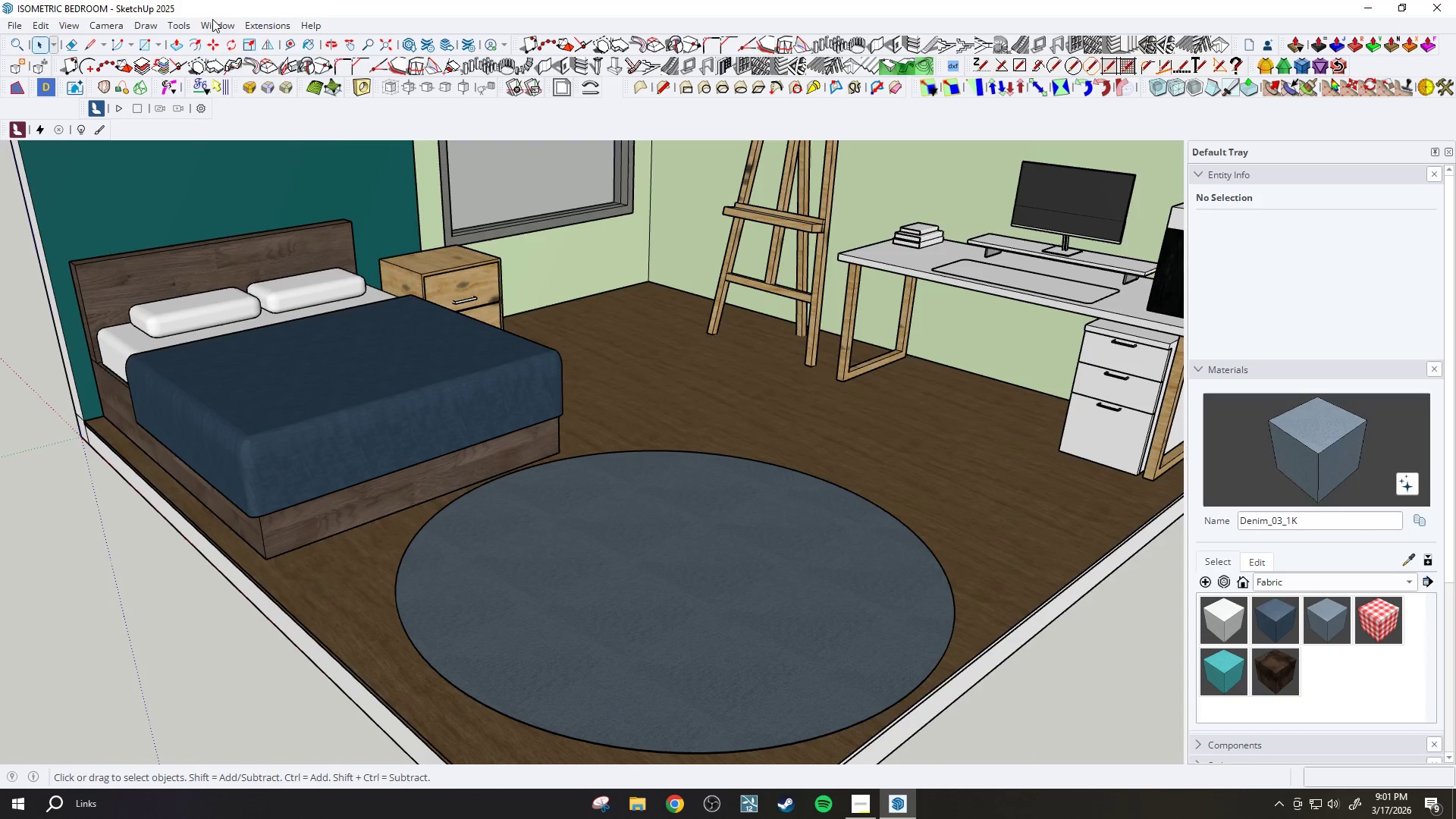 
mouse_move([615, 218])
 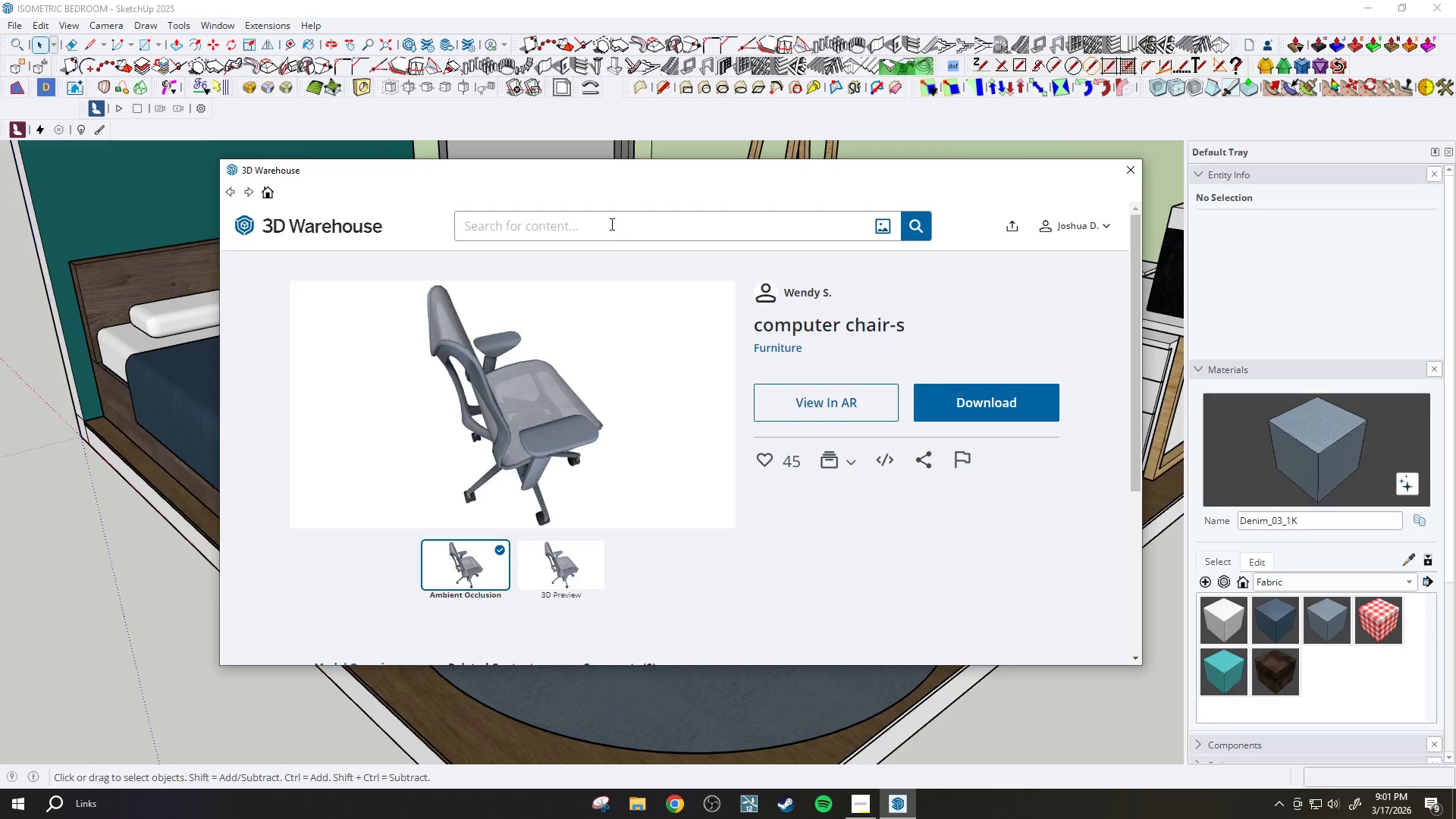 
left_click([610, 224])
 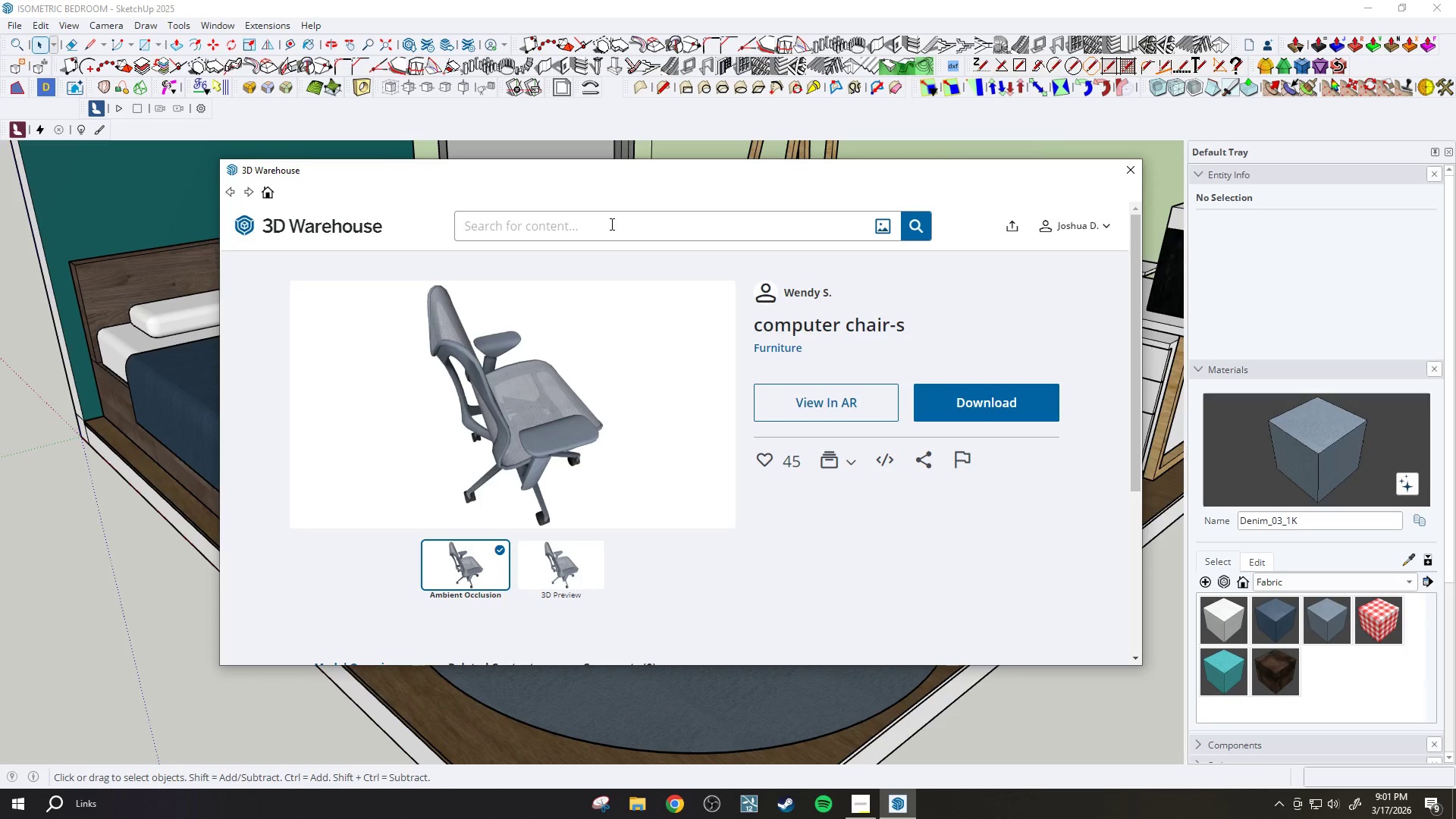 
type(ca)
 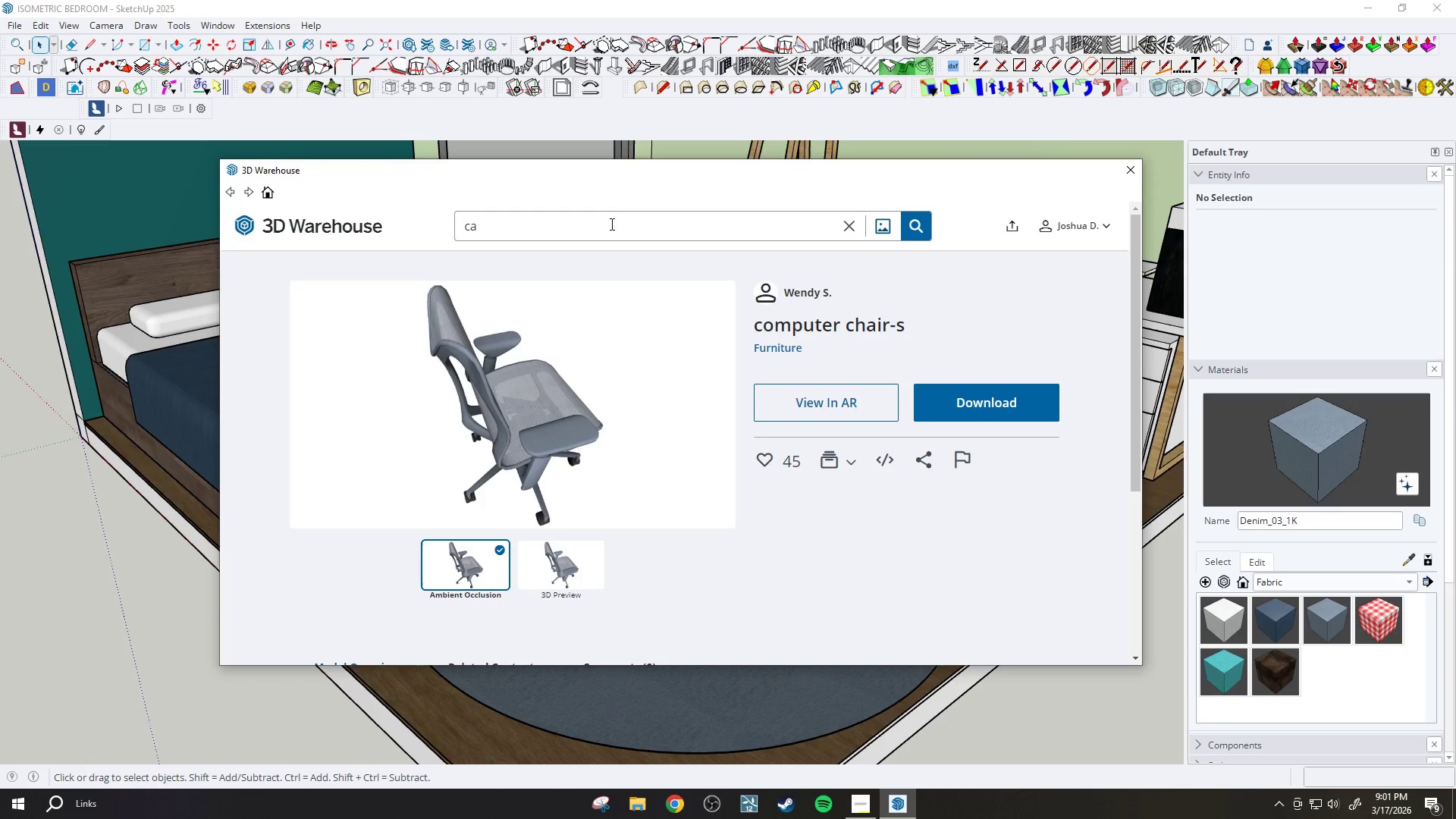 
key(Escape)
 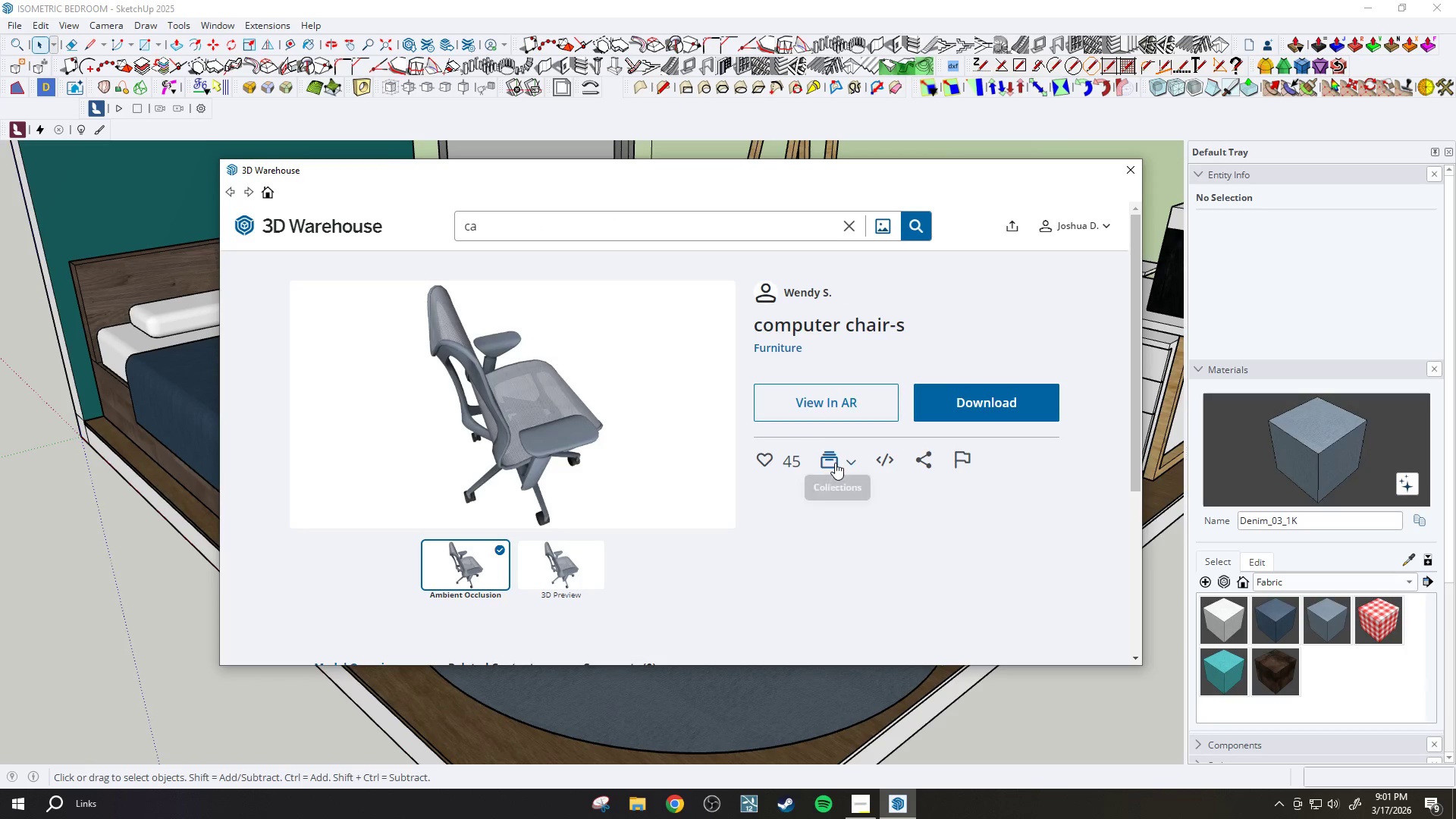 
left_click([835, 463])
 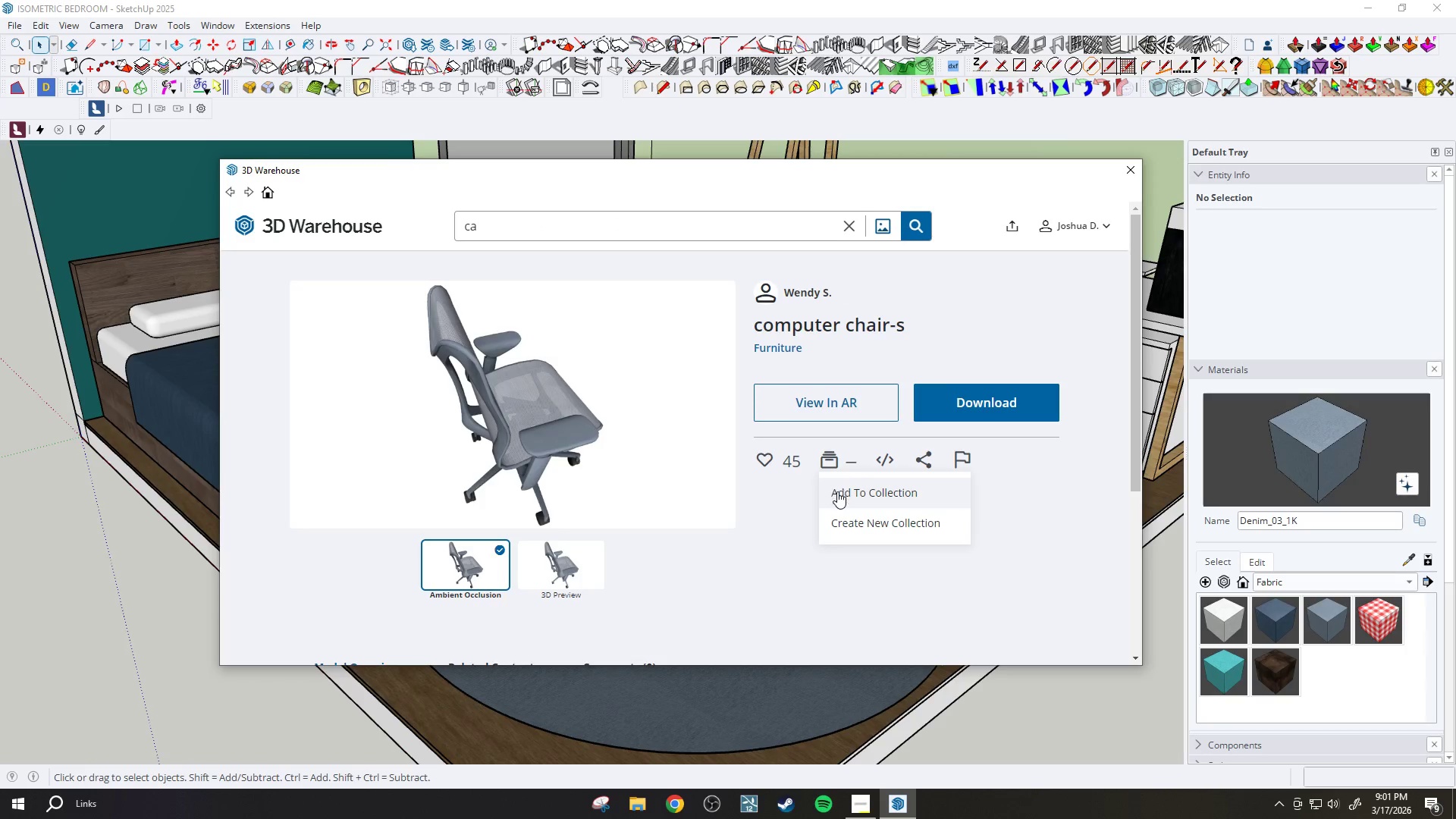 
left_click([839, 492])
 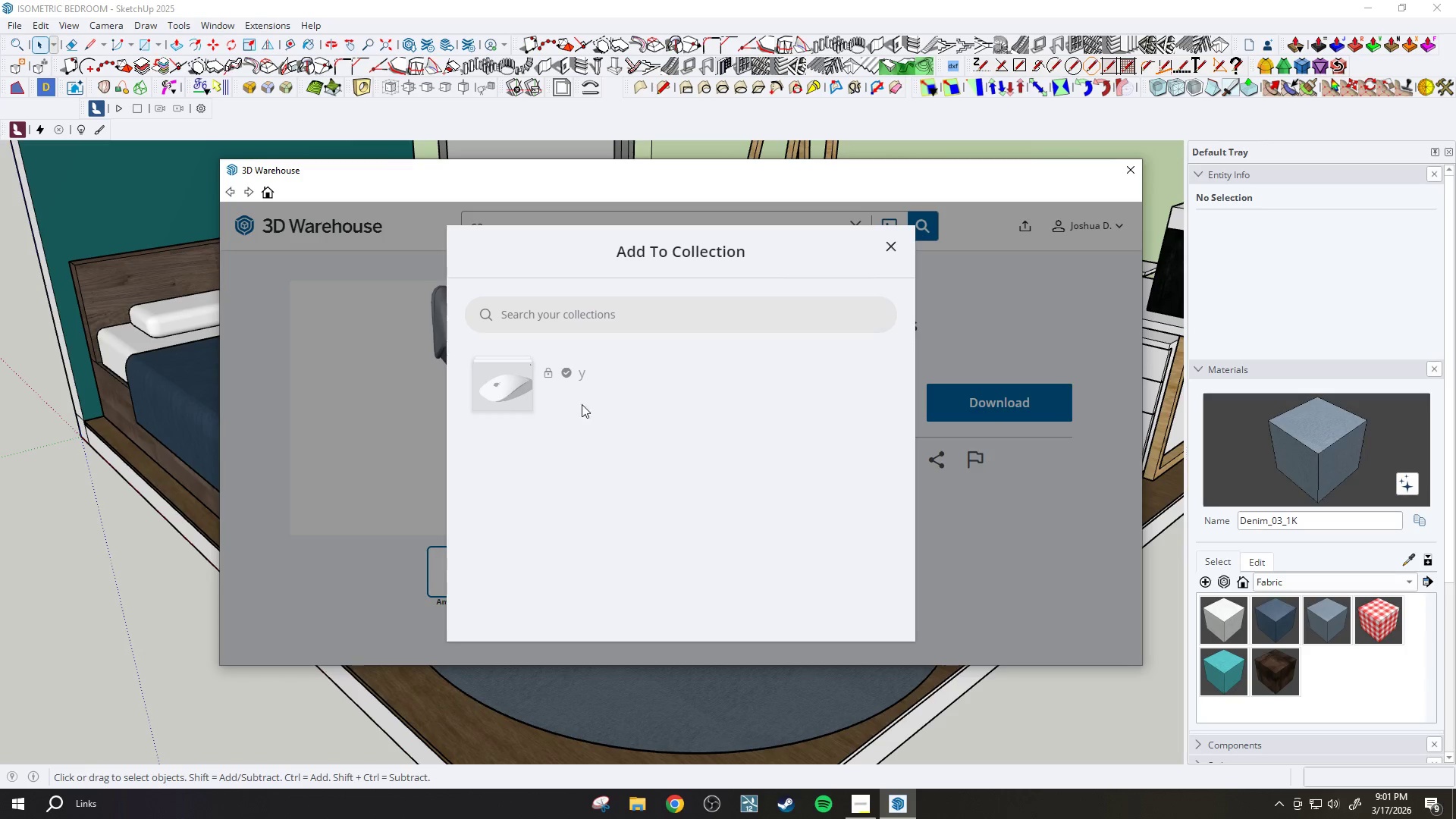 
left_click([510, 391])
 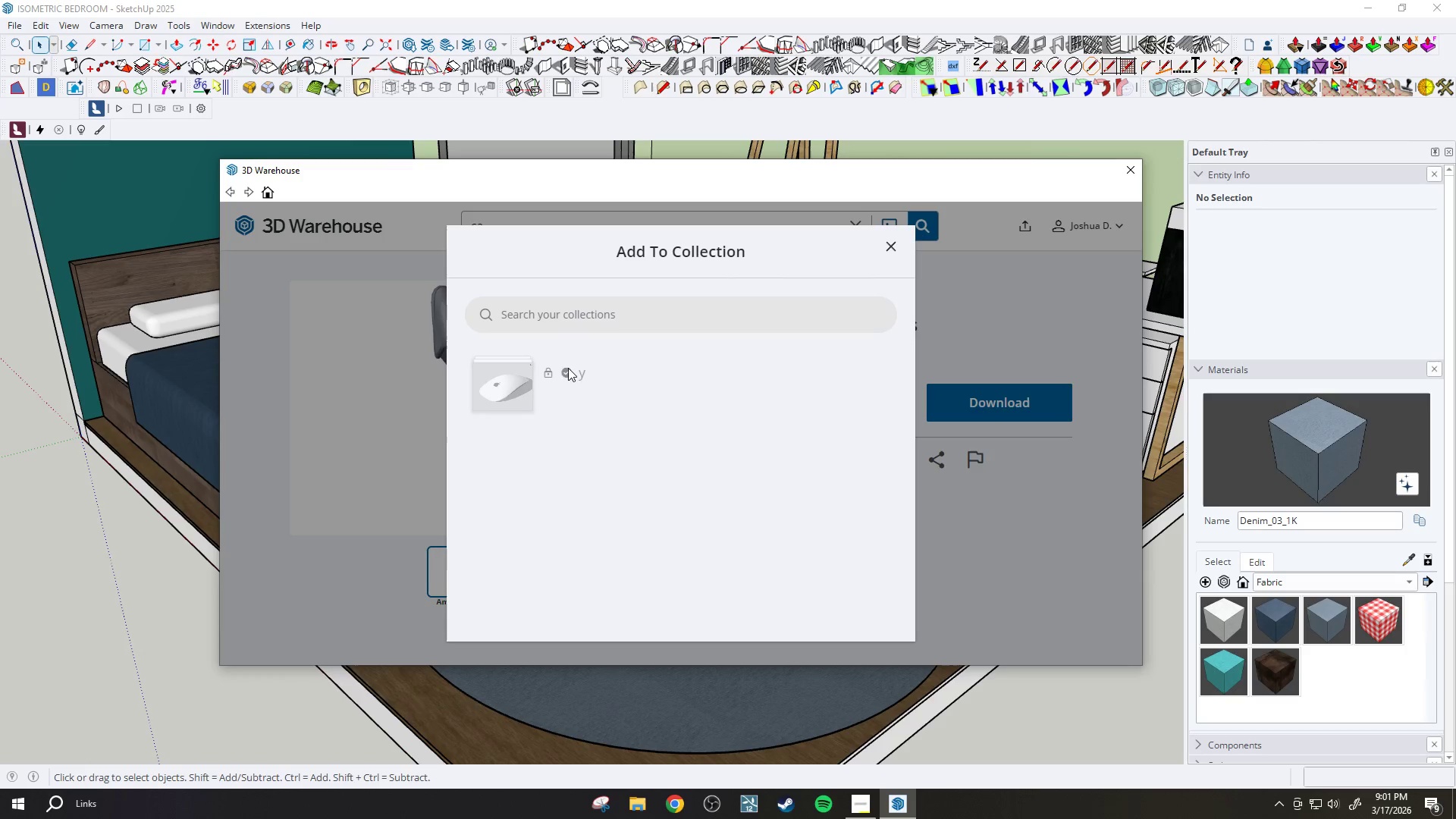 
left_click([574, 364])
 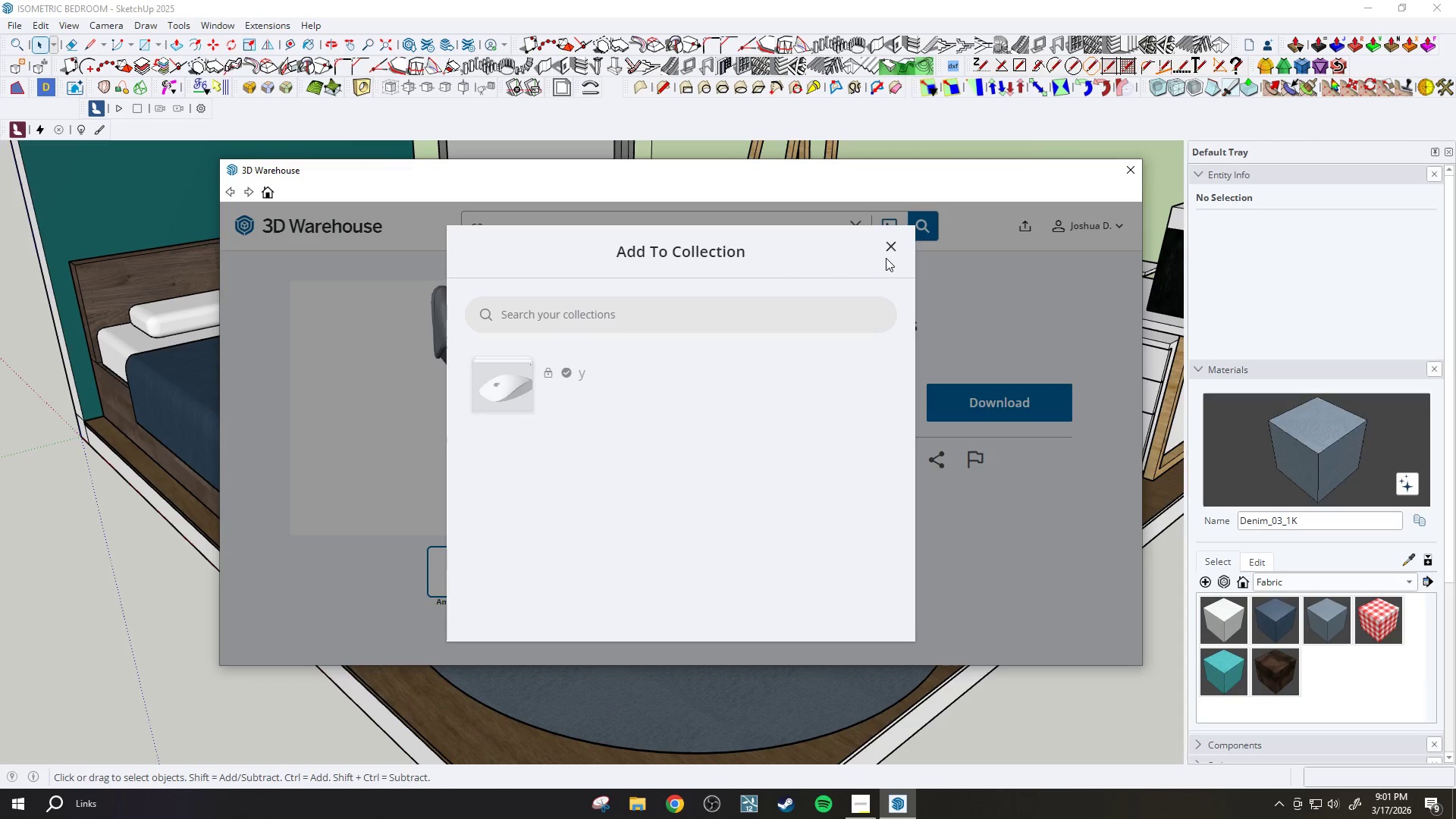 
left_click([893, 242])
 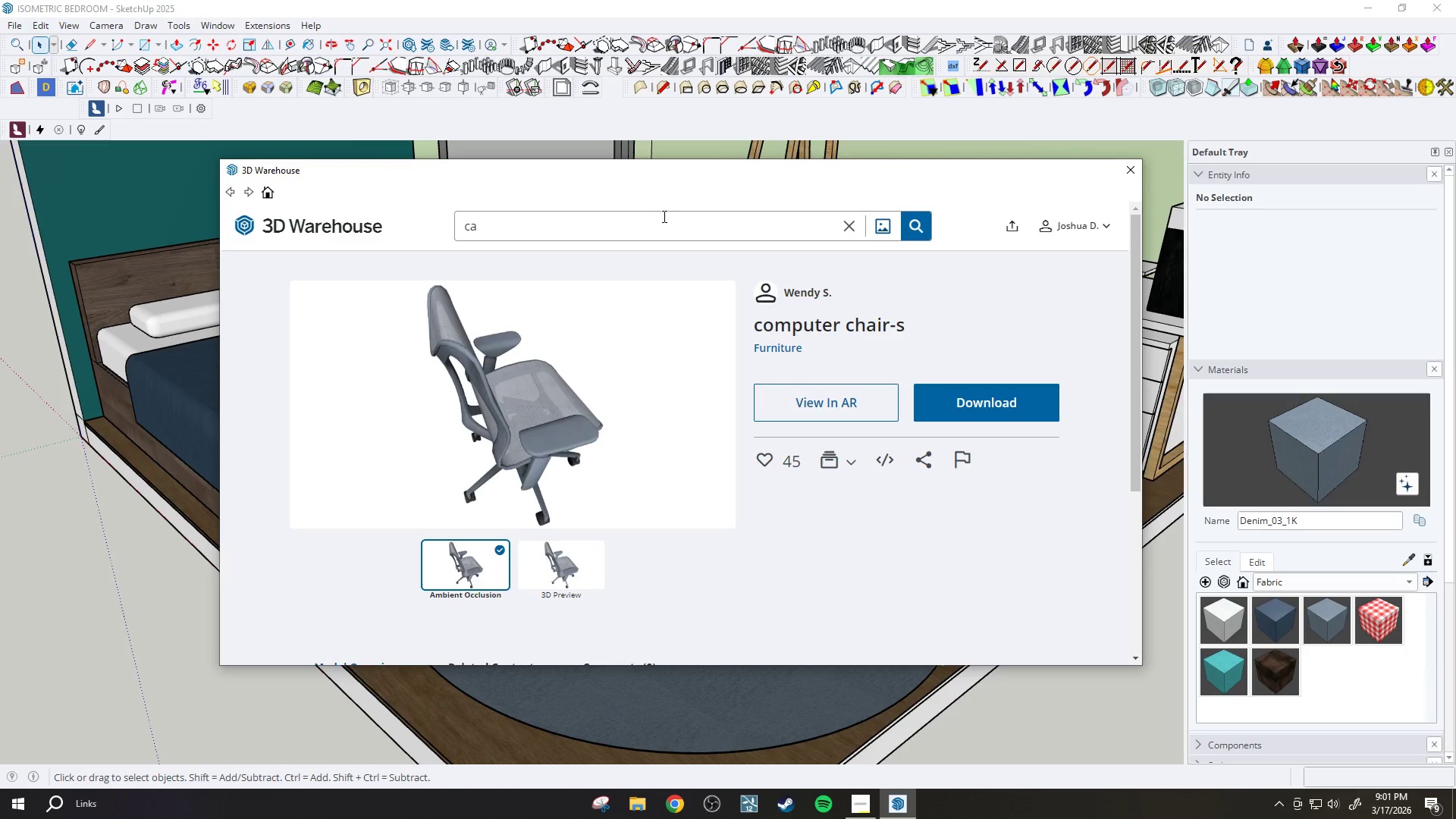 
left_click([654, 224])
 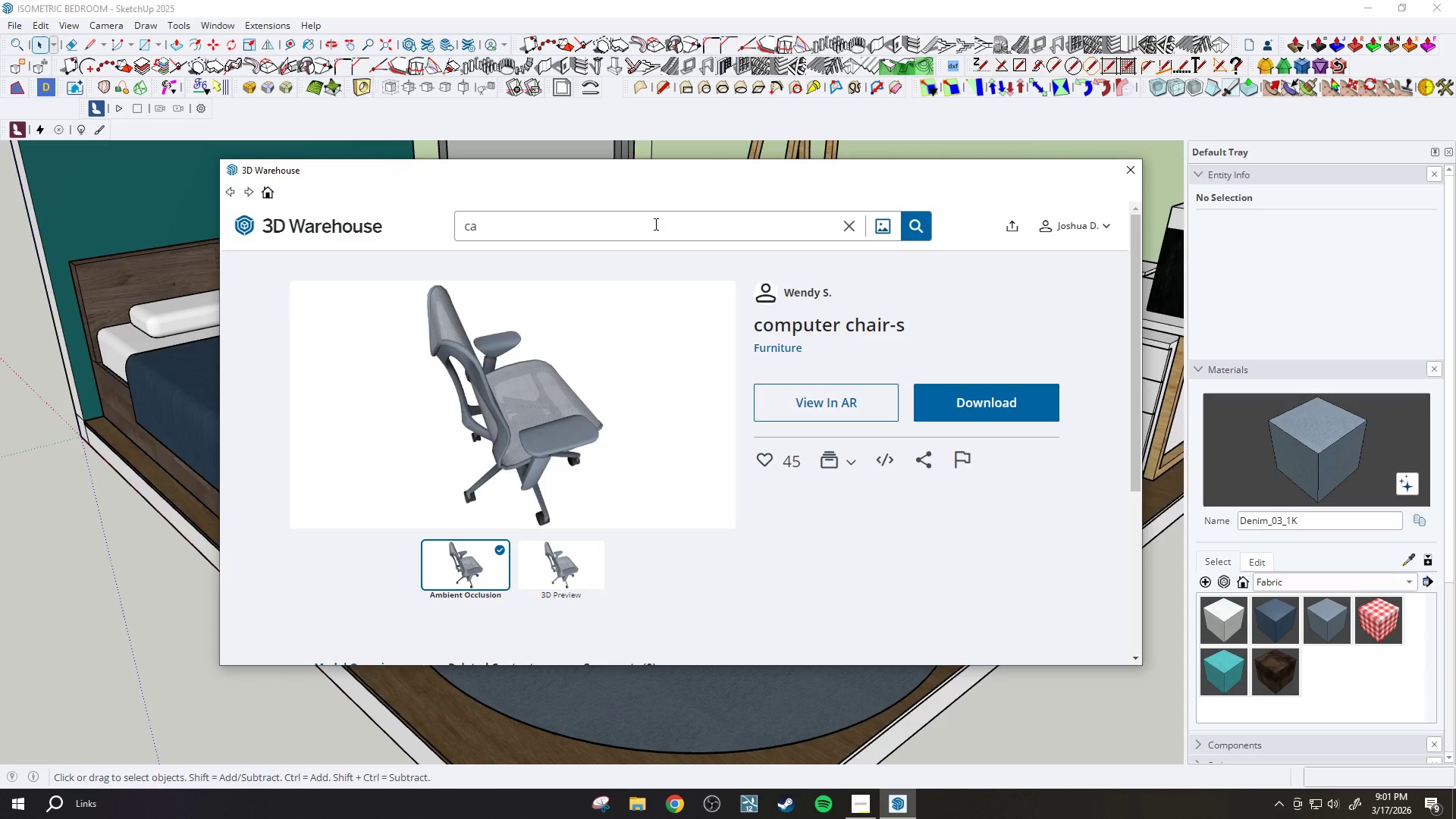 
type(rpet)
 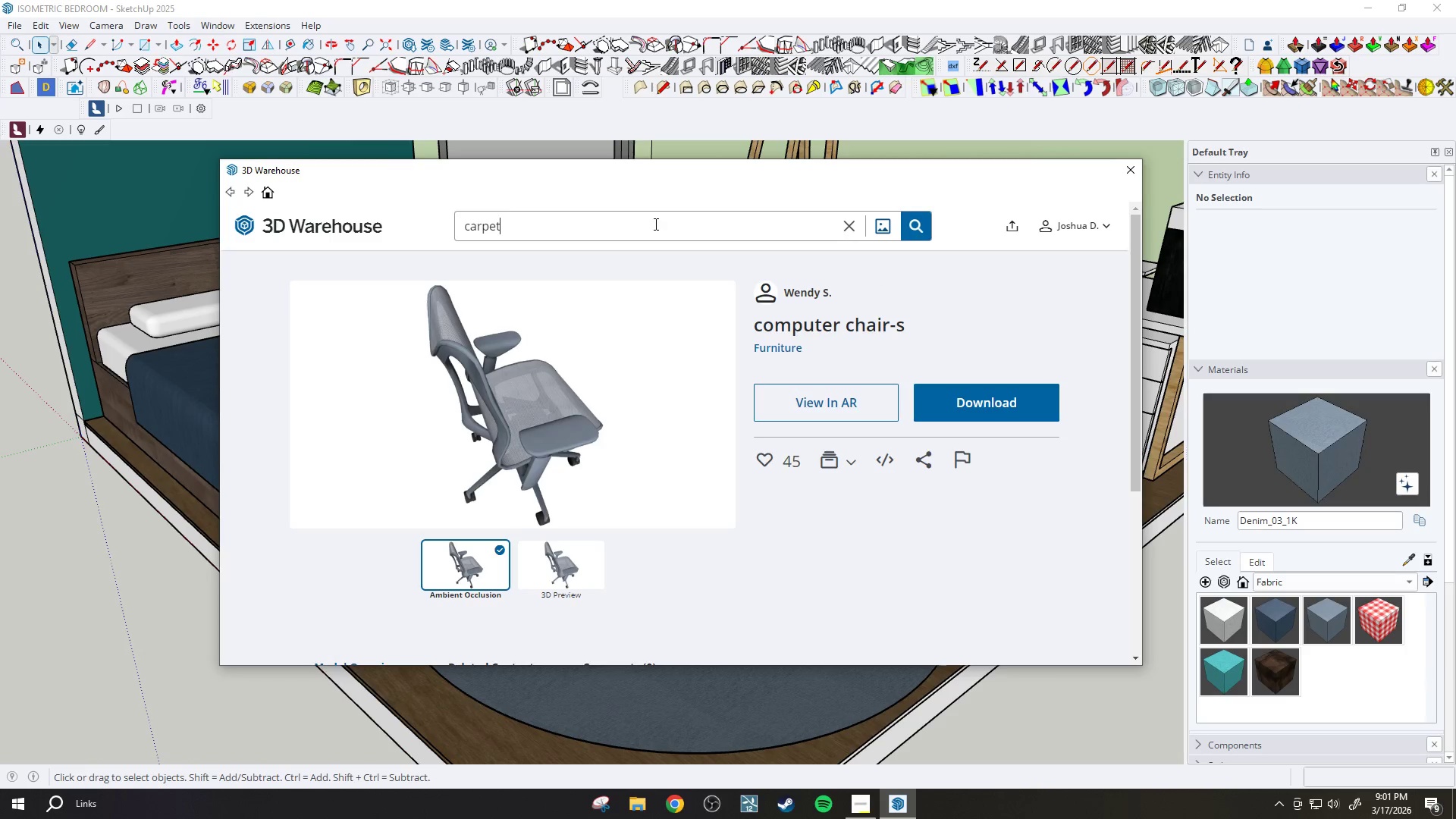 
key(Enter)
 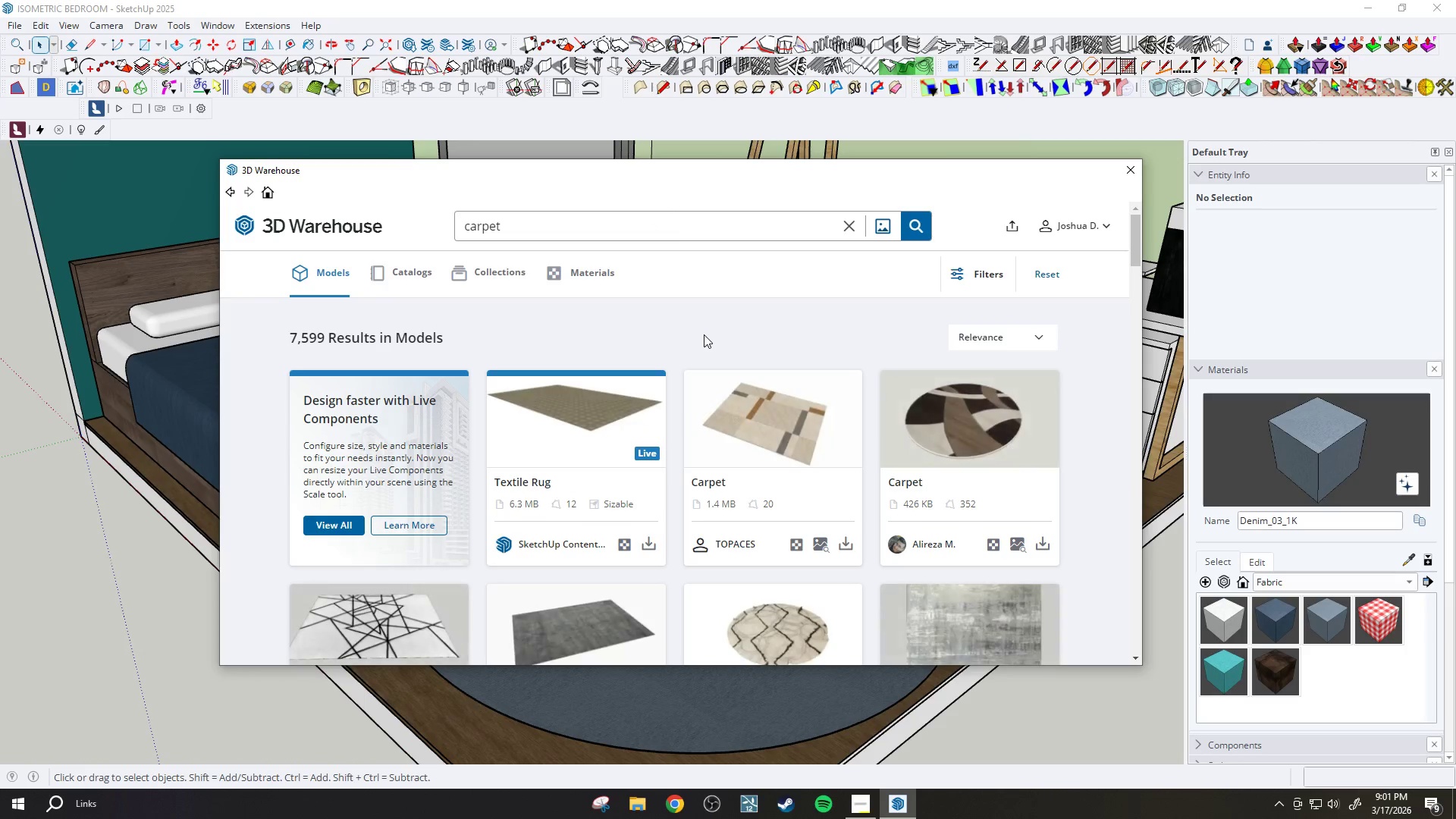 
scroll: coordinate [704, 334], scroll_direction: down, amount: 8.0
 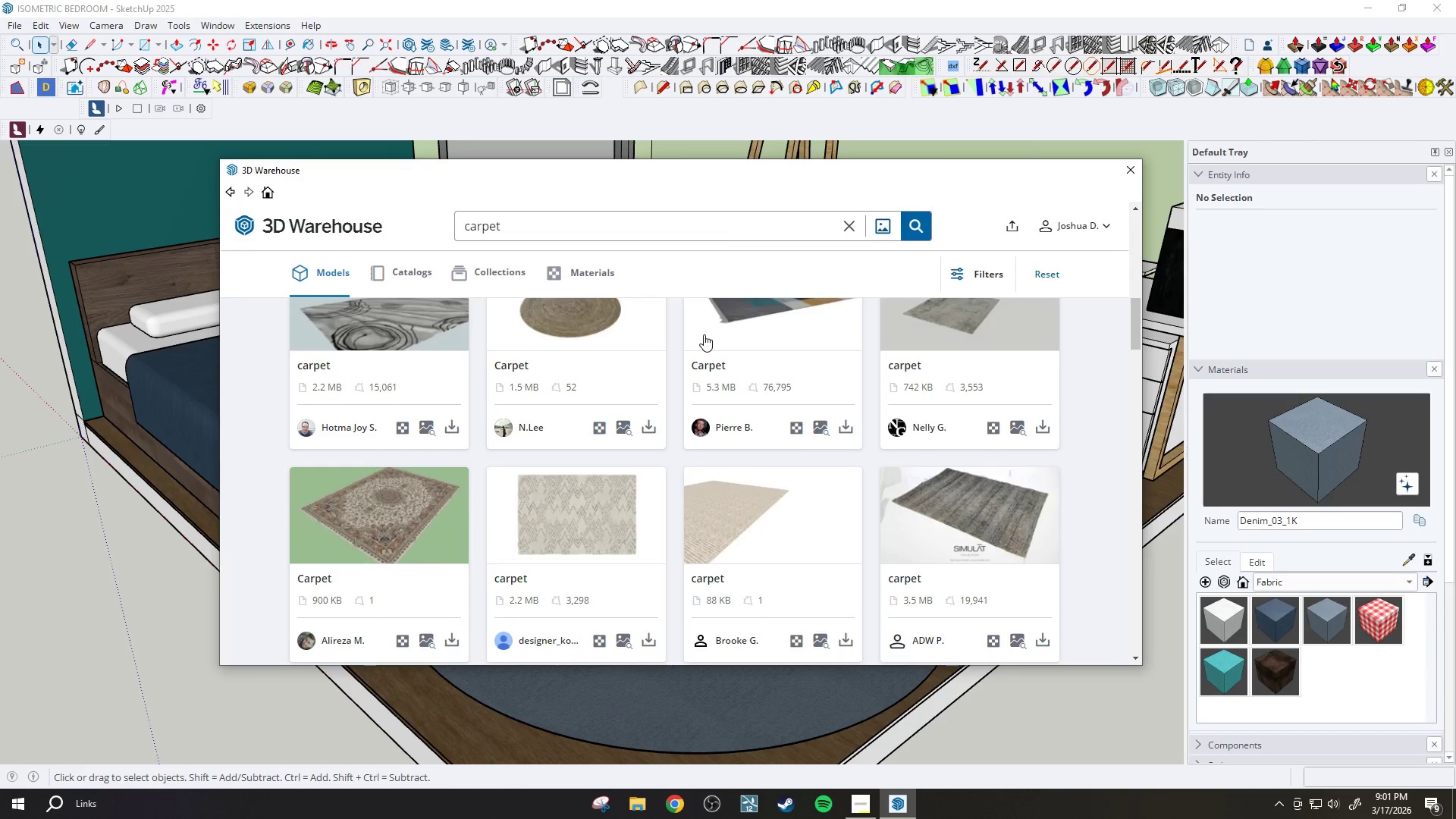 
scroll: coordinate [704, 334], scroll_direction: up, amount: 13.0
 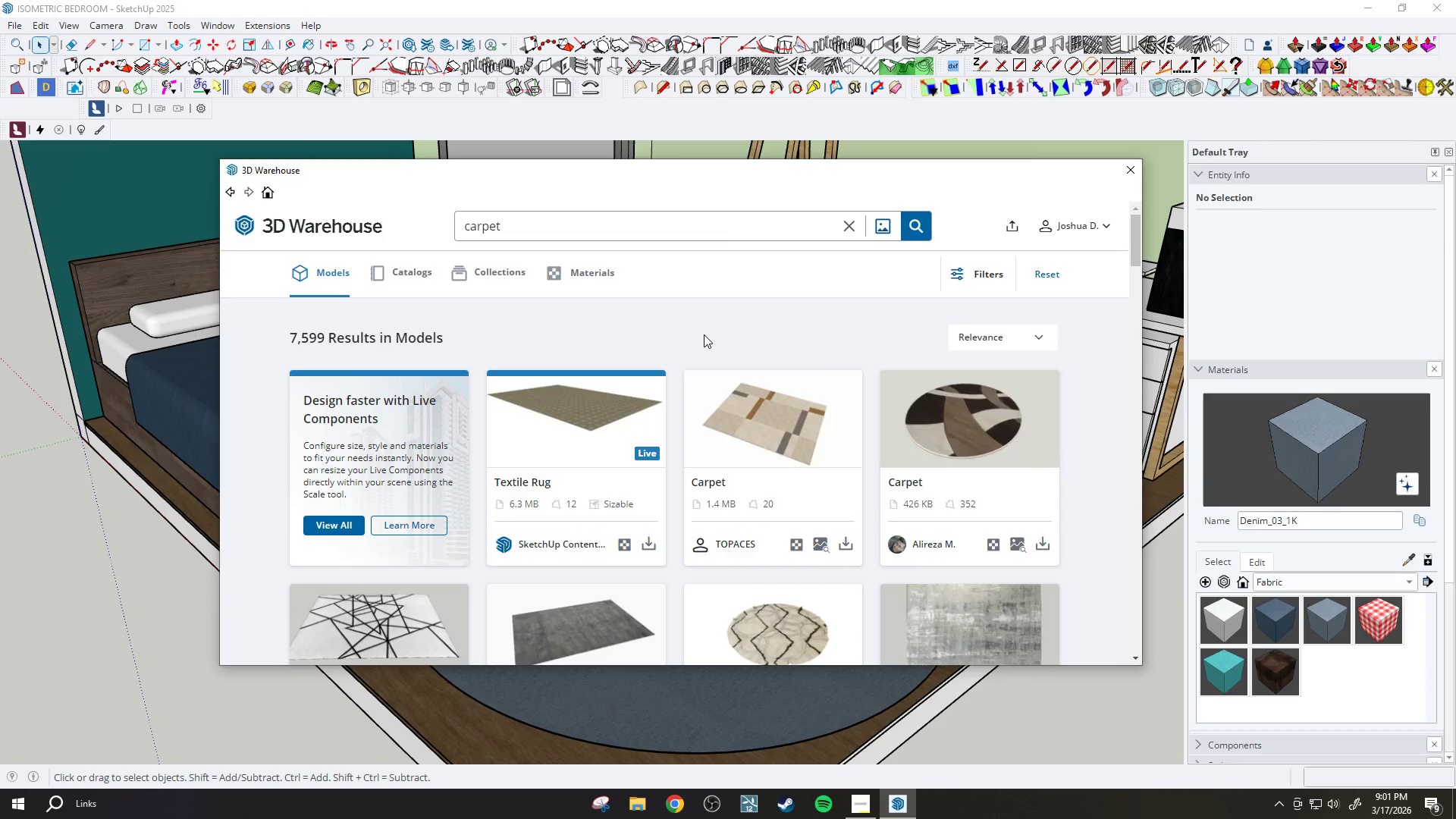 
scroll: coordinate [677, 362], scroll_direction: down, amount: 8.0
 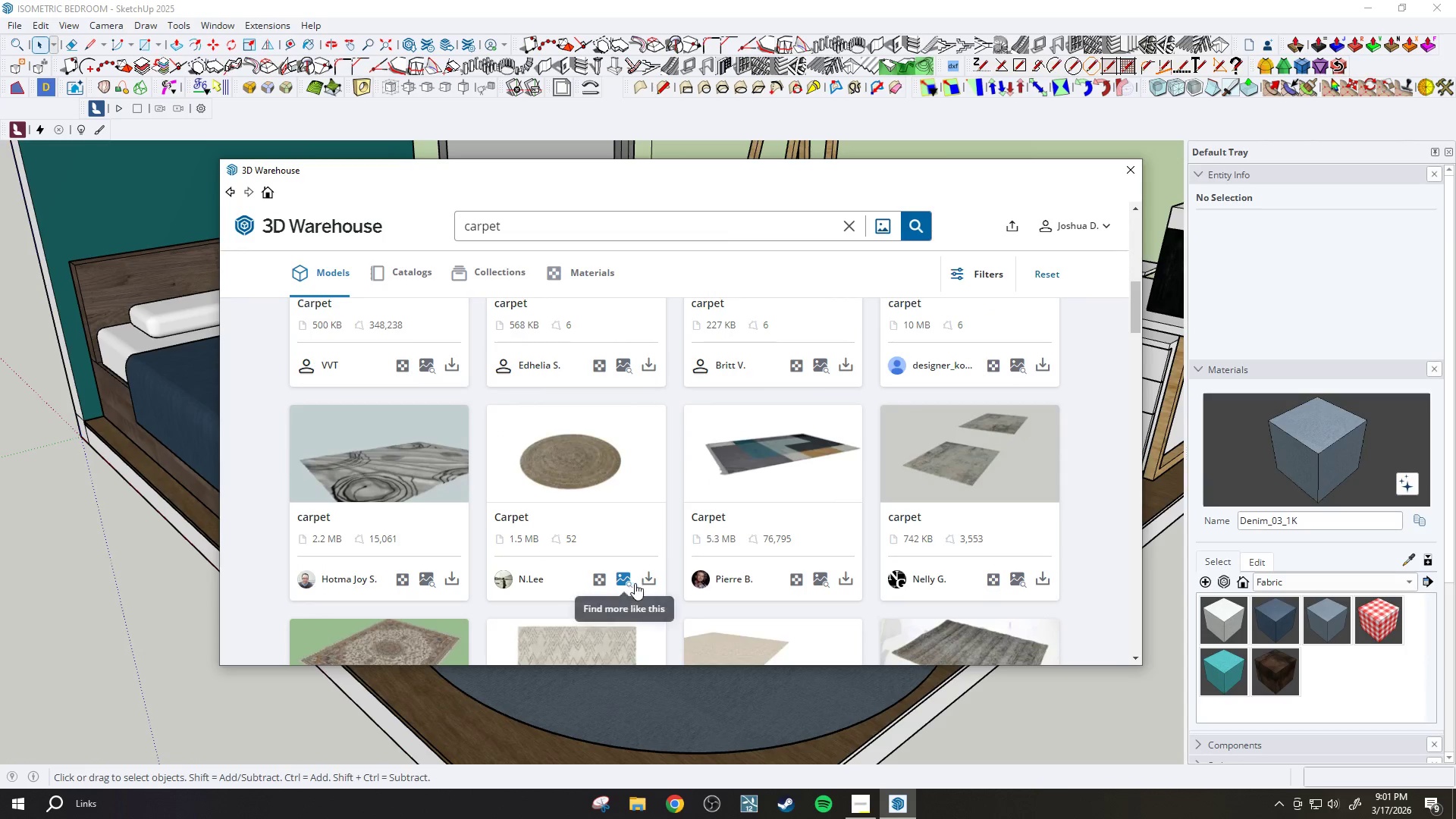 
left_click([647, 580])
 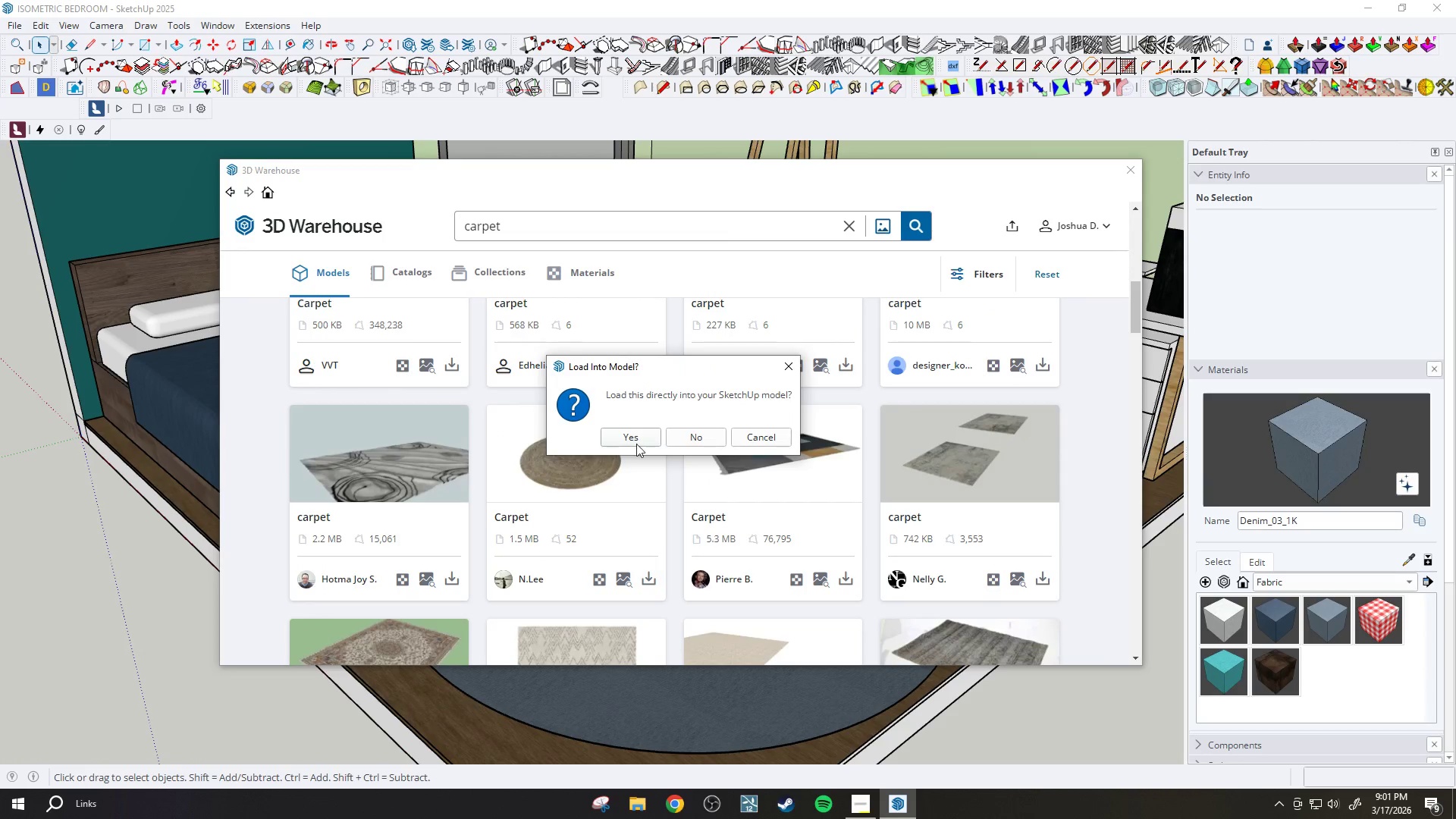 
left_click([636, 438])
 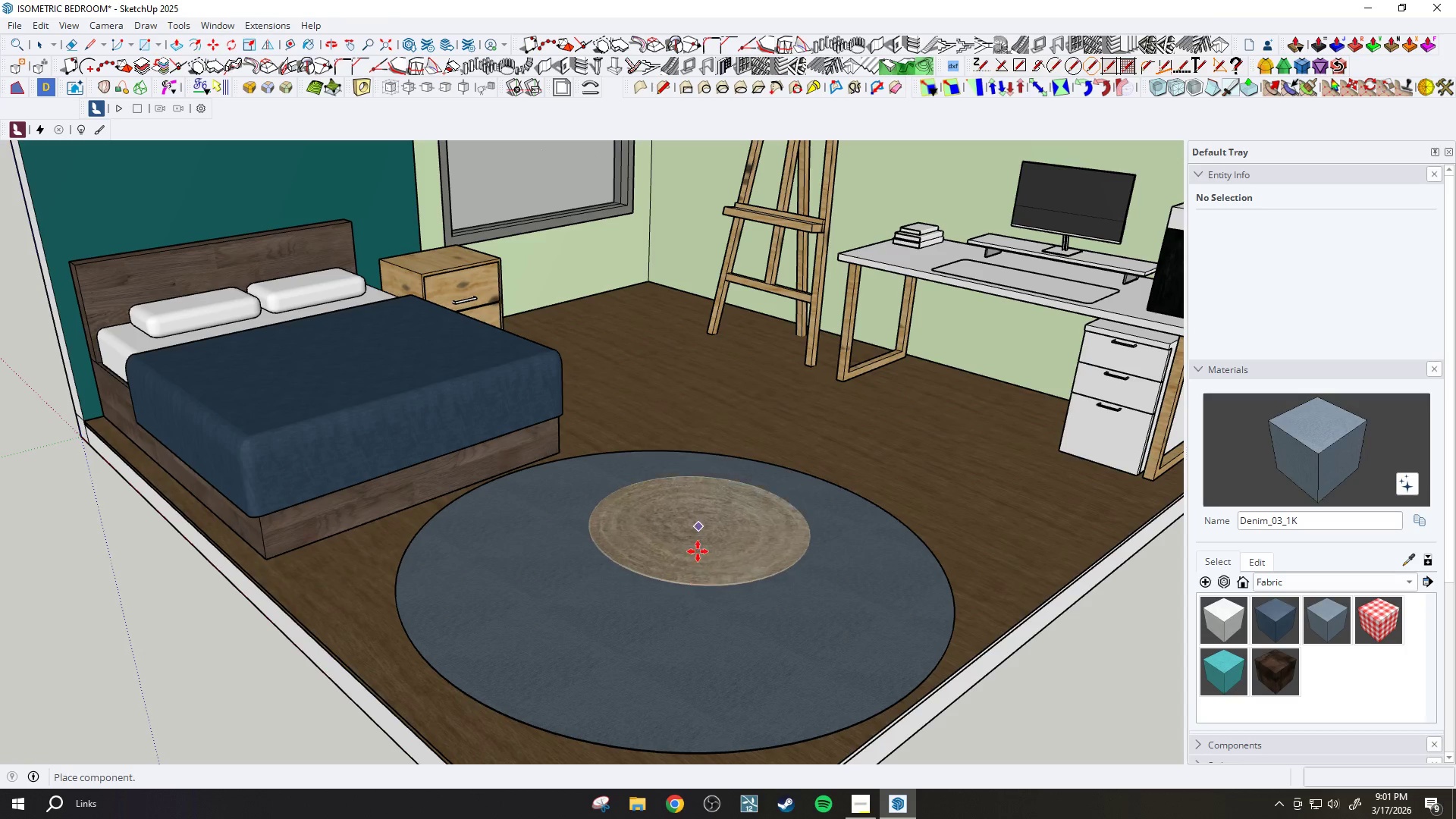 
left_click([686, 573])
 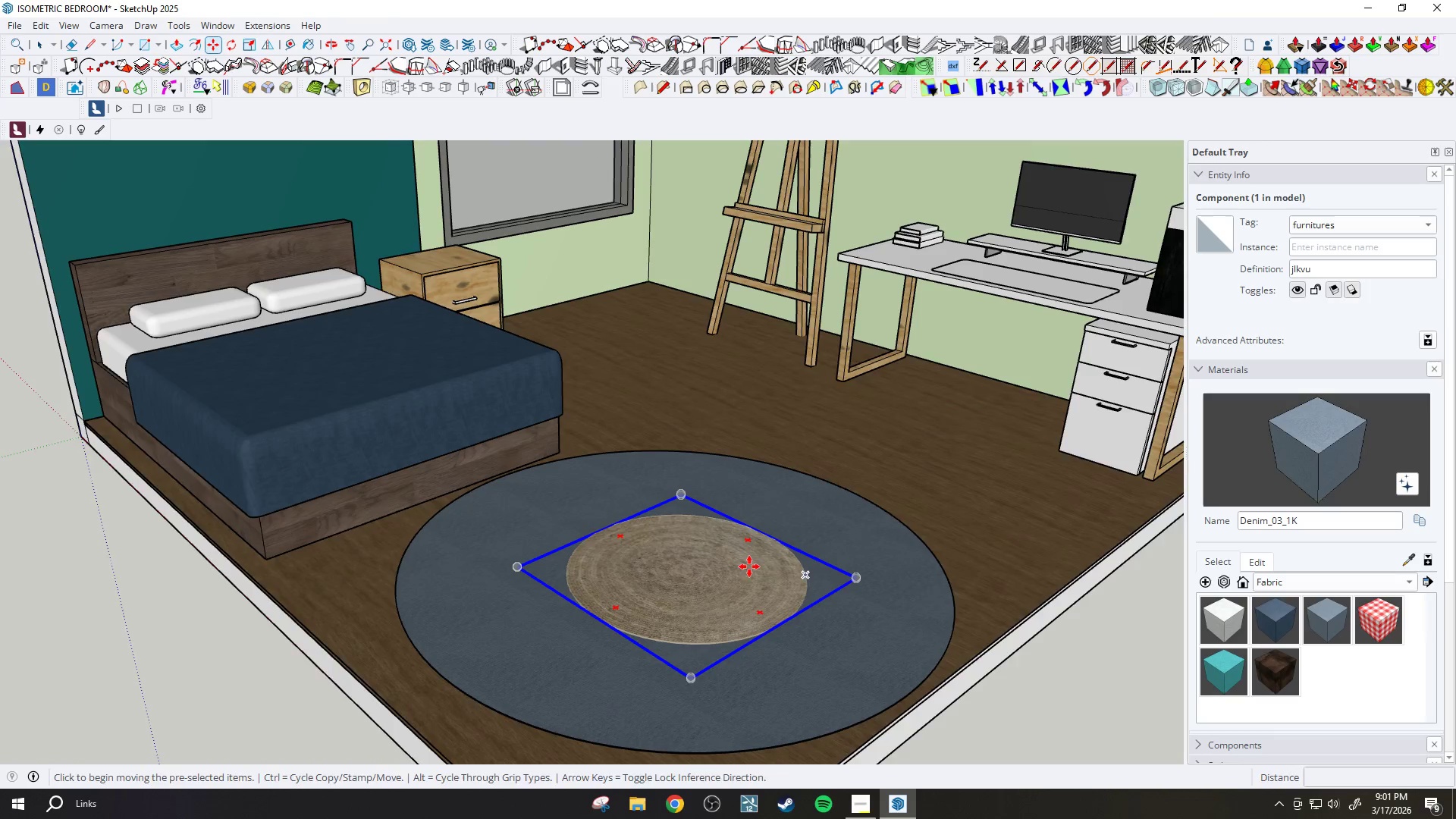 
scroll: coordinate [675, 583], scroll_direction: down, amount: 1.0
 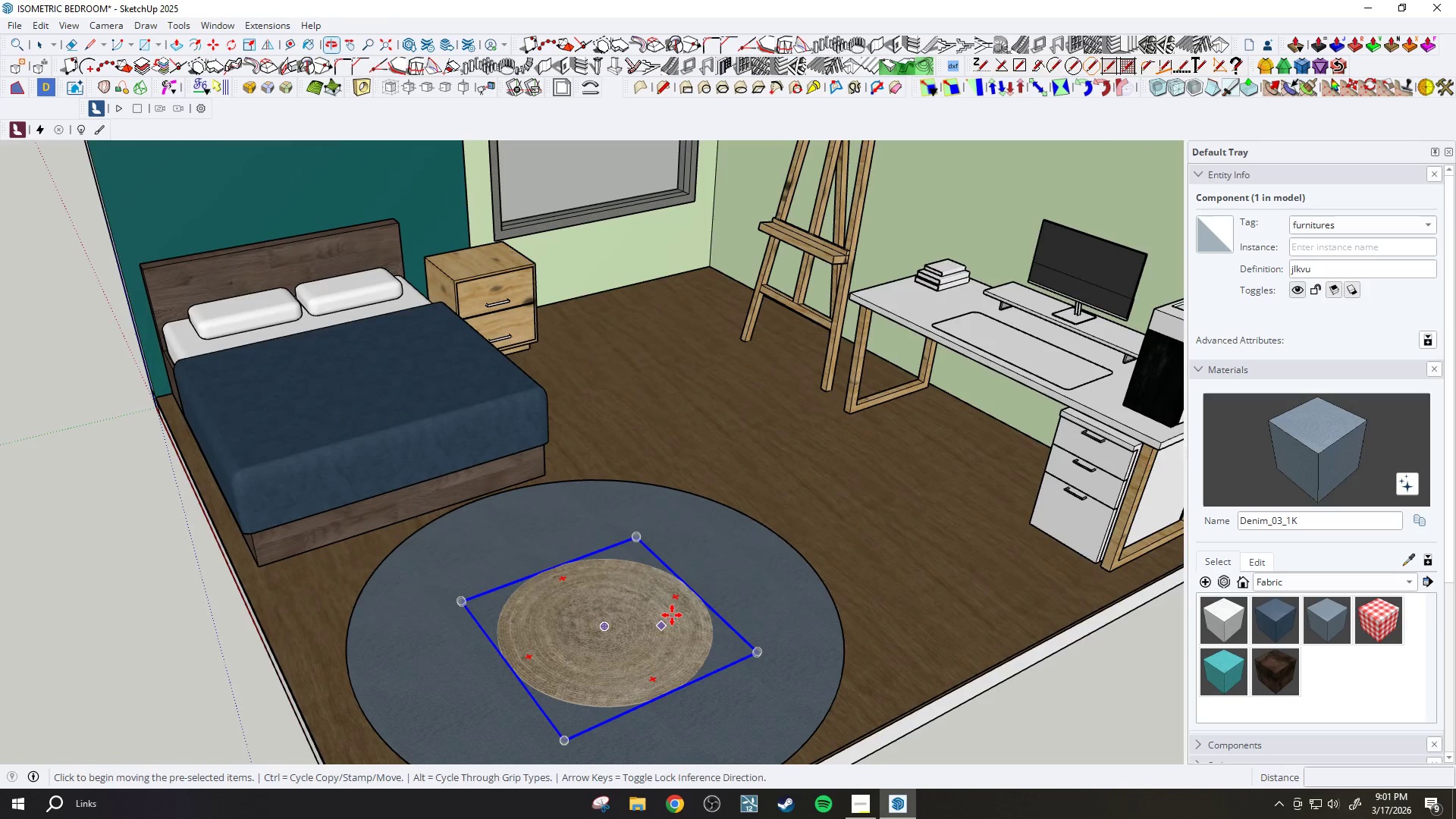 
key(Space)
 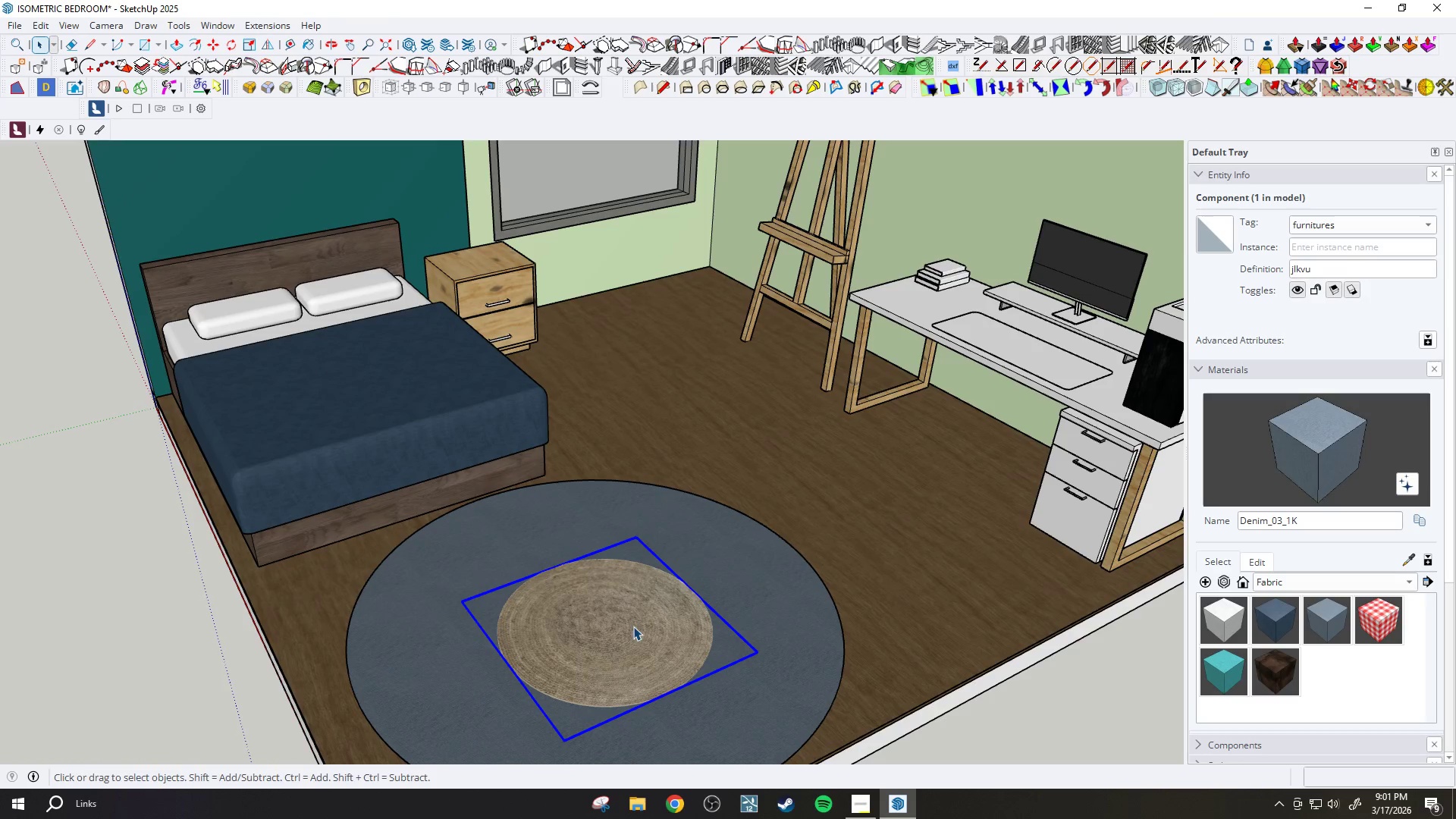 
left_click([624, 634])
 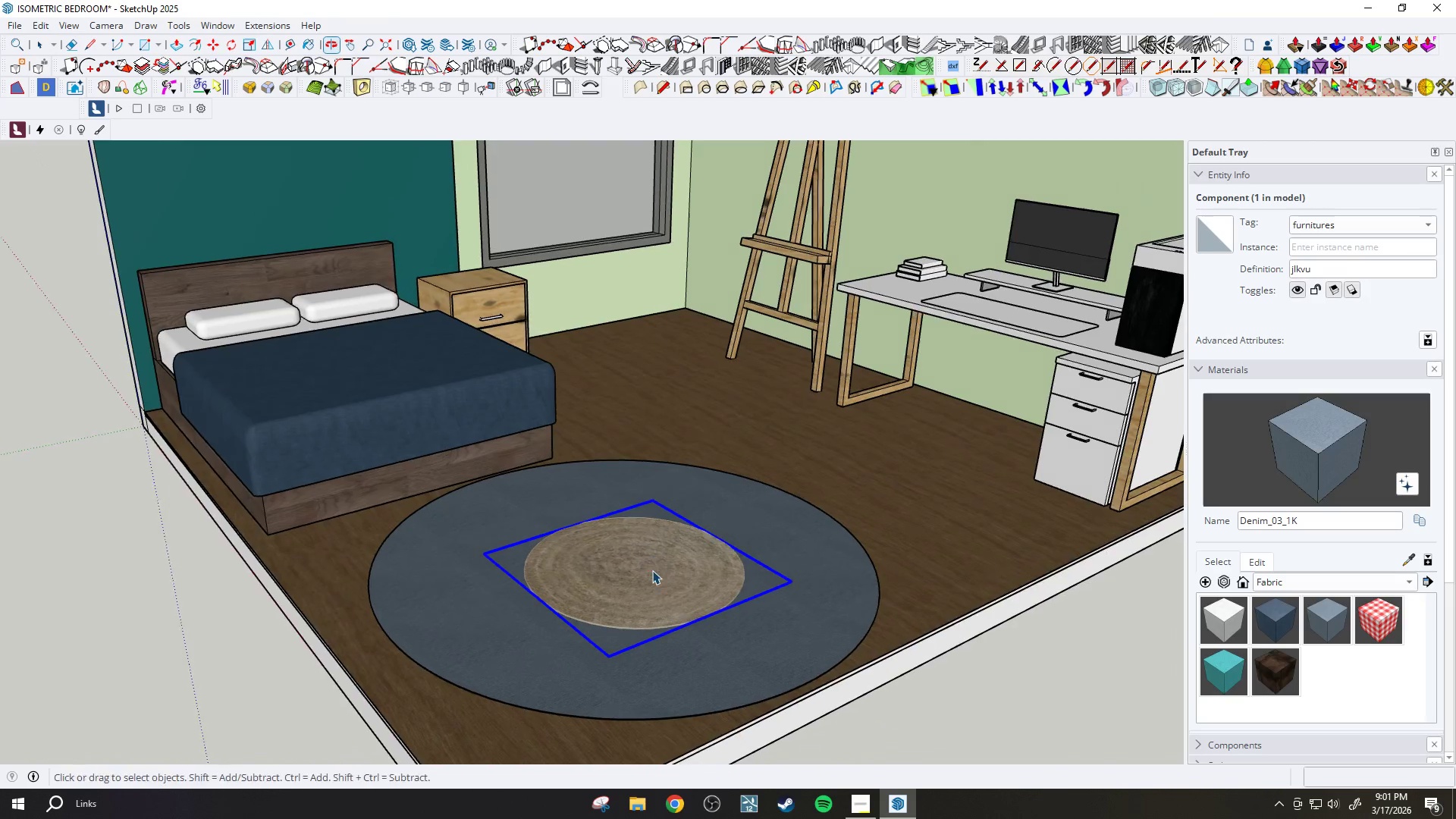 
key(S)
 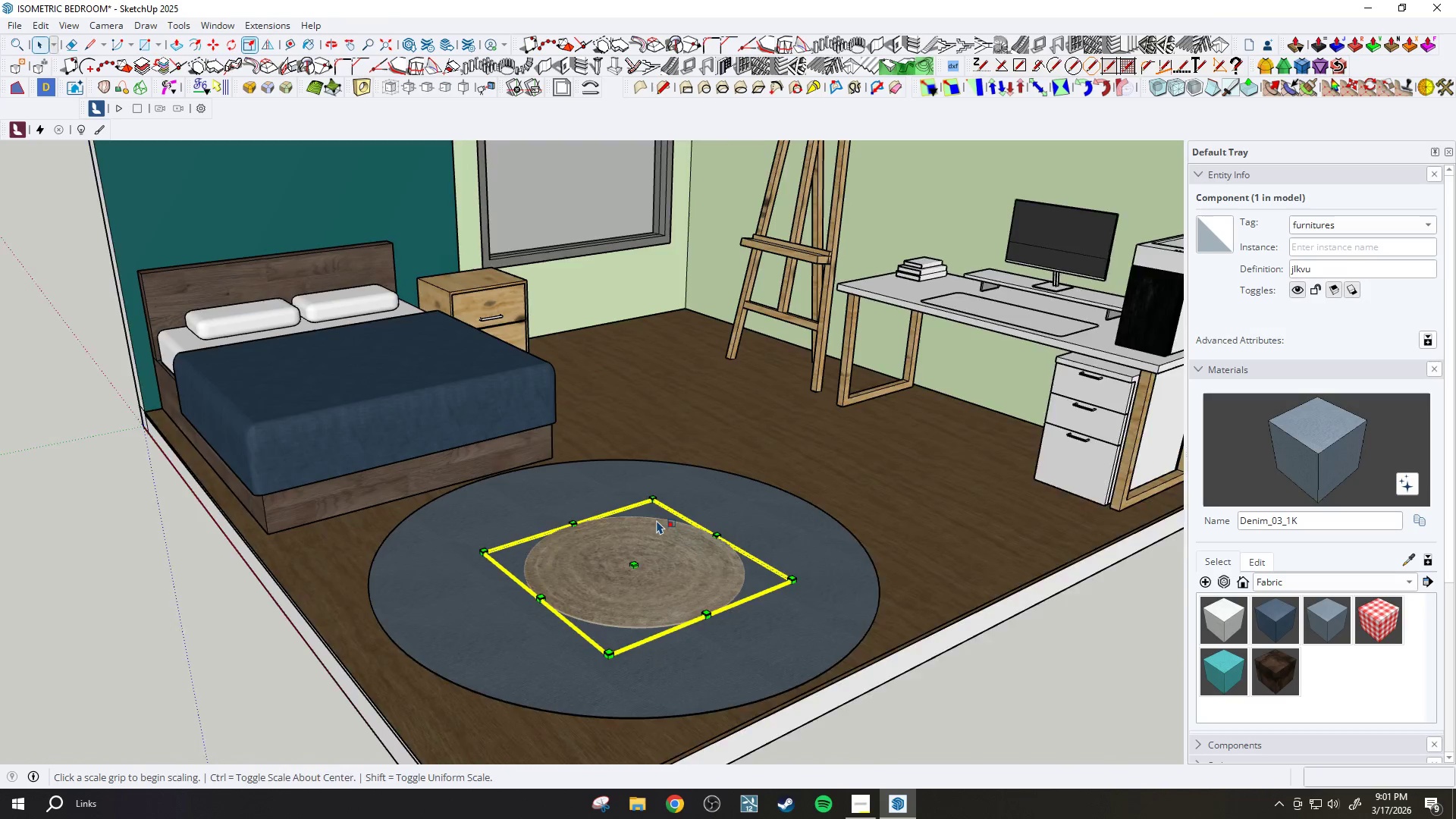 
scroll: coordinate [653, 513], scroll_direction: up, amount: 3.0
 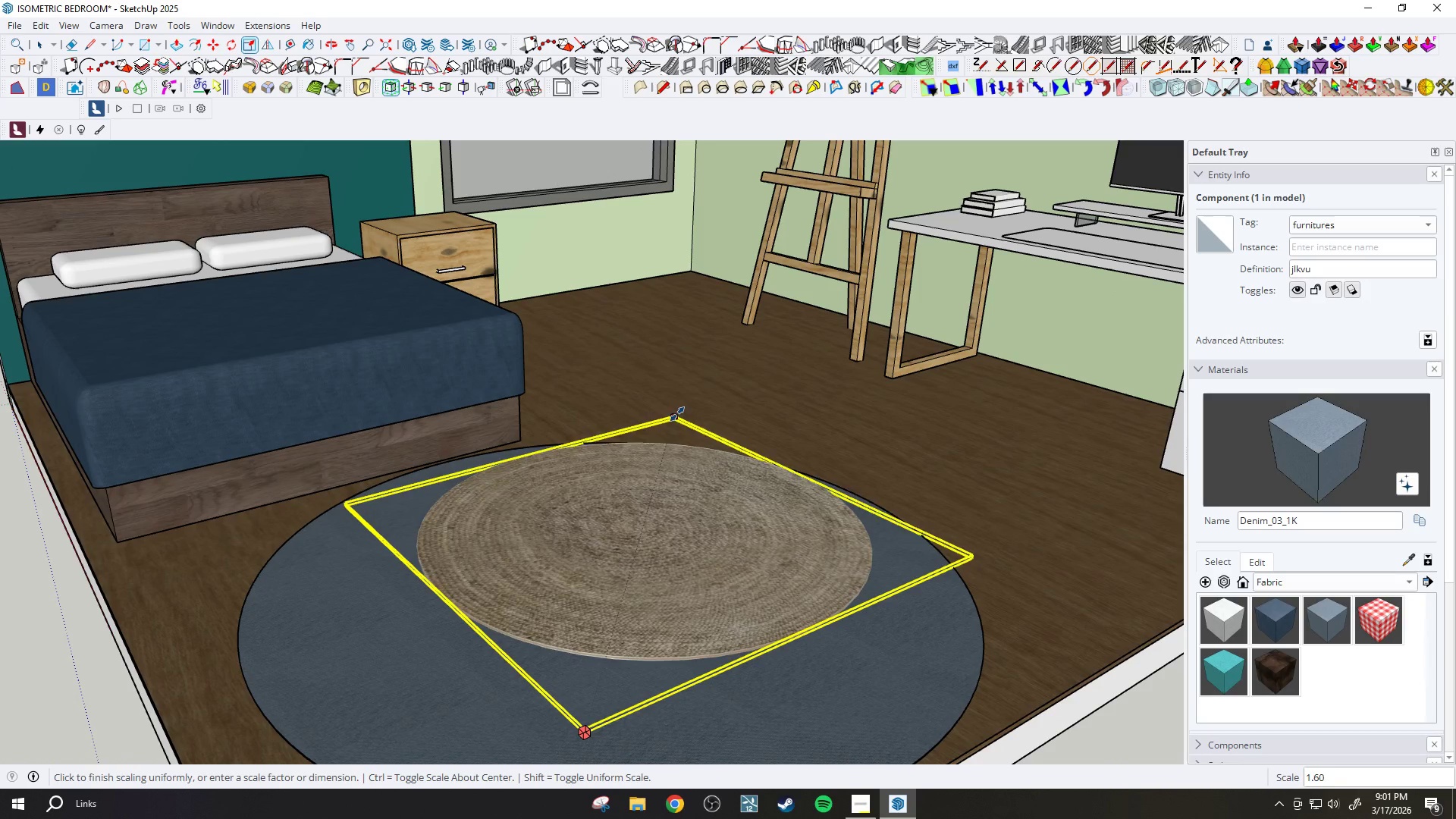 
left_click([696, 372])
 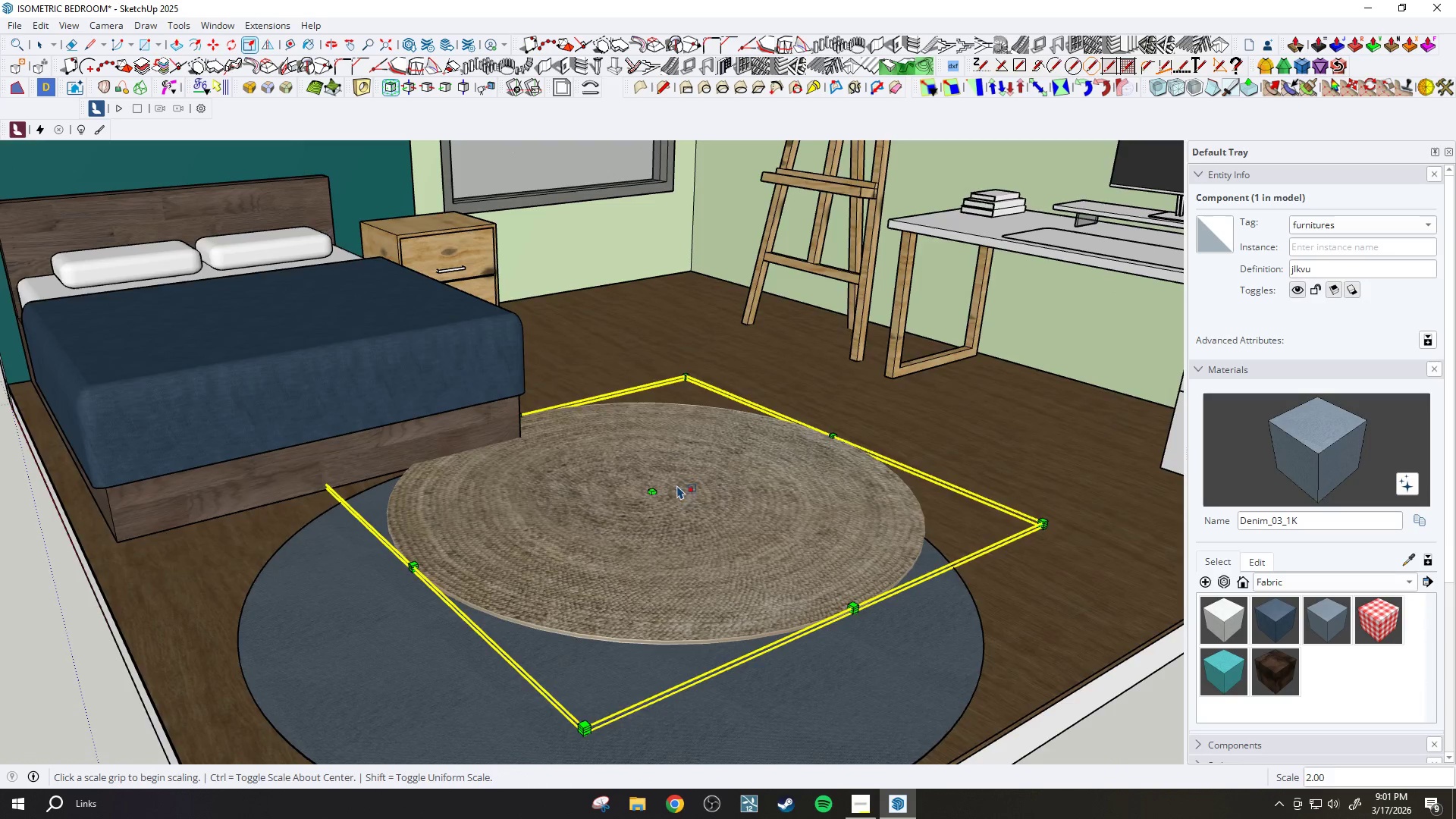 
scroll: coordinate [675, 500], scroll_direction: down, amount: 2.0
 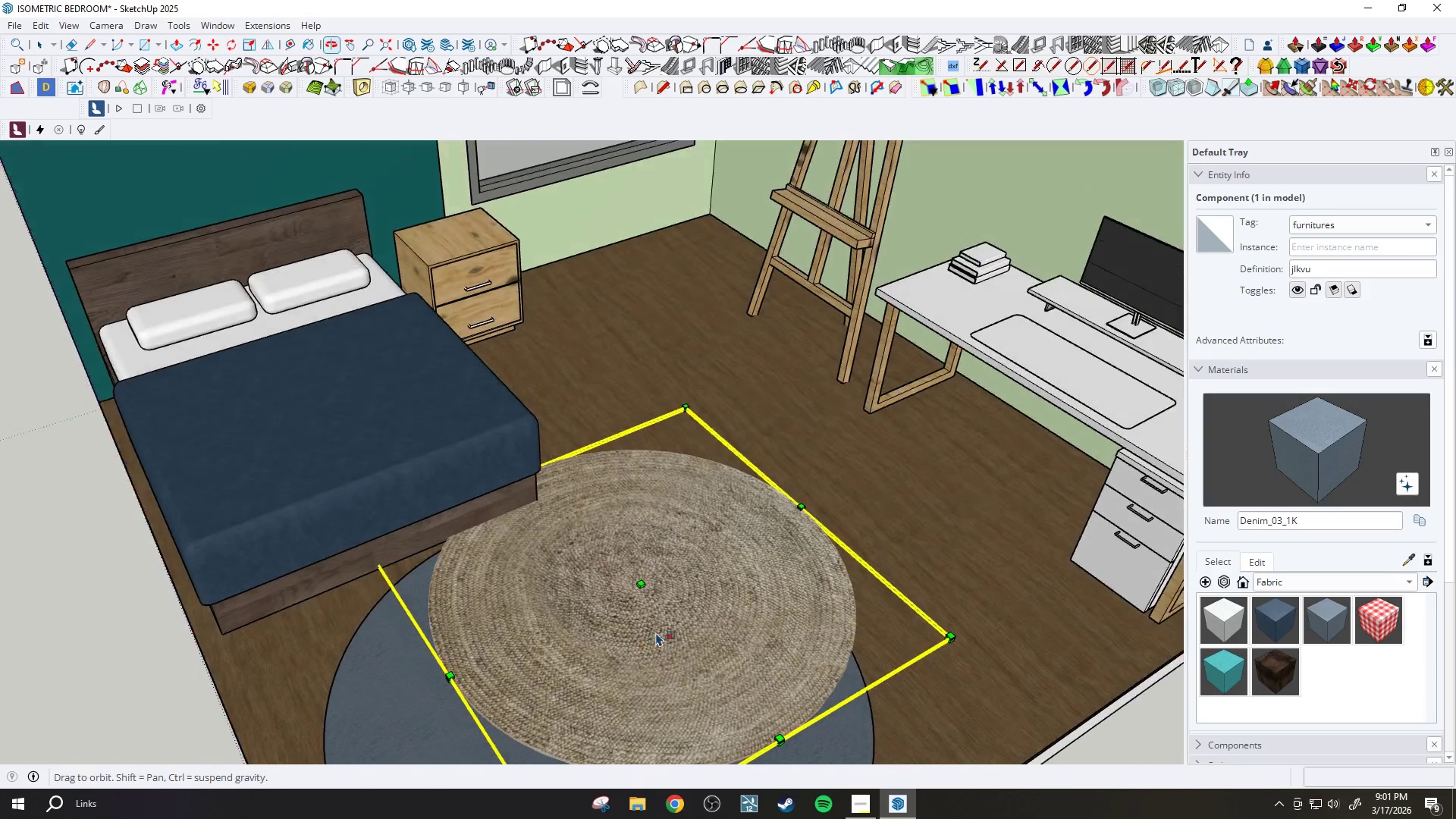 
key(M)
 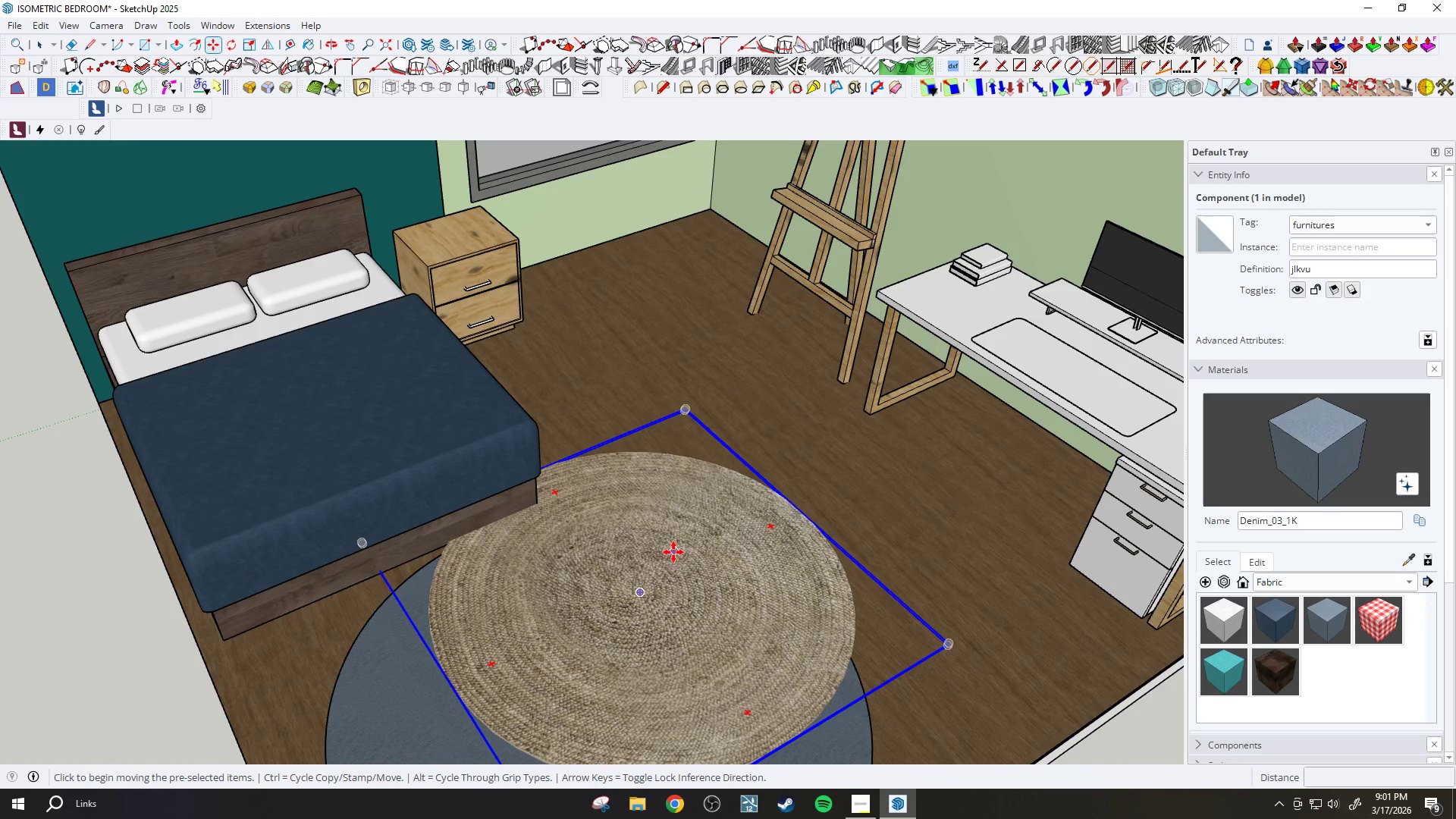 
left_click_drag(start_coordinate=[671, 548], to_coordinate=[667, 574])
 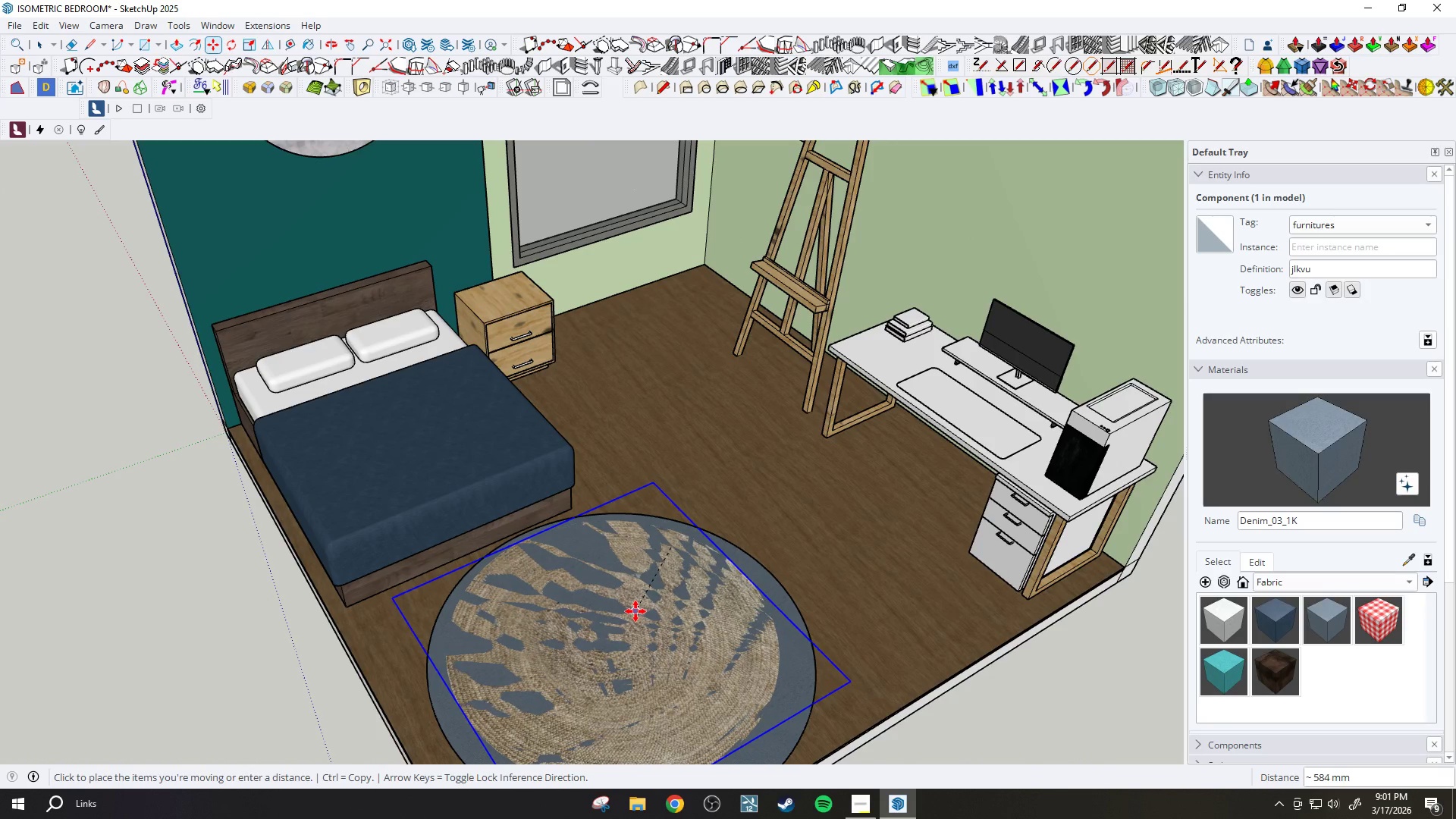 
scroll: coordinate [673, 510], scroll_direction: down, amount: 3.0
 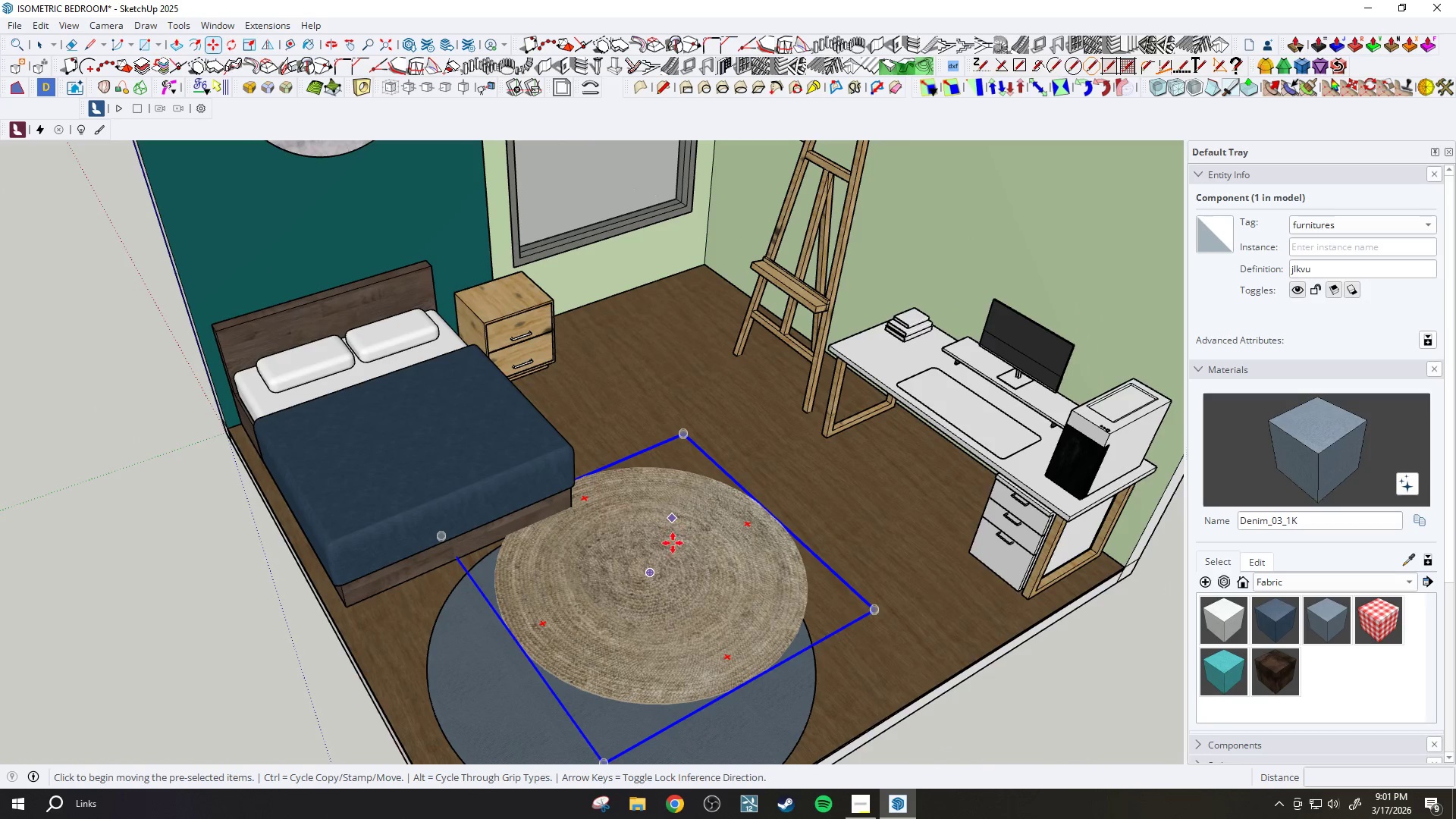 
key(Escape)
 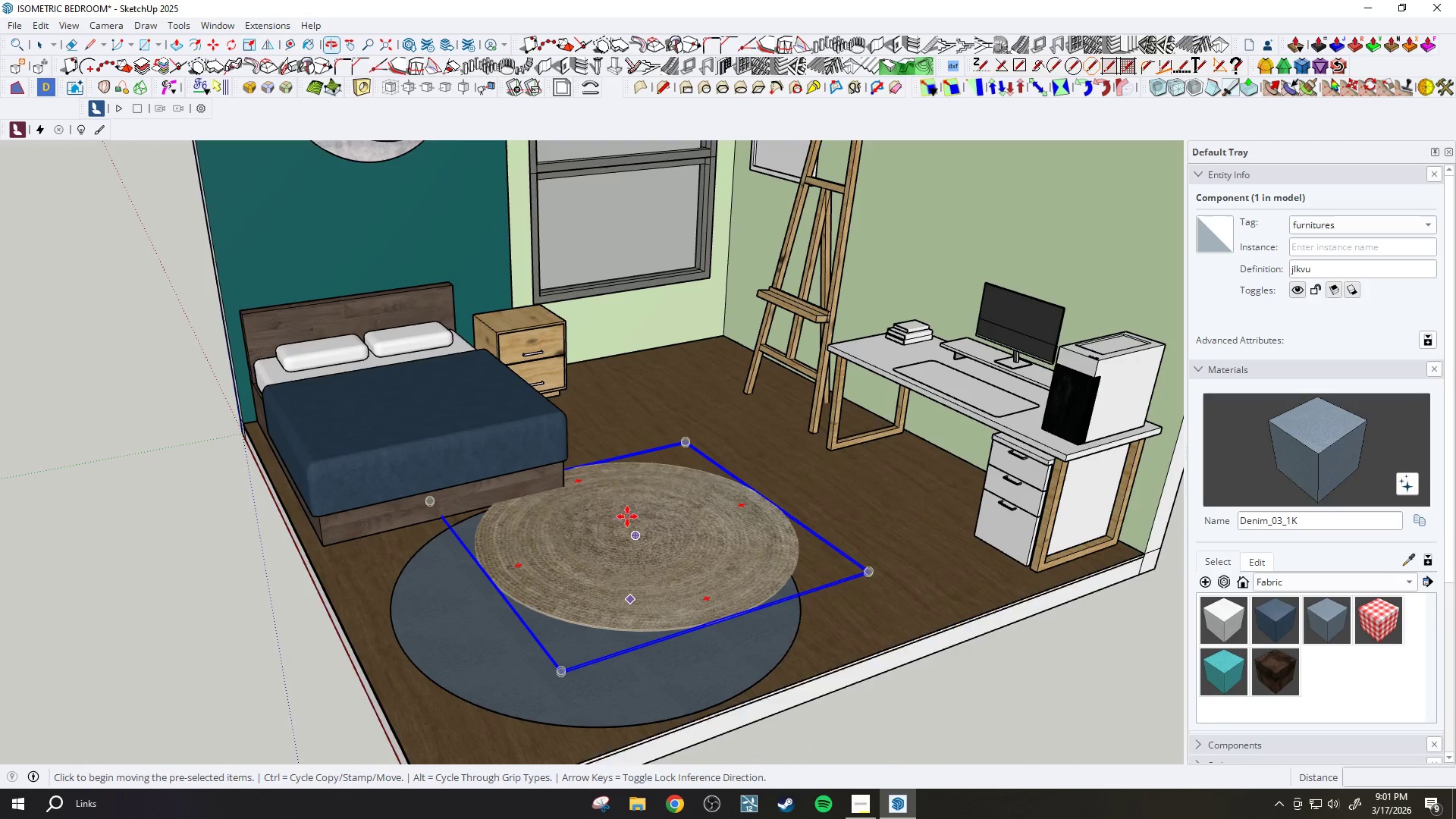 
scroll: coordinate [727, 544], scroll_direction: down, amount: 4.0
 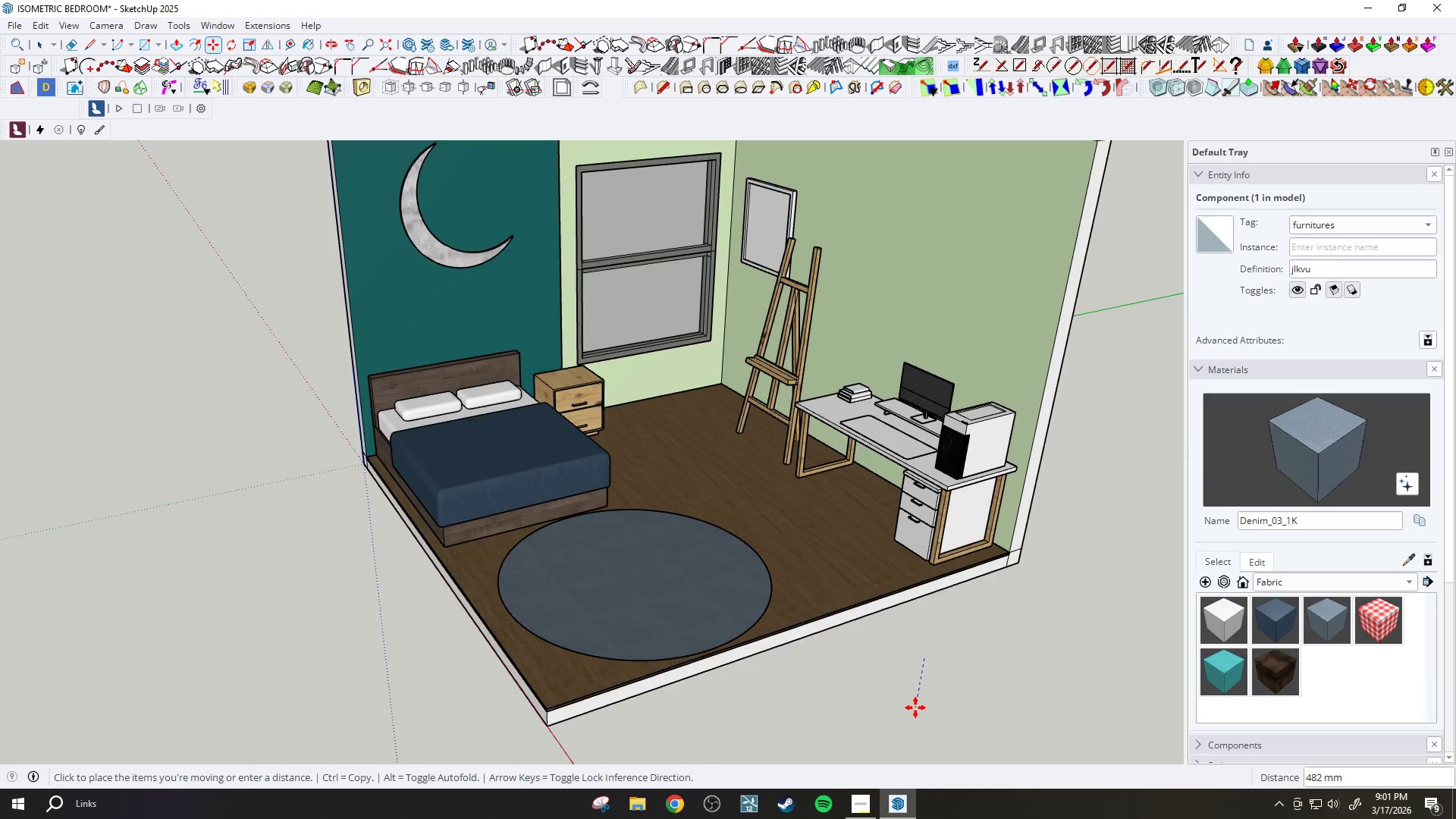 
key(Escape)
 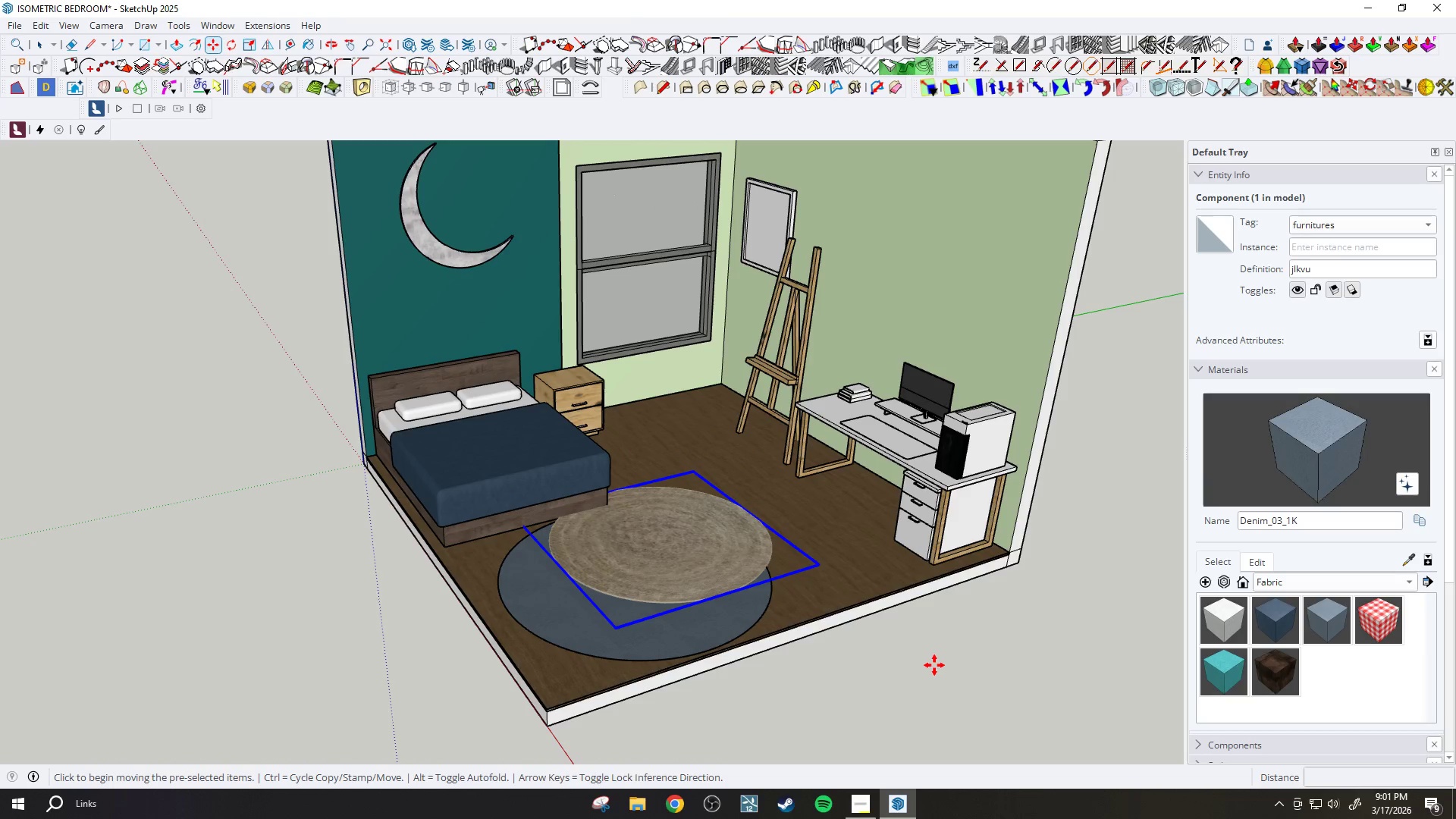 
left_click([937, 663])
 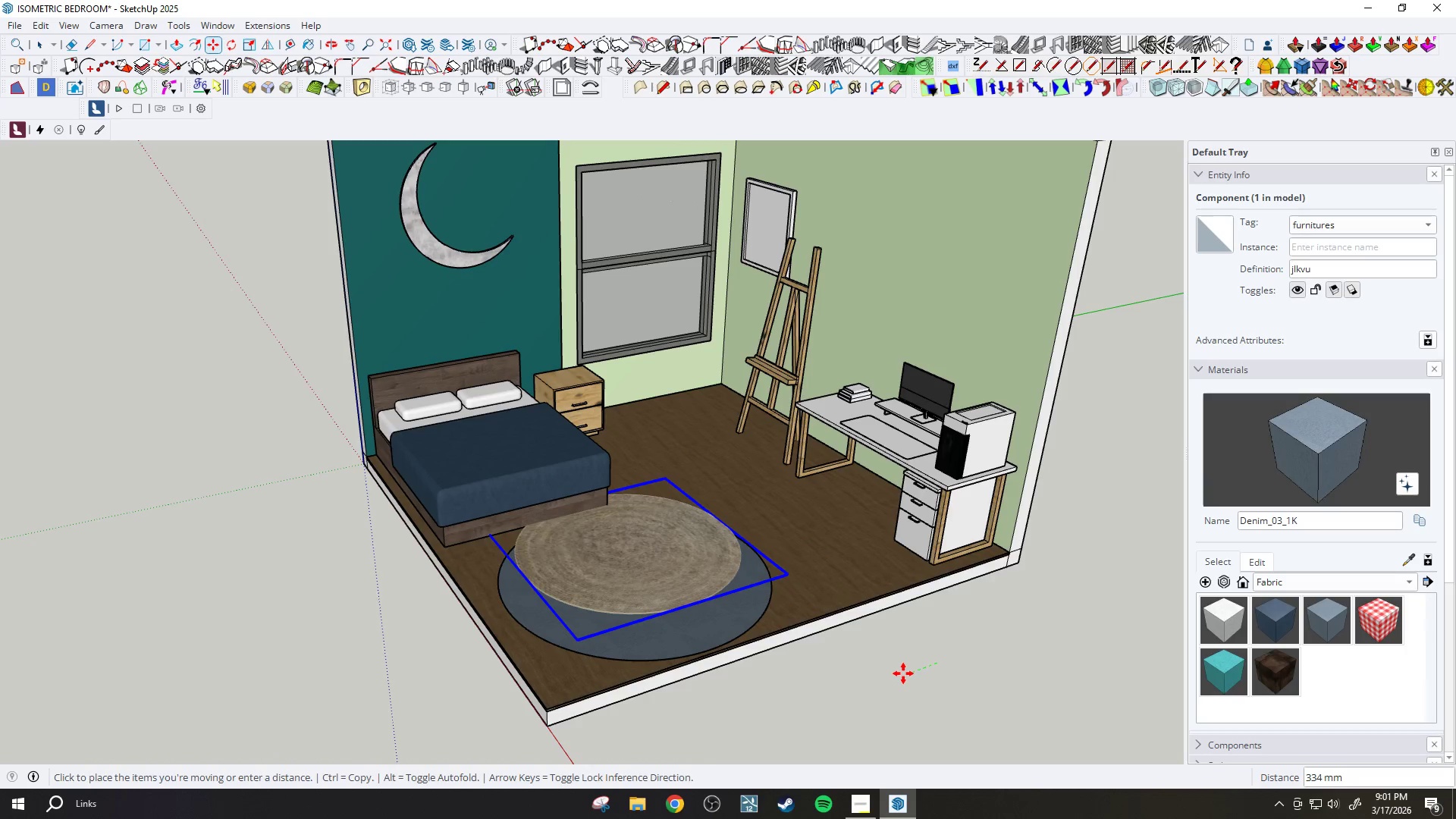 
double_click([827, 673])
 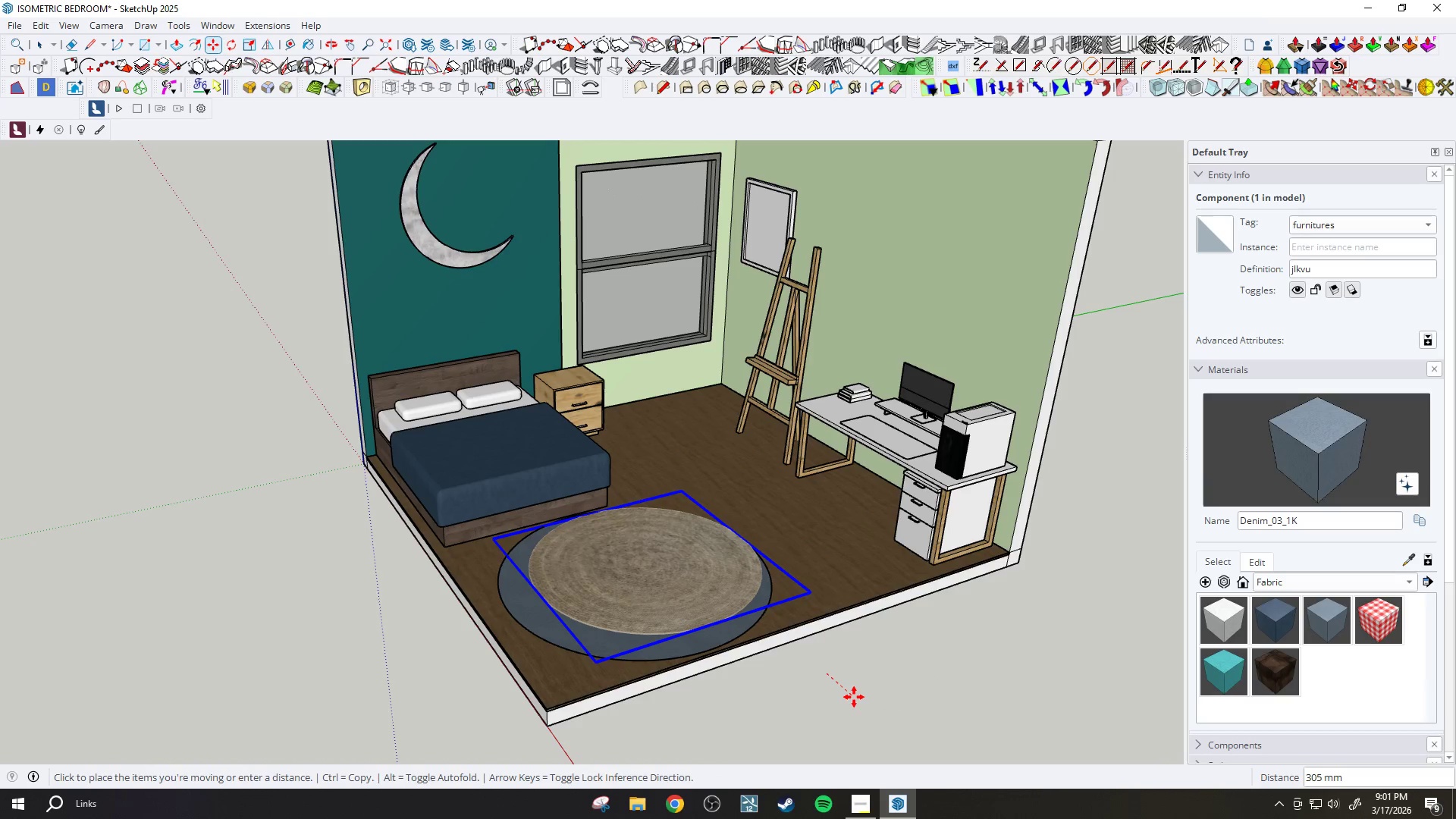 
left_click([858, 699])
 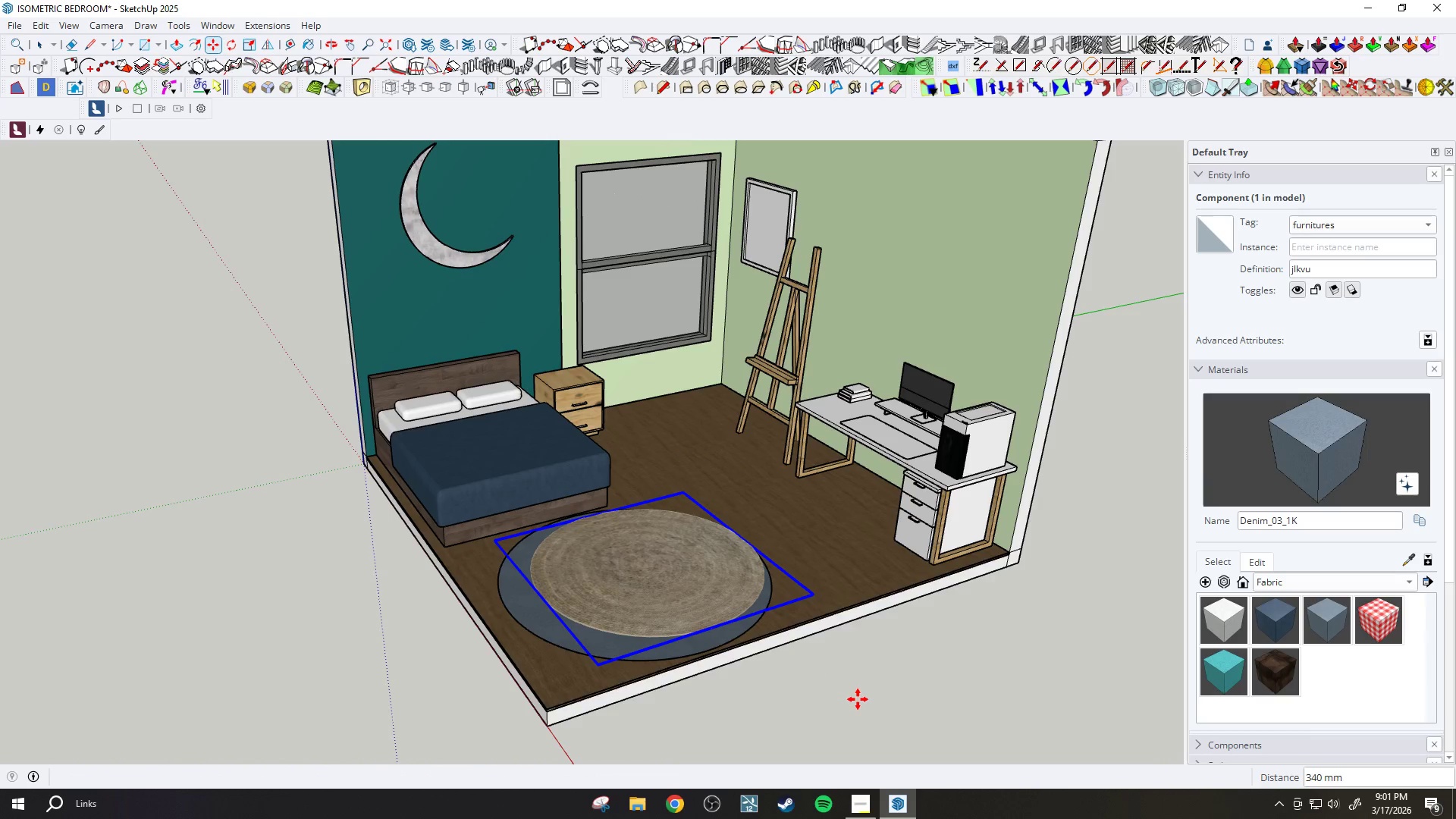 
key(Space)
 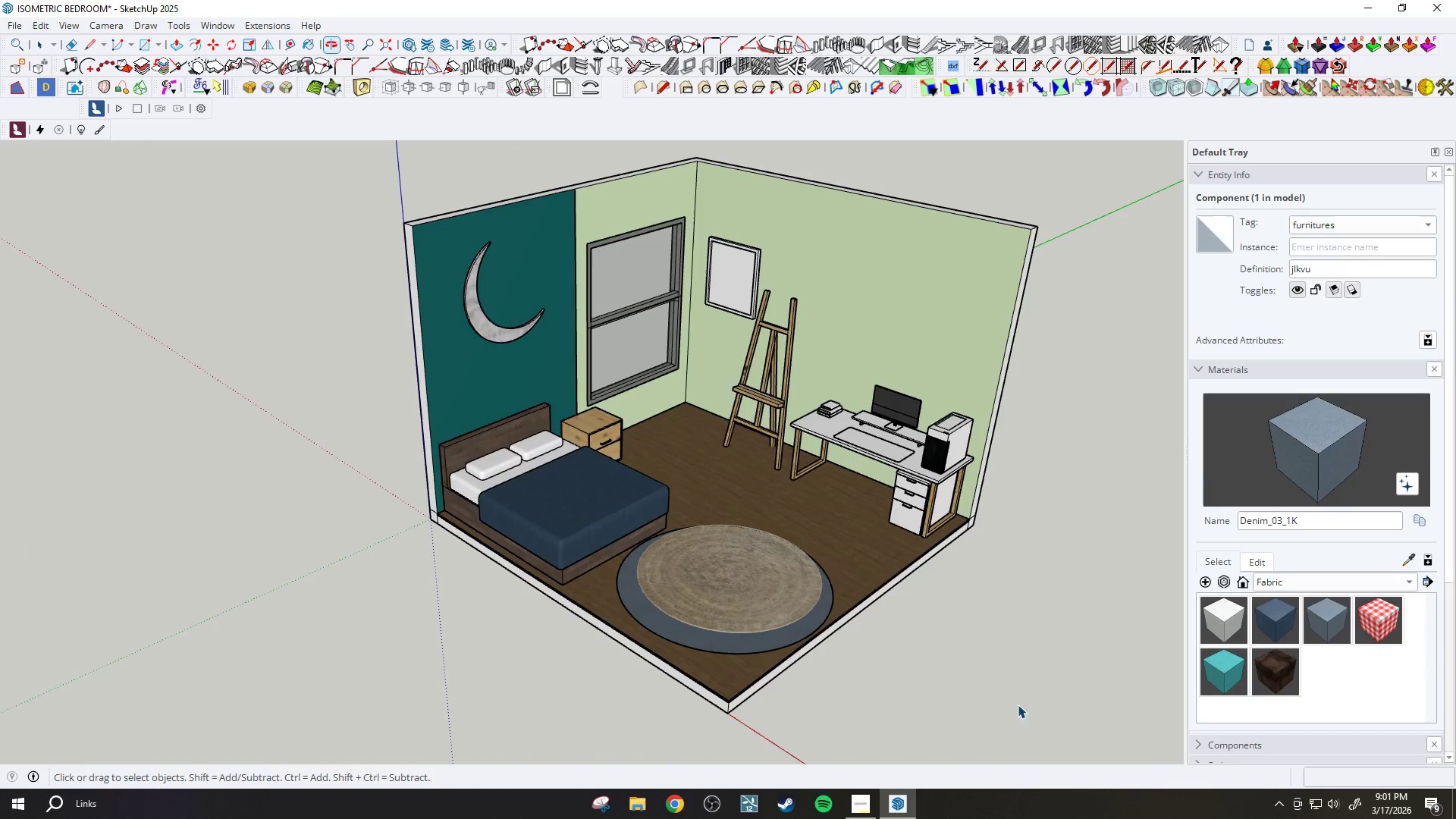 
scroll: coordinate [855, 683], scroll_direction: down, amount: 3.0
 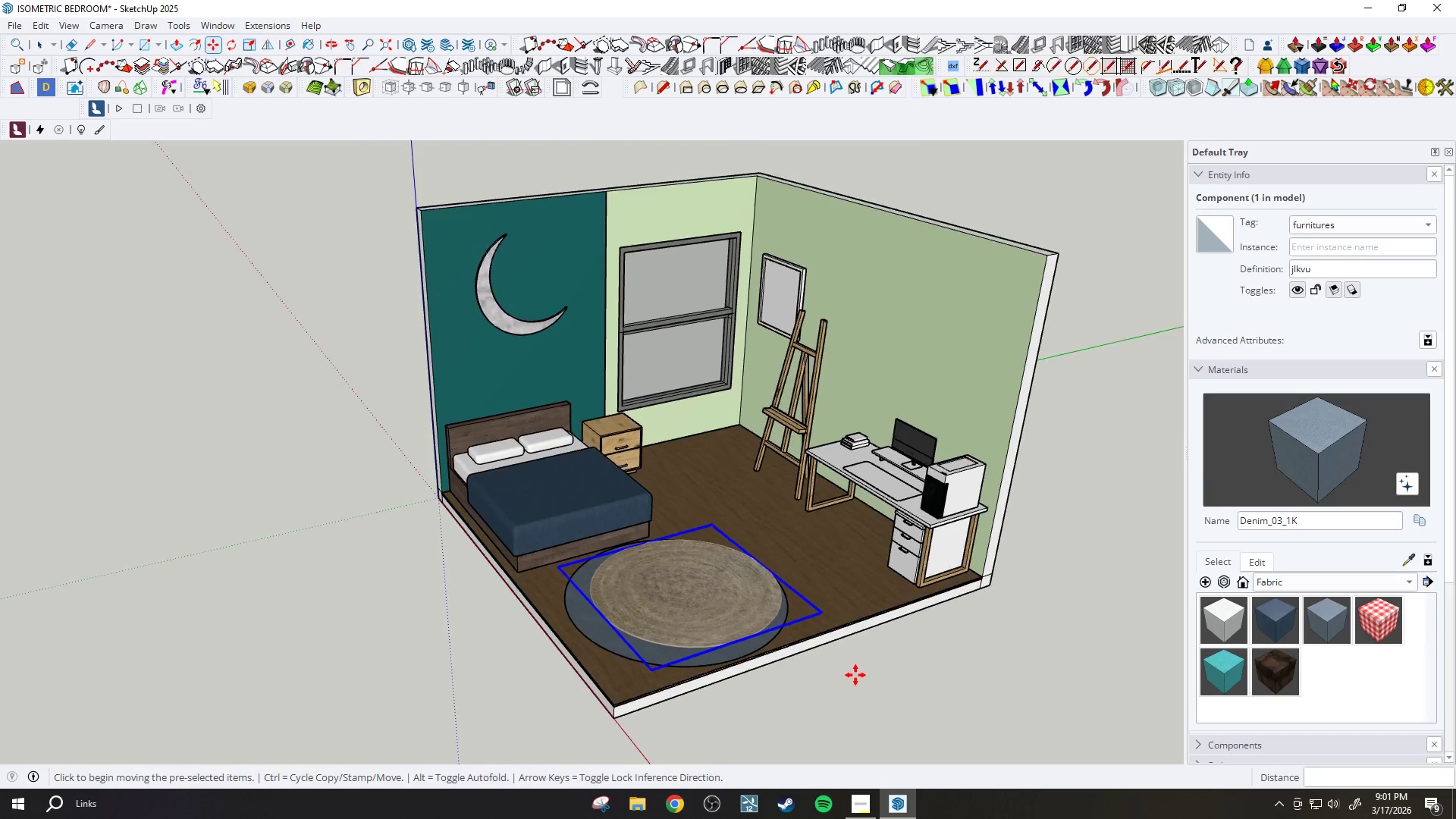 
scroll: coordinate [813, 486], scroll_direction: up, amount: 4.0
 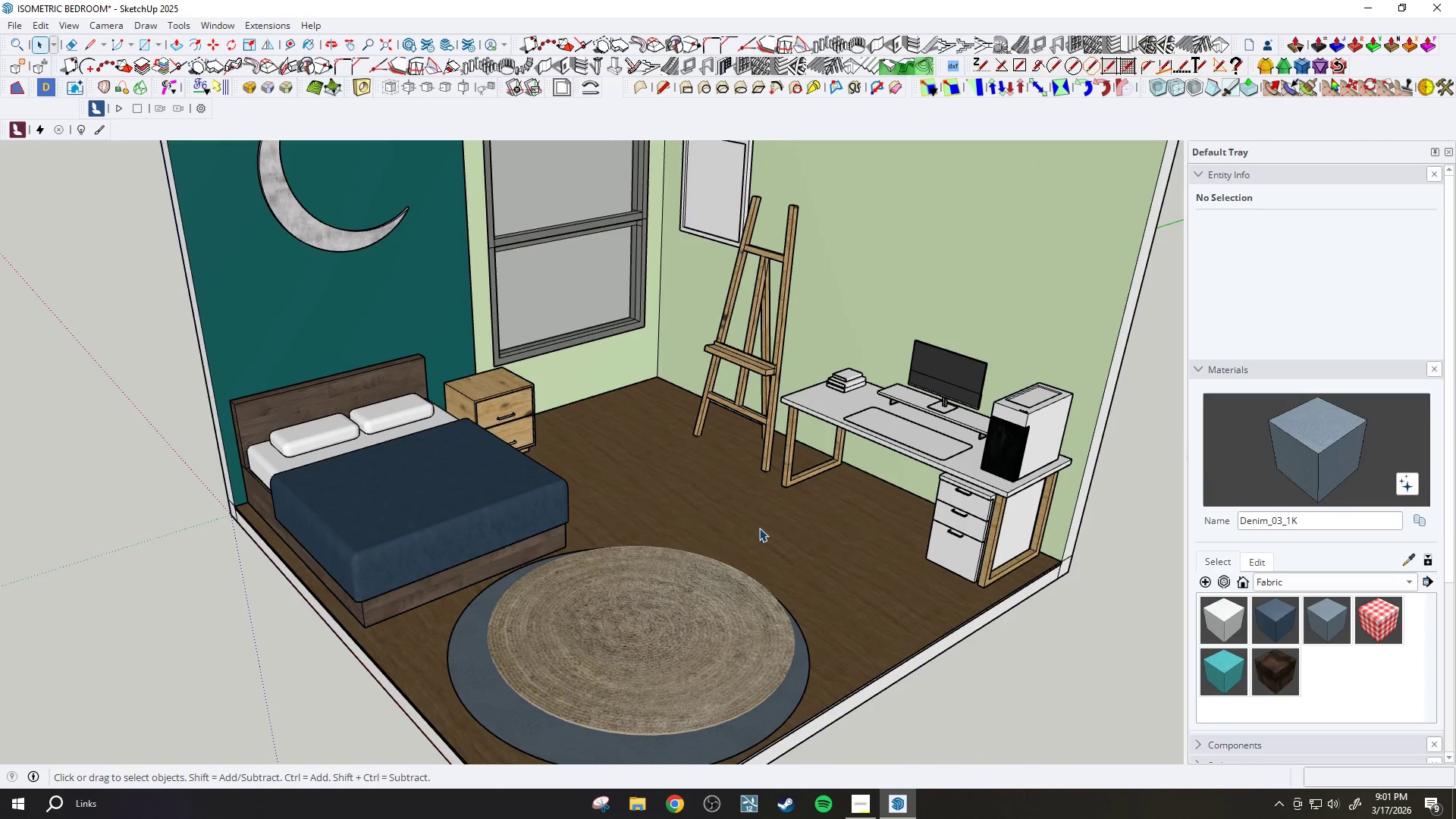 
key(H)
 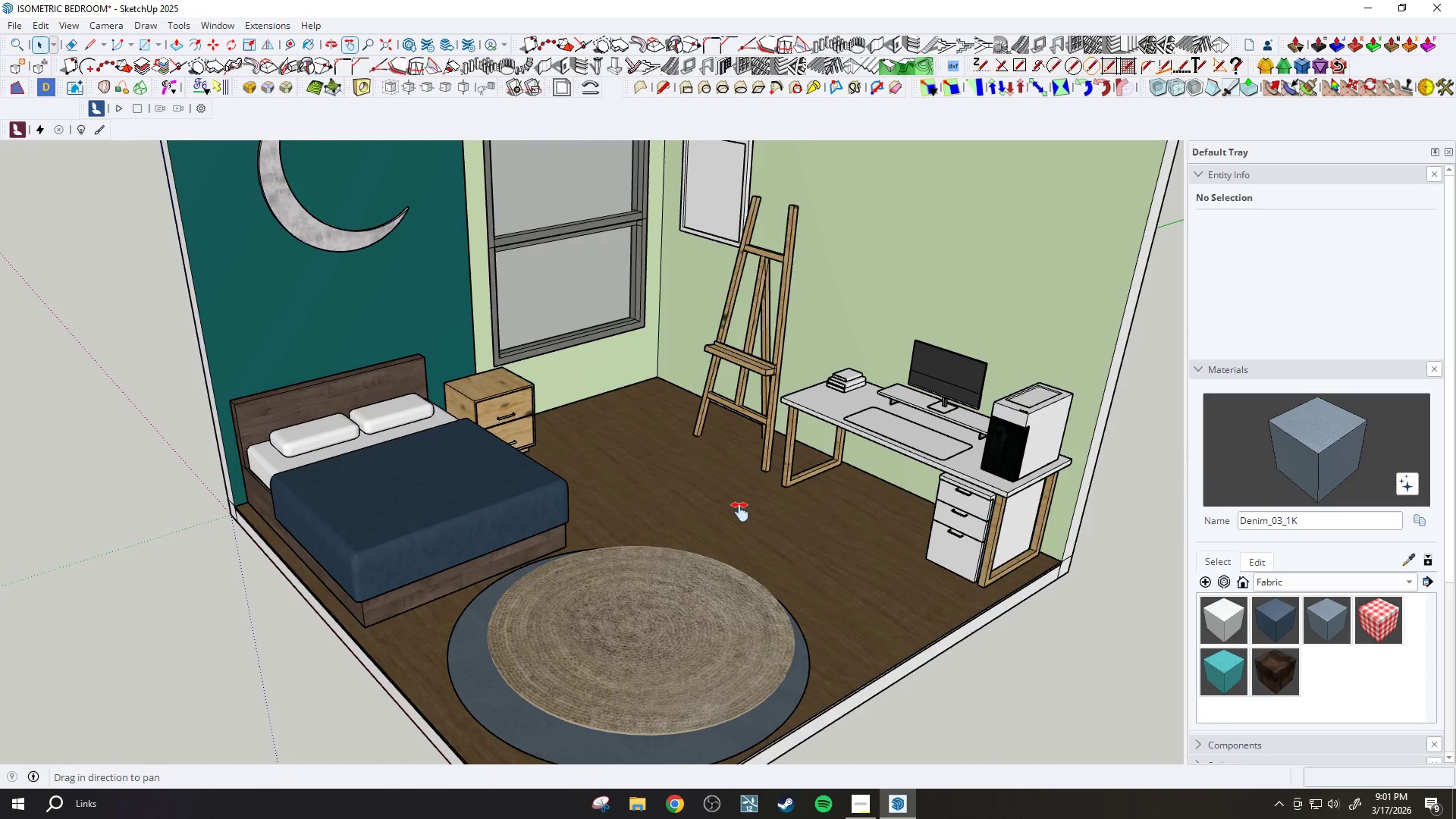 
scroll: coordinate [740, 512], scroll_direction: up, amount: 3.0
 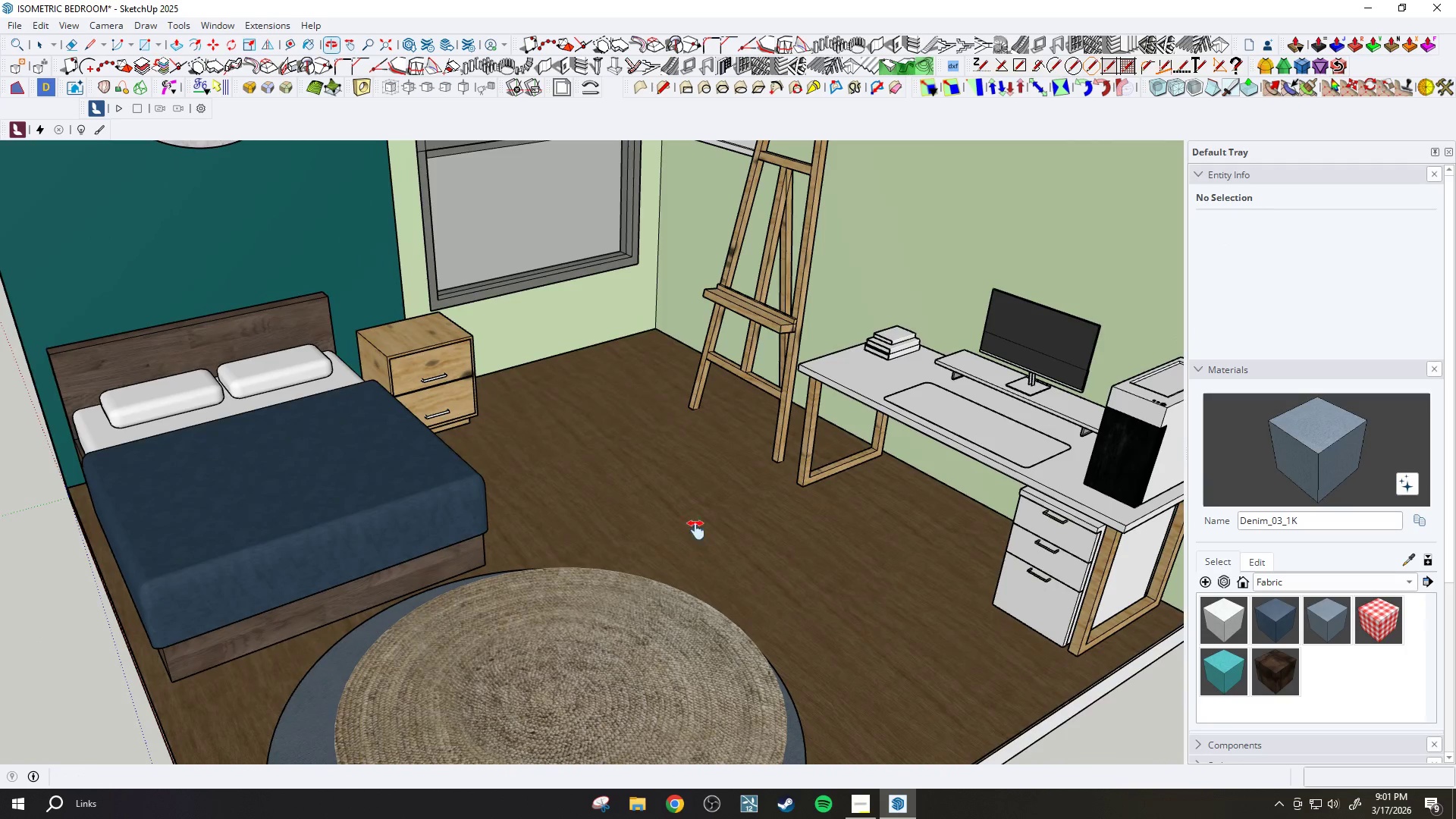 
left_click_drag(start_coordinate=[672, 466], to_coordinate=[695, 587])
 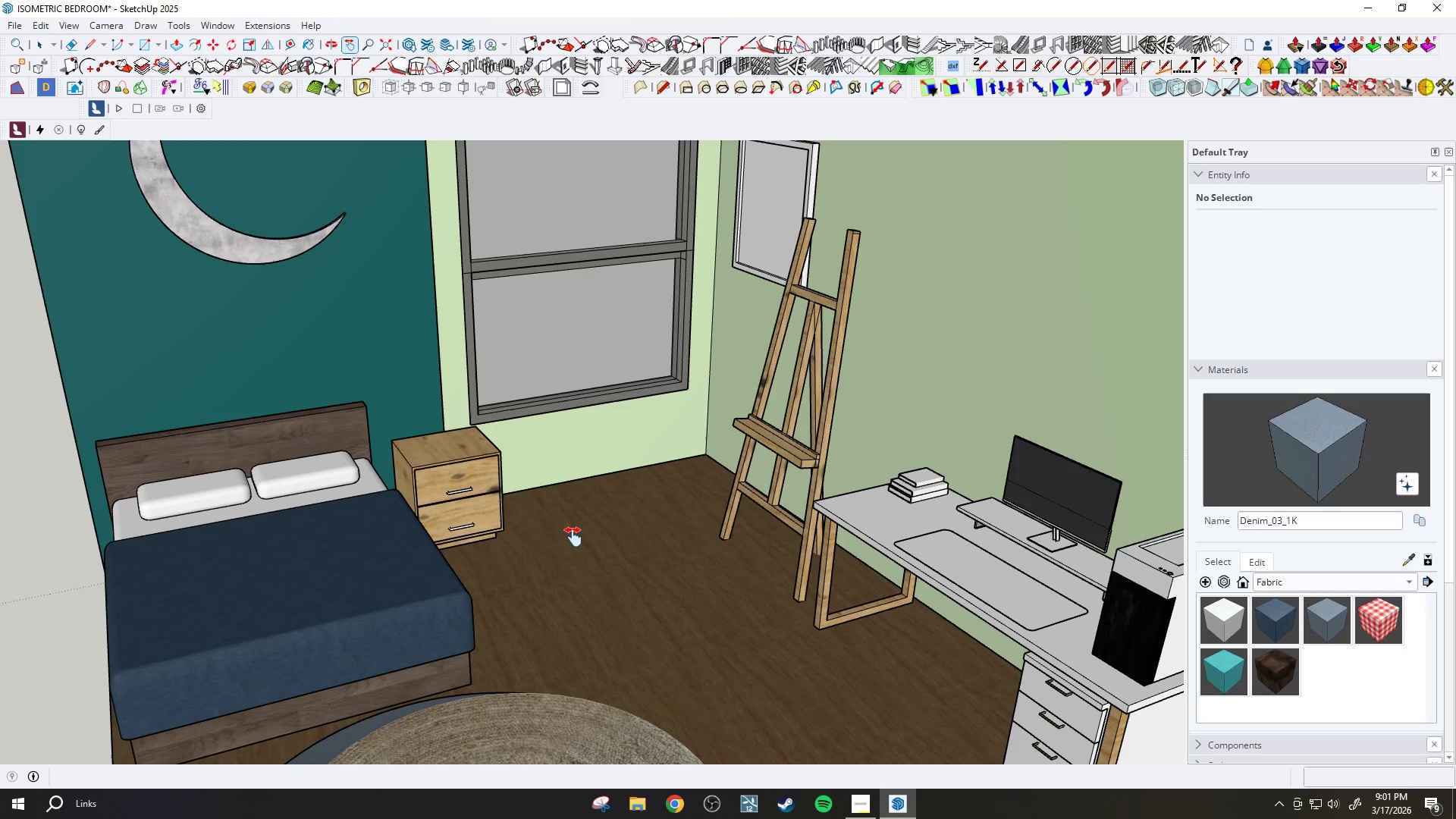 
left_click_drag(start_coordinate=[585, 545], to_coordinate=[582, 499])
 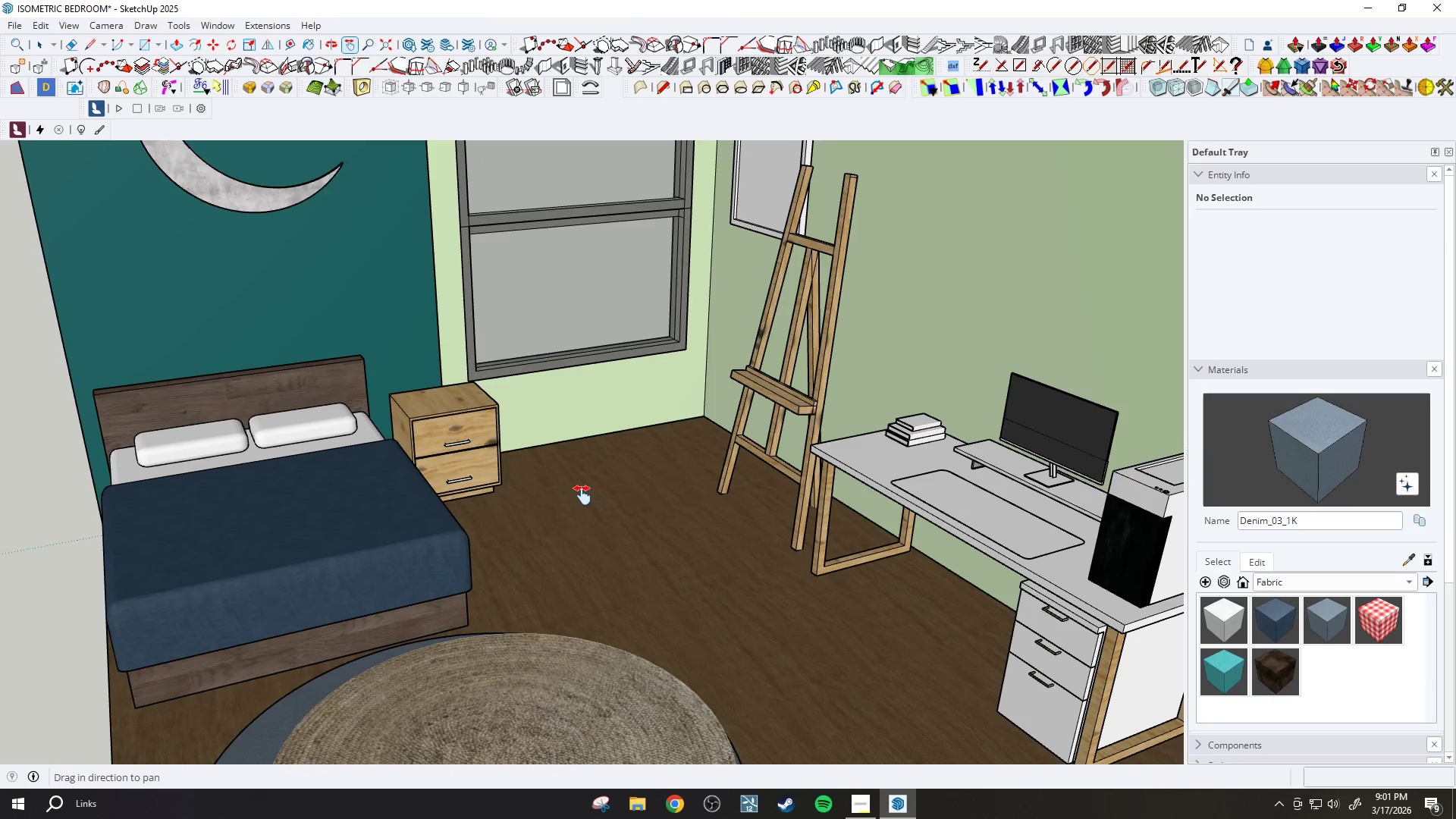 
scroll: coordinate [580, 482], scroll_direction: down, amount: 3.0
 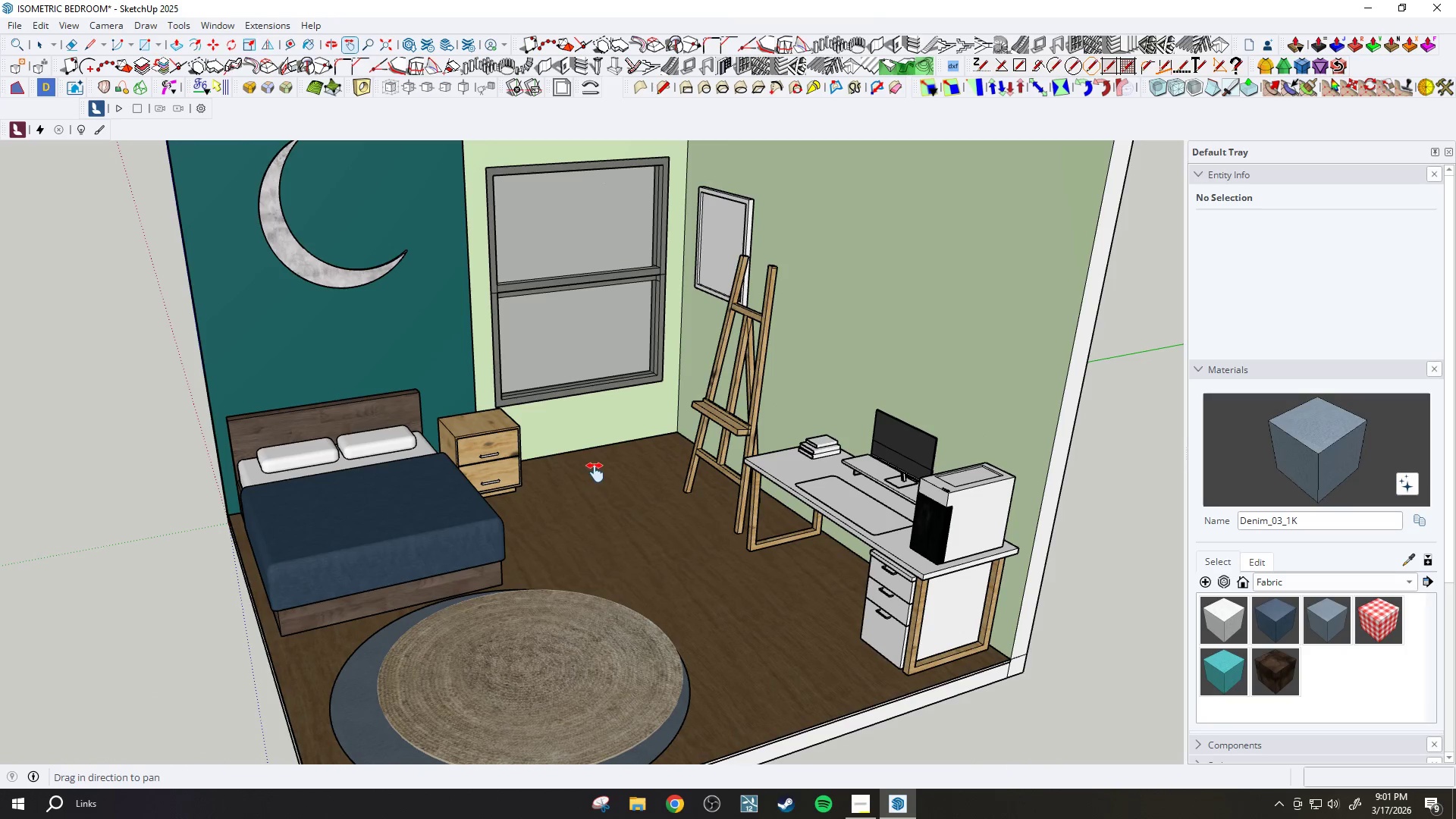 
left_click_drag(start_coordinate=[599, 460], to_coordinate=[649, 539])
 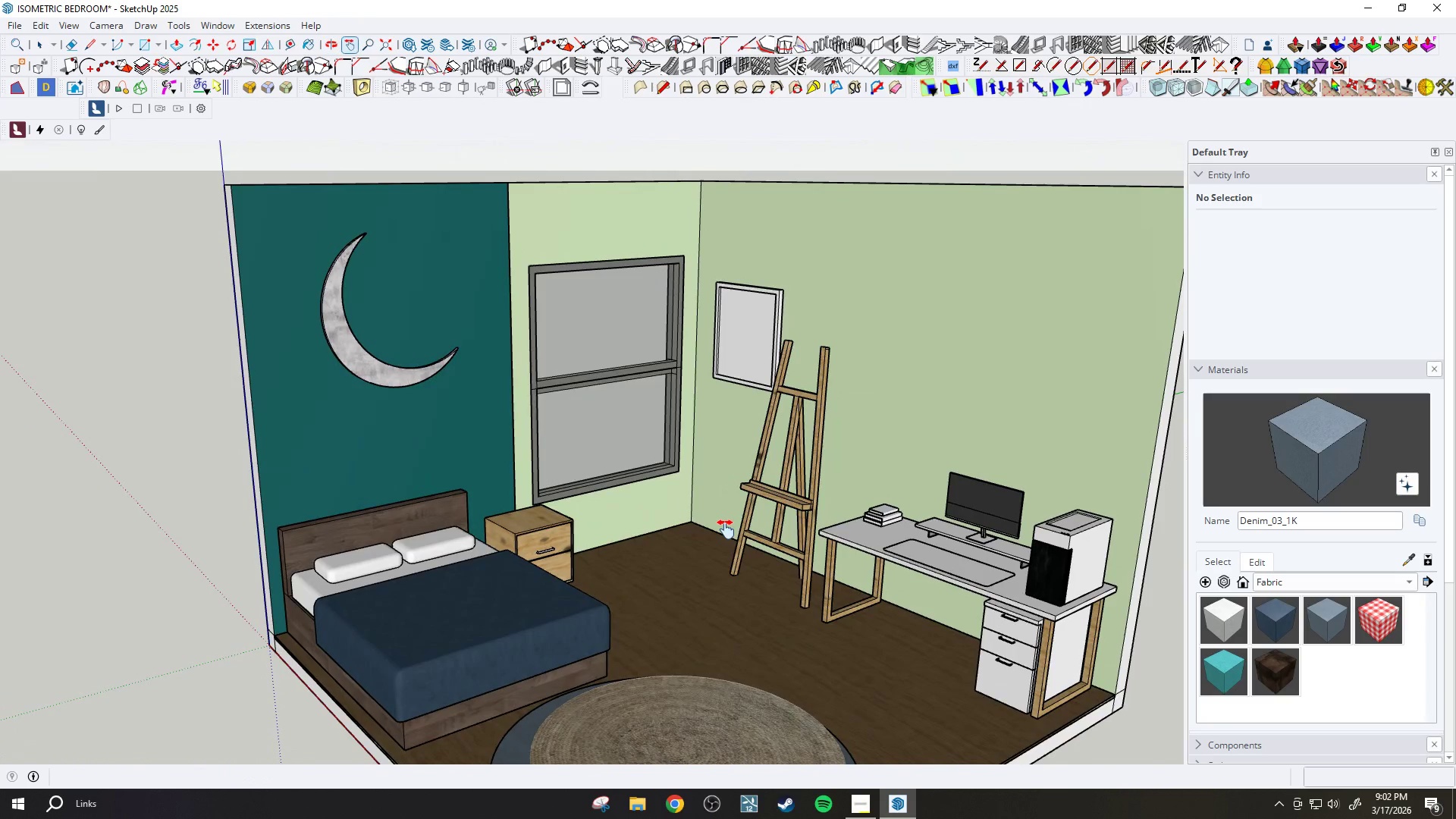 
wait(5.05)
 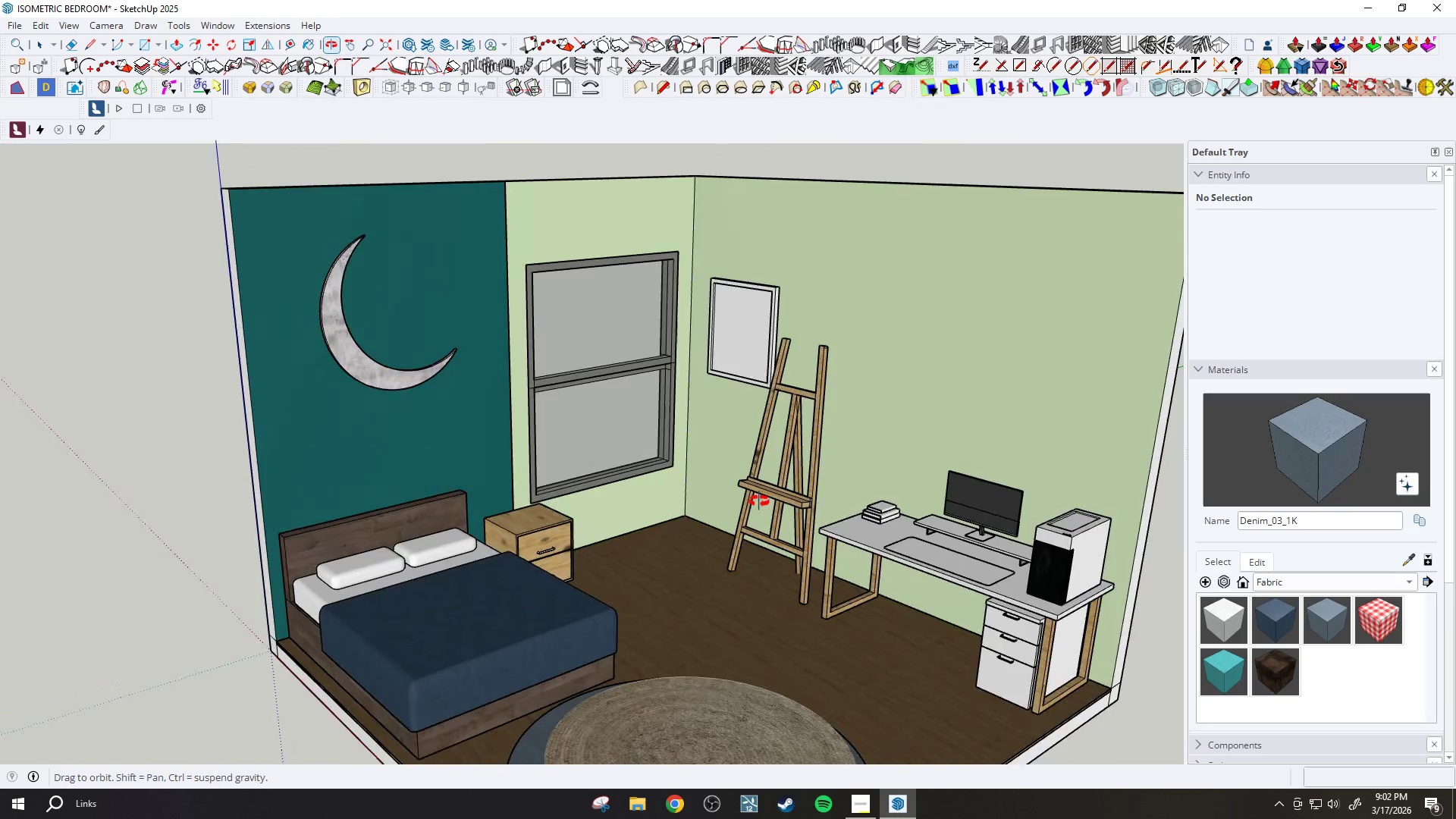 
left_click([462, 14])
 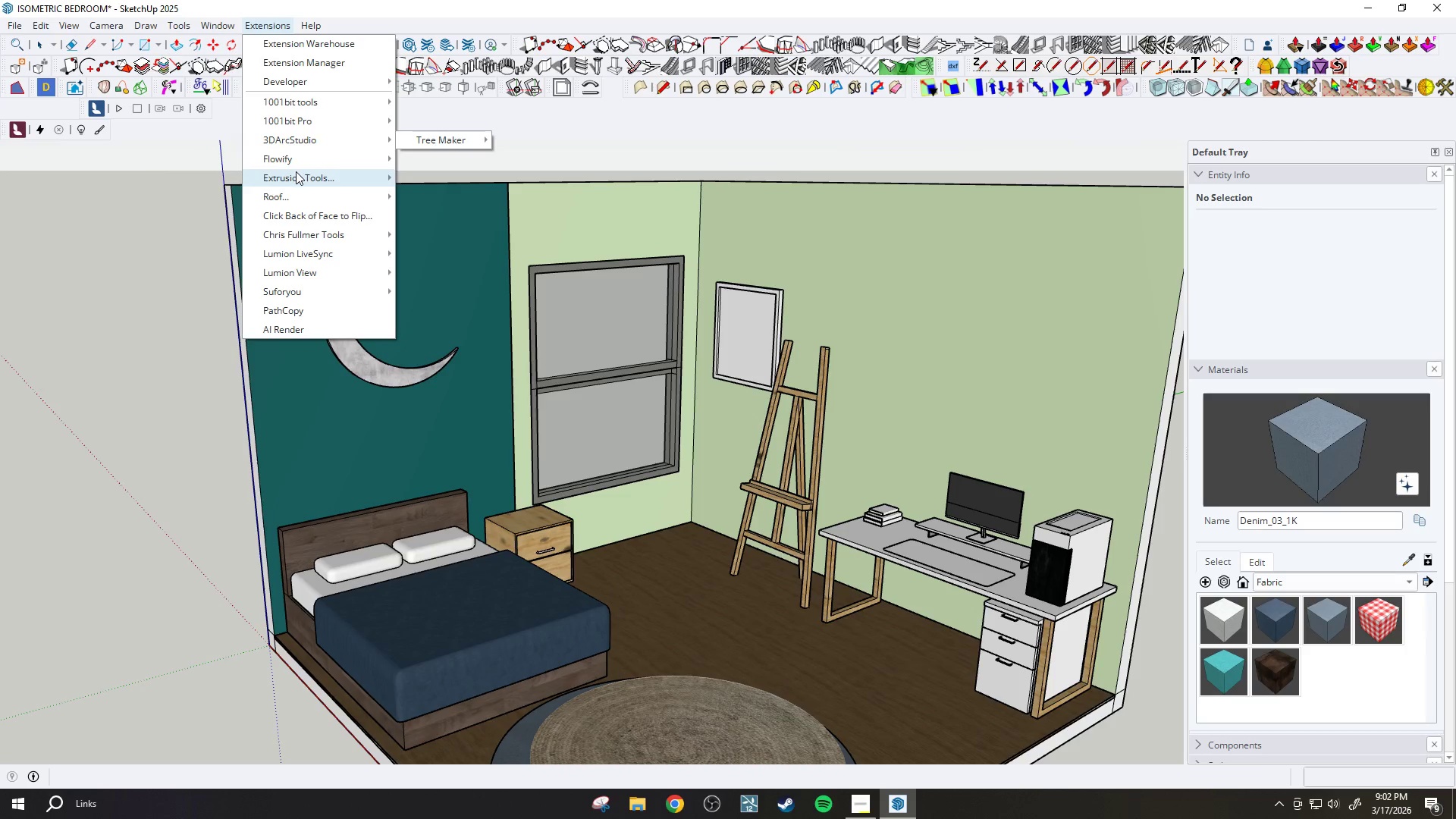 
mouse_move([314, 75])
 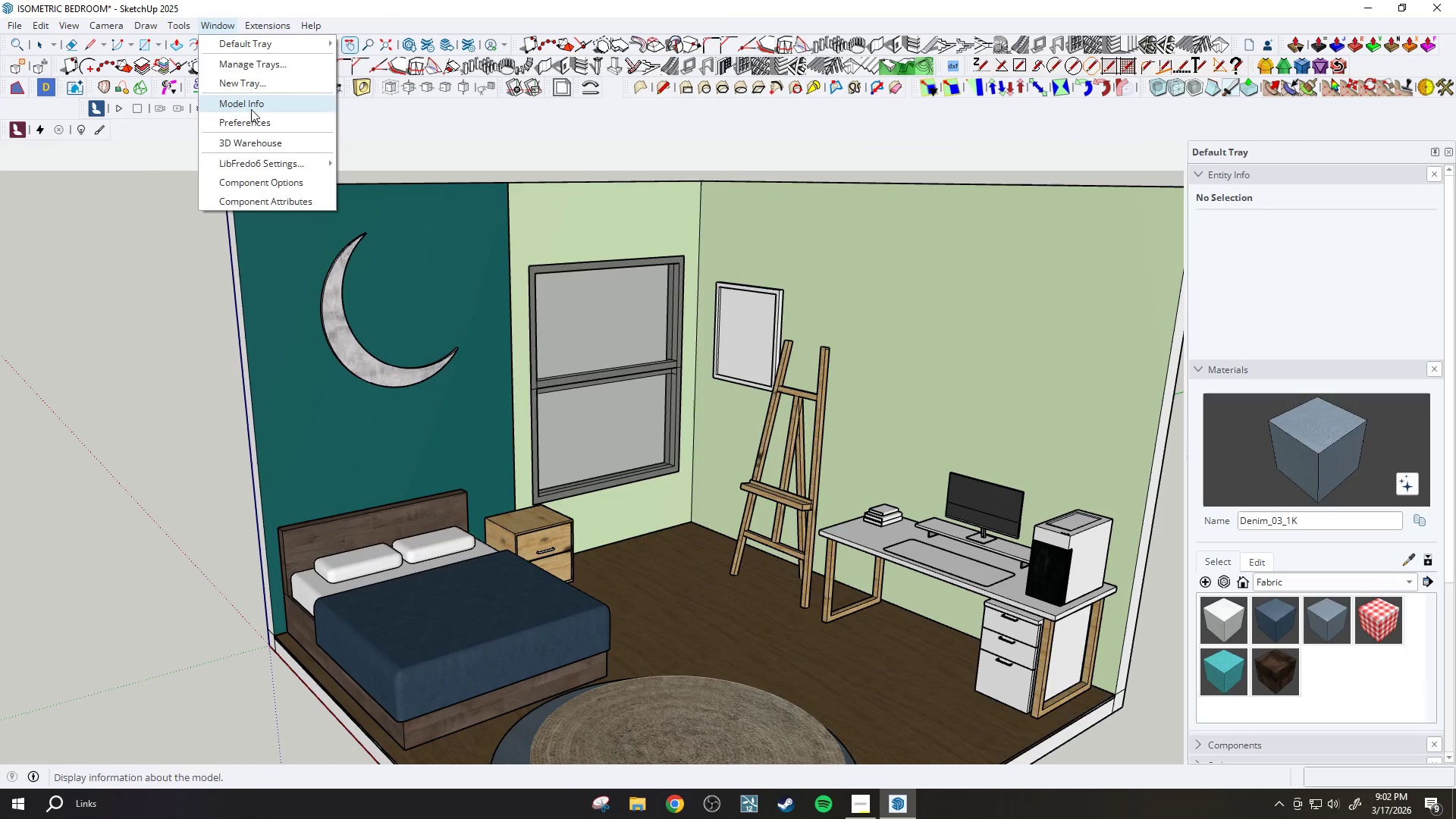 
left_click([262, 137])
 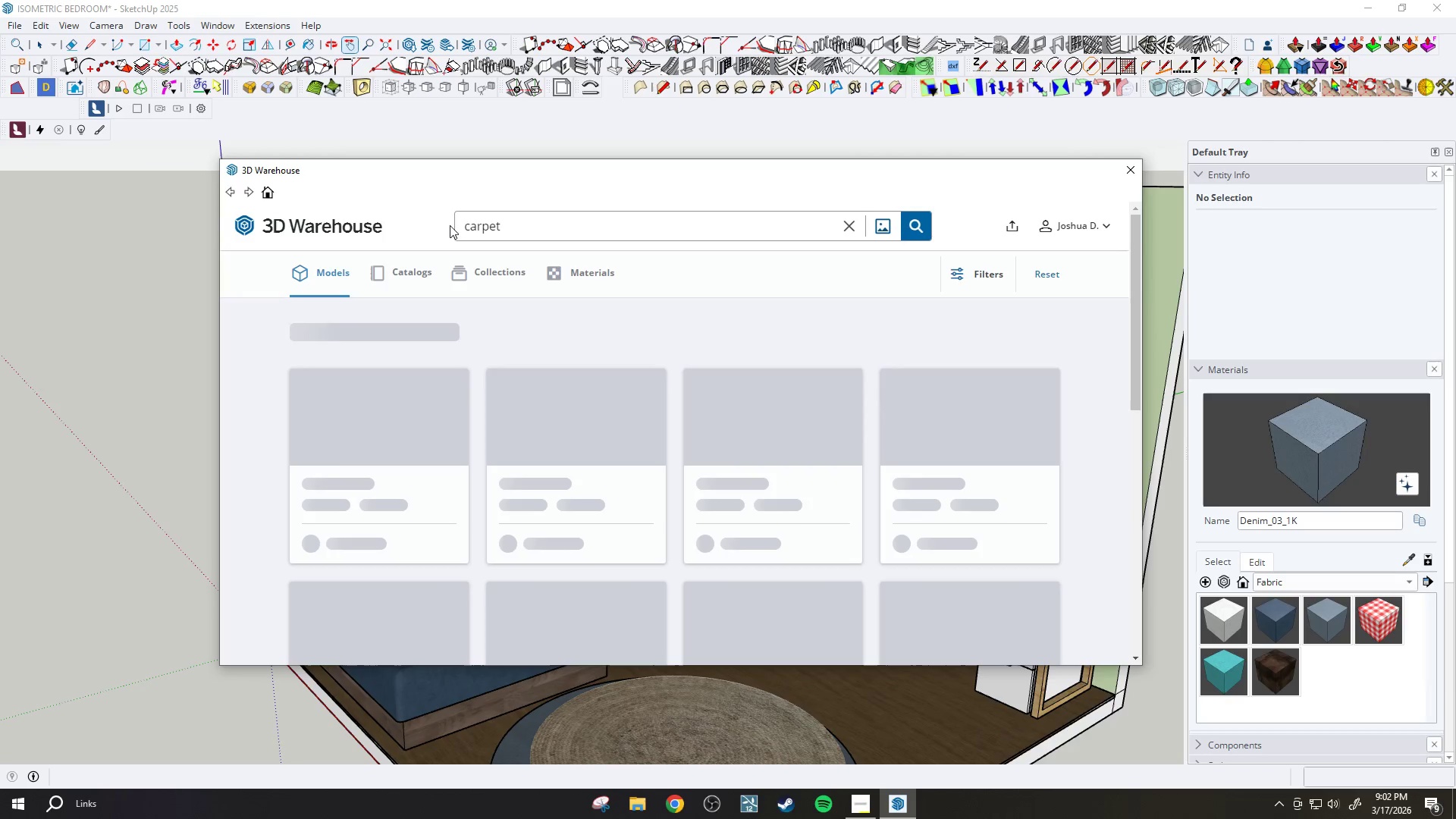 
double_click([510, 228])
 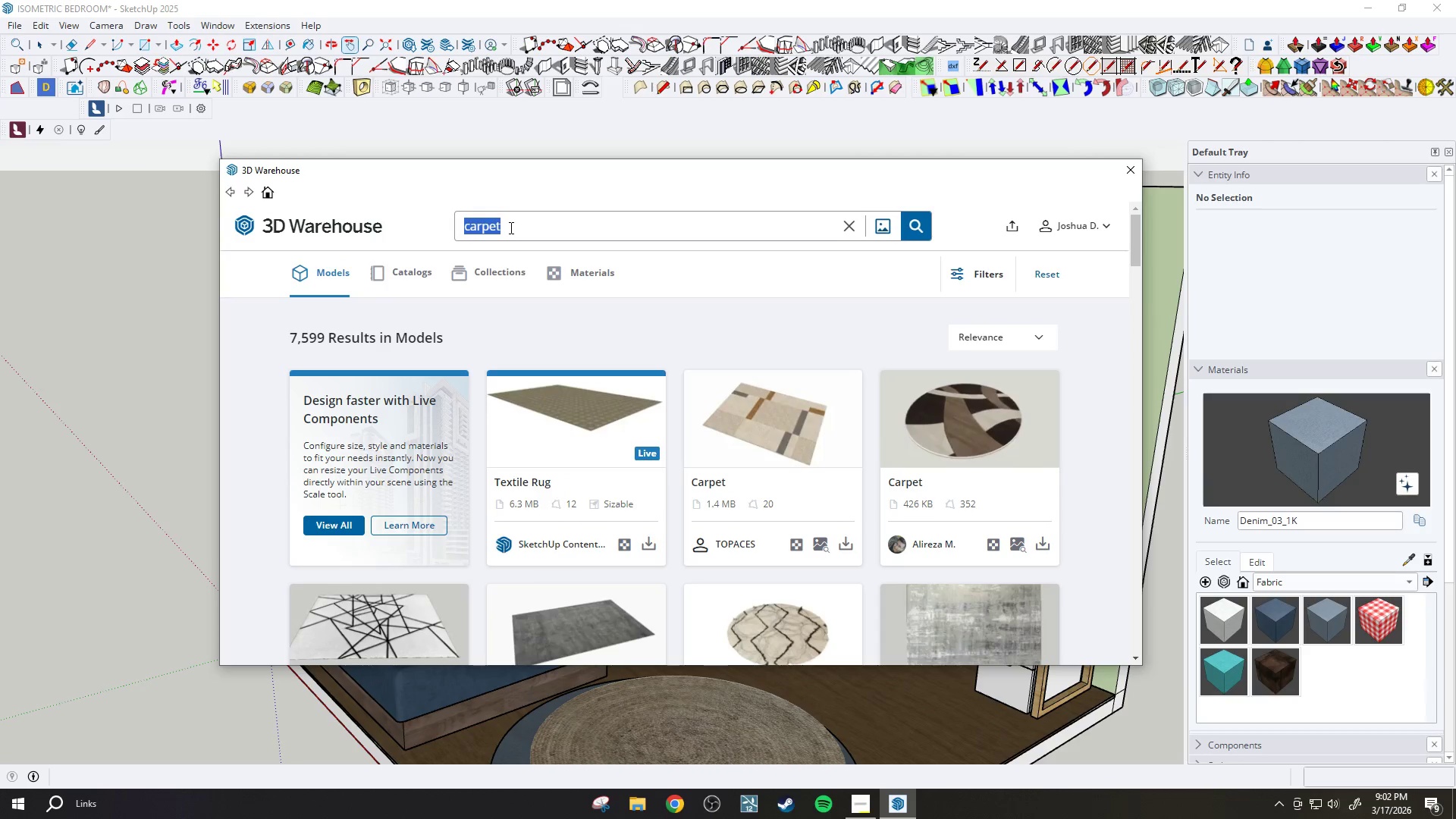 
type(blinds)
 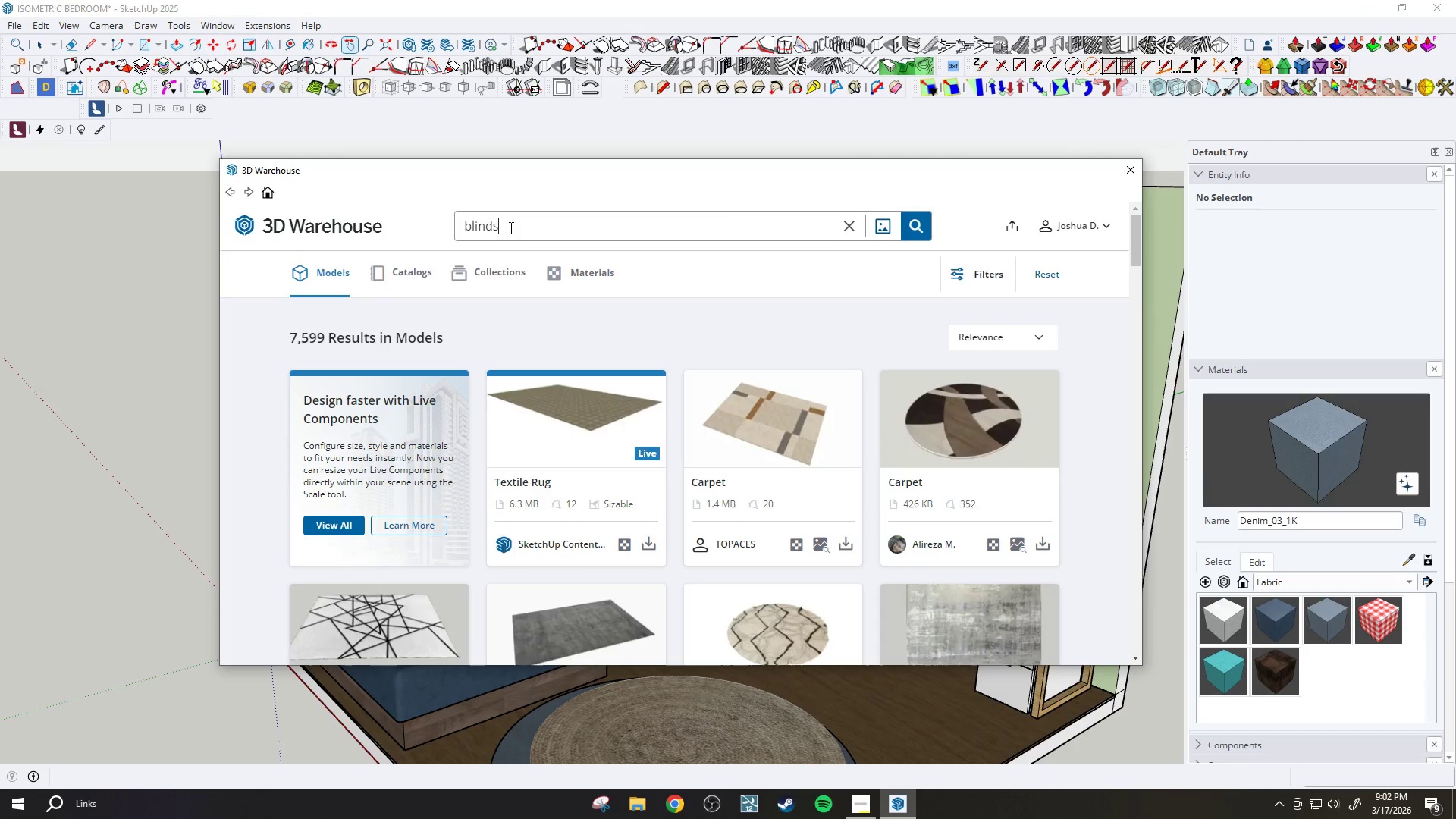 
key(Enter)
 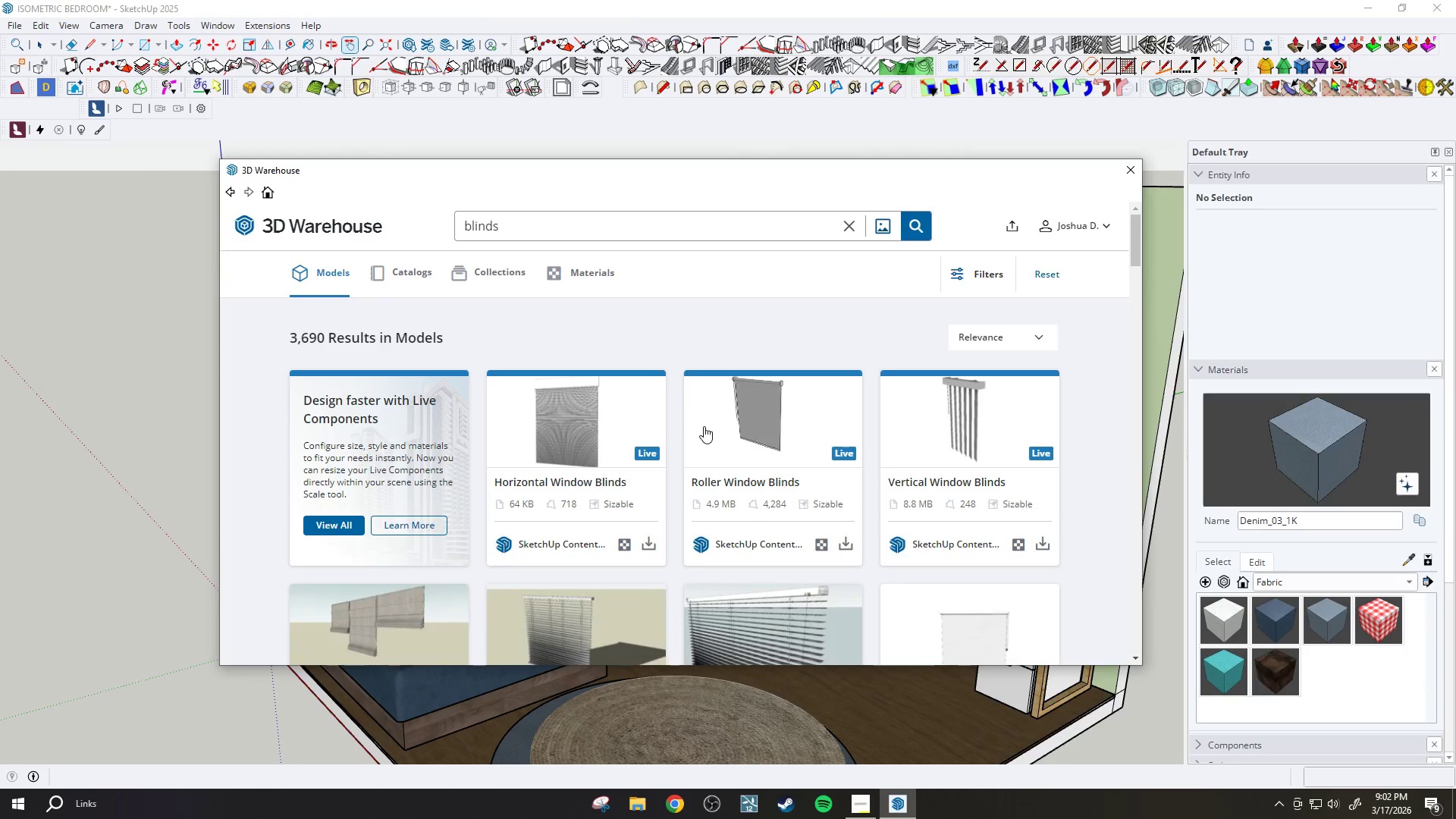 
wait(6.67)
 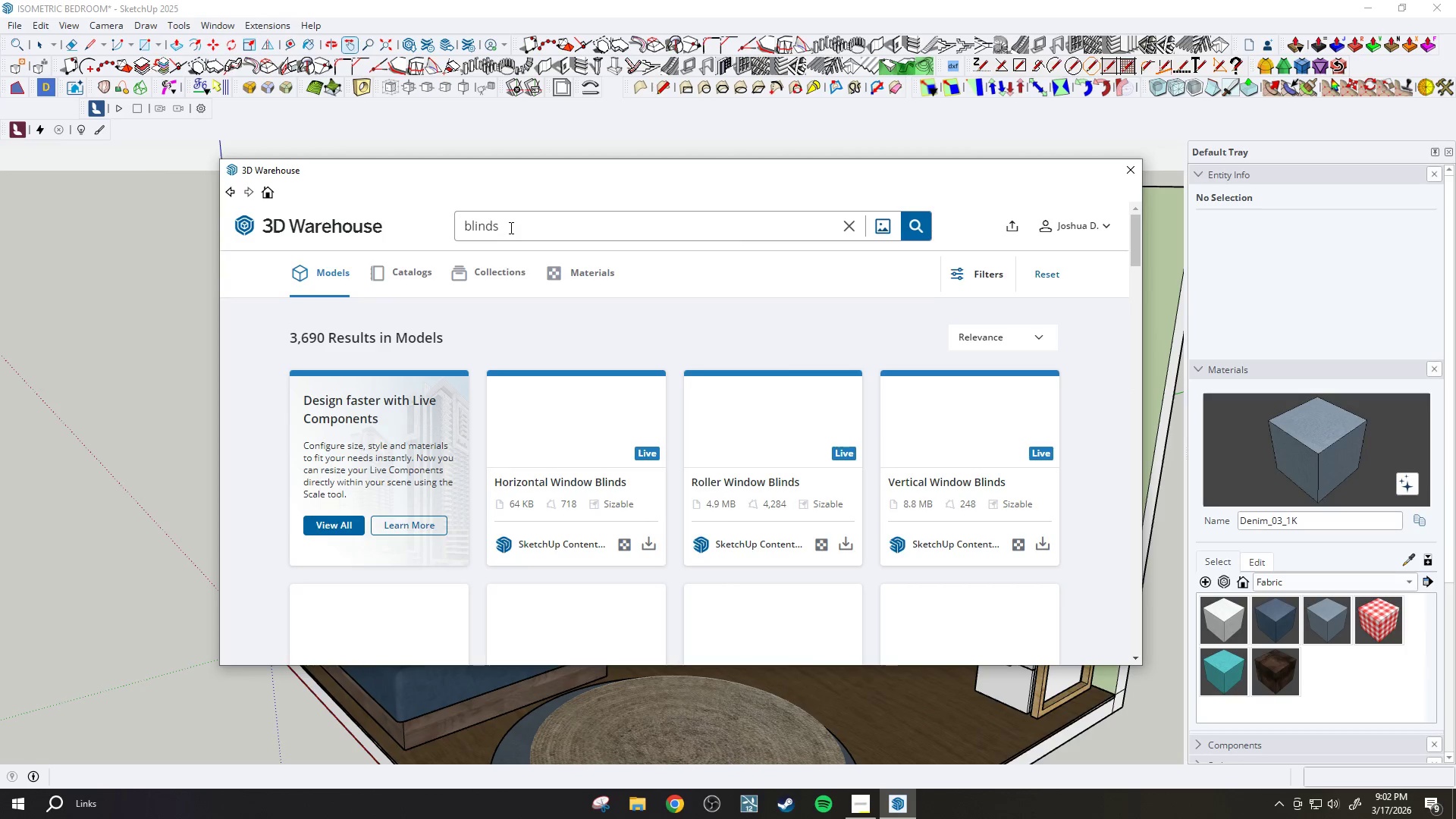 
scroll: coordinate [362, 472], scroll_direction: down, amount: 3.0
 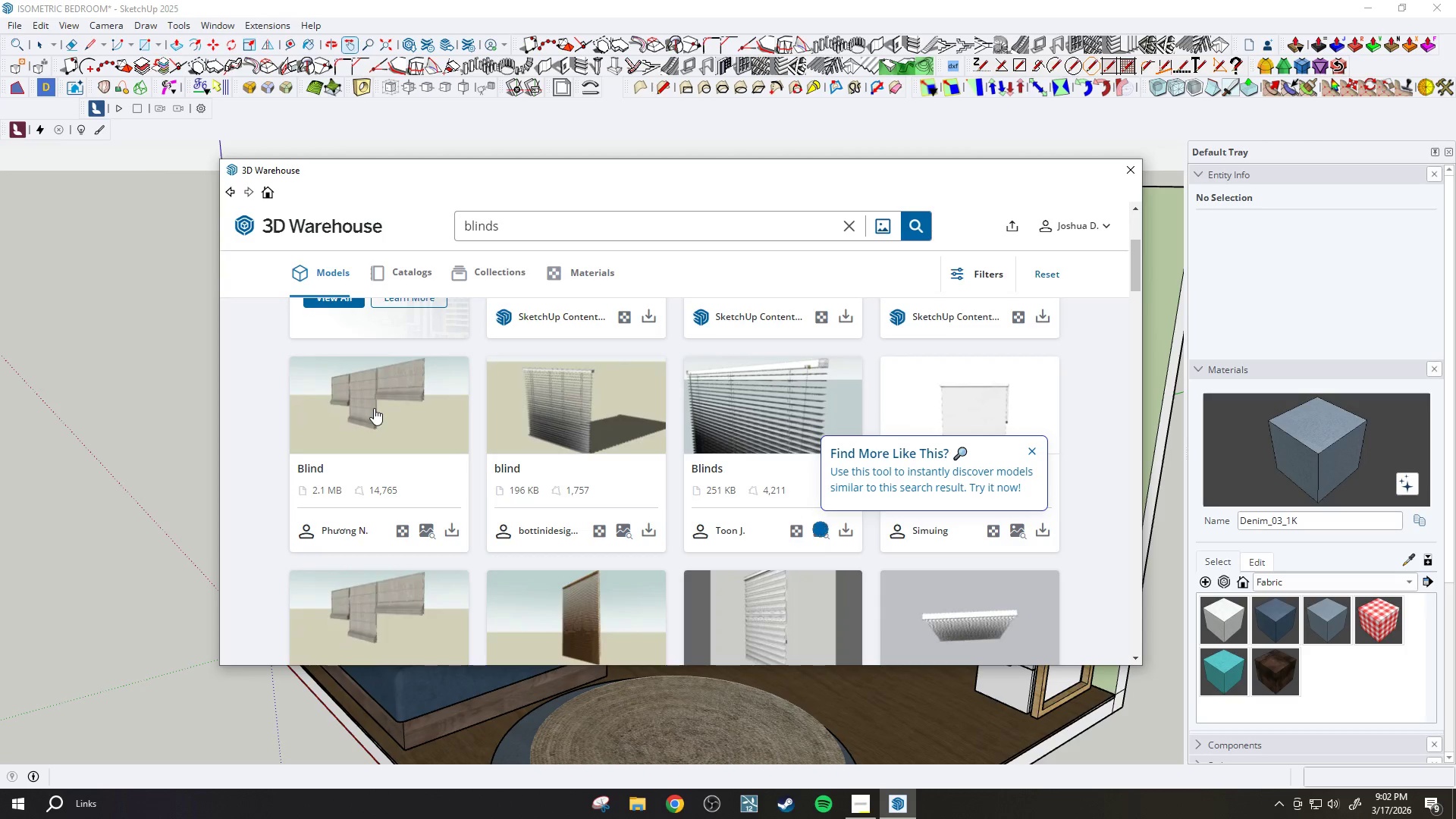 
left_click([449, 535])
 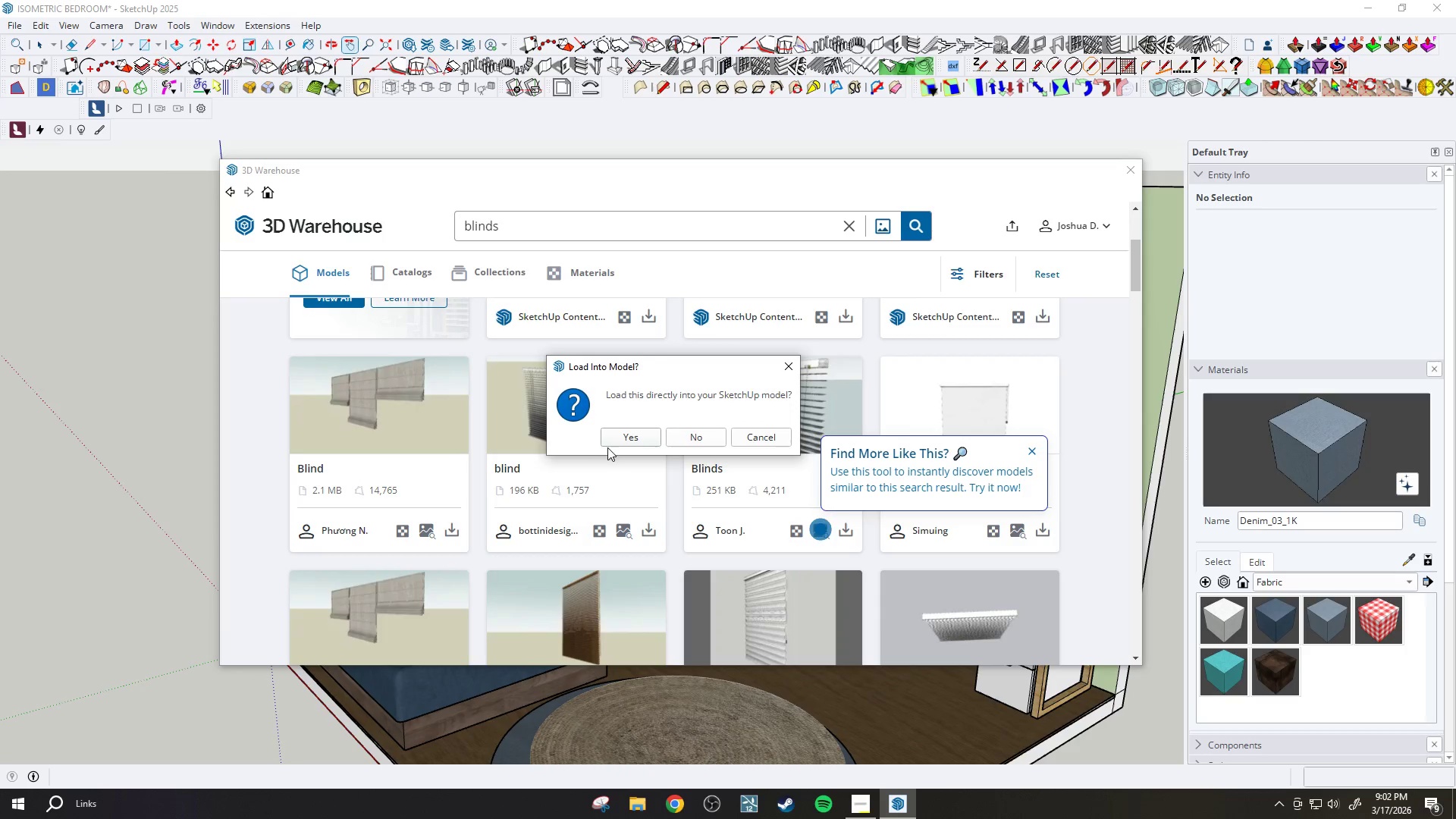 
left_click([611, 441])
 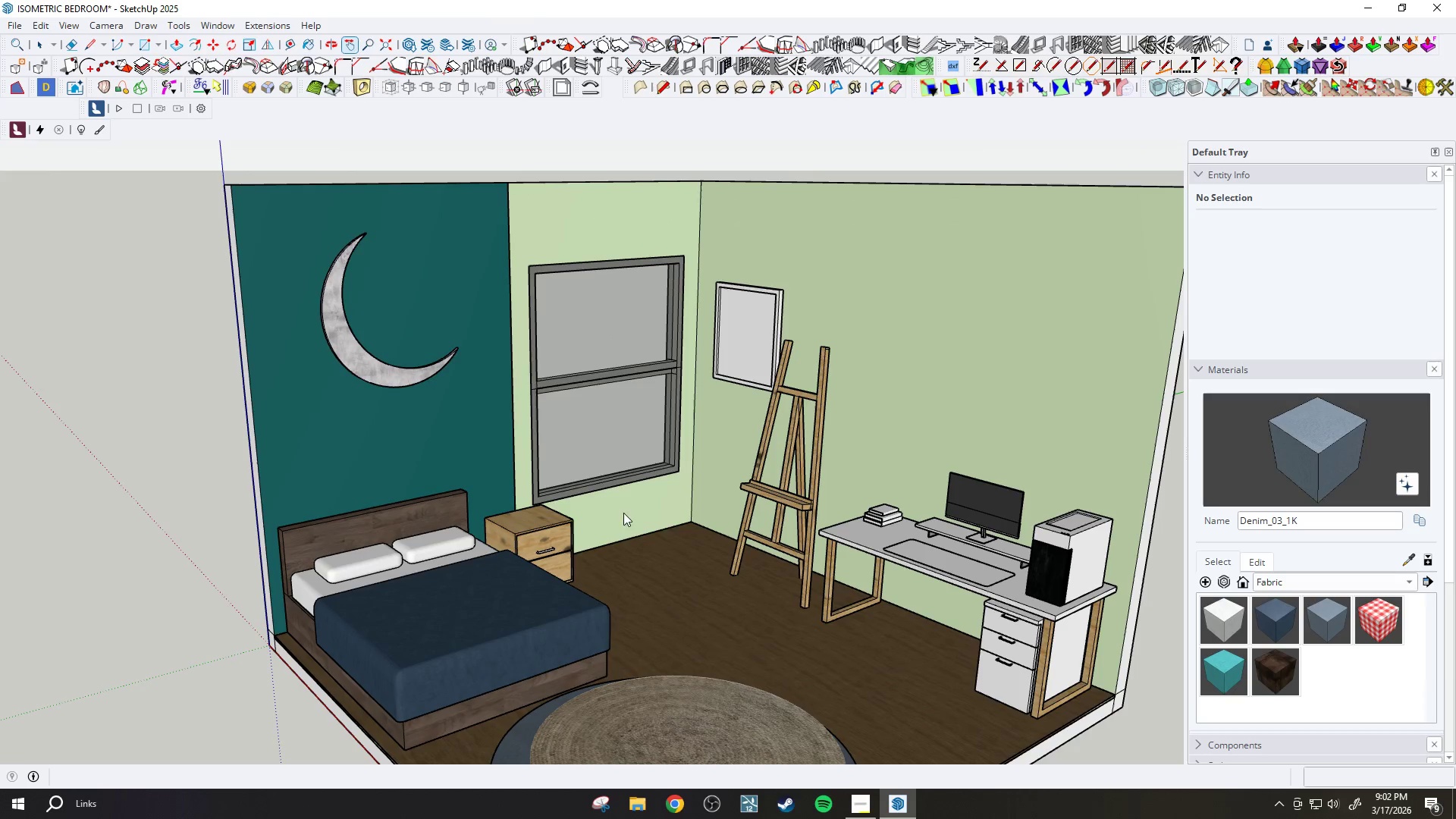 
scroll: coordinate [606, 485], scroll_direction: down, amount: 12.0
 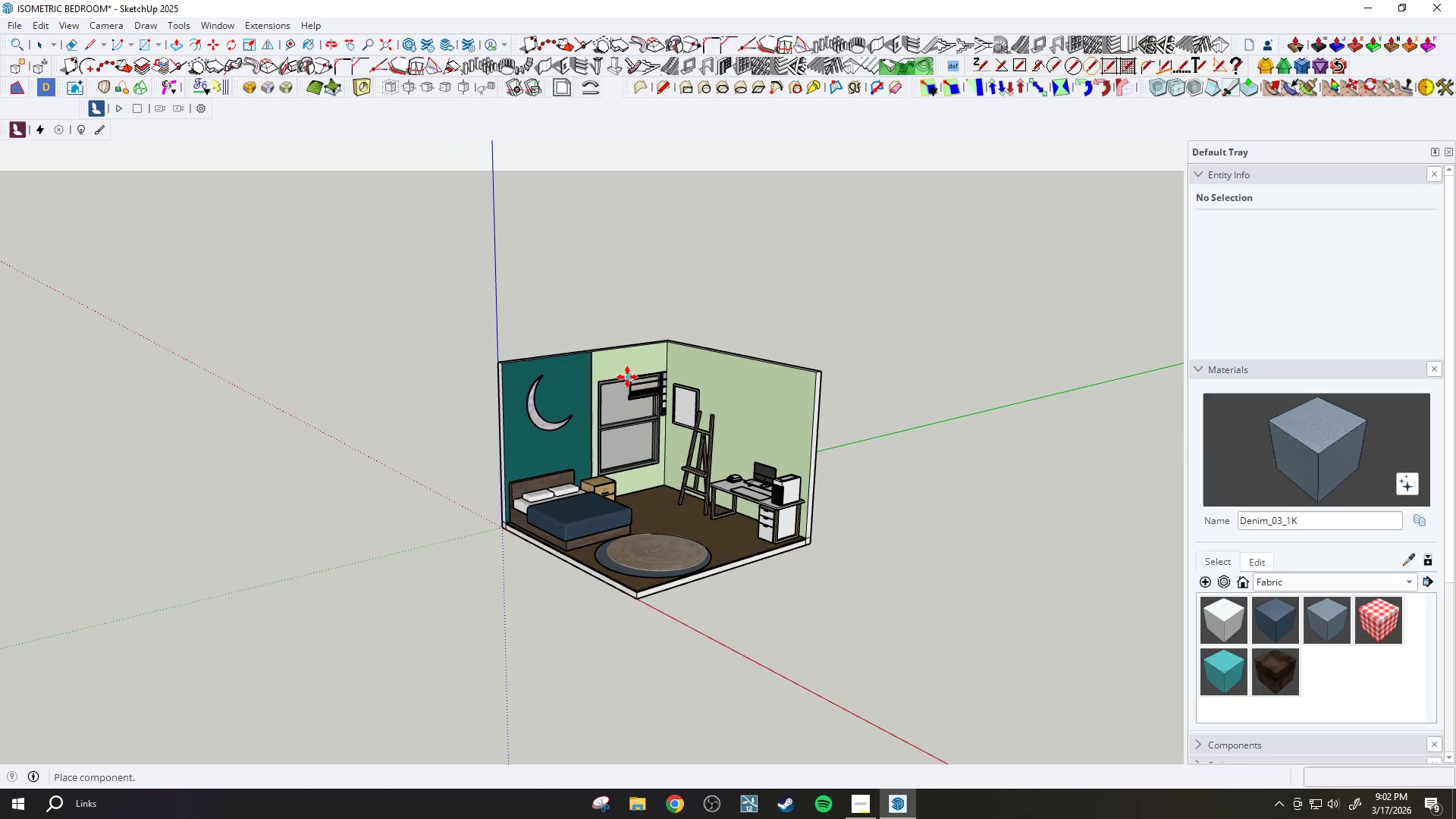 
scroll: coordinate [568, 354], scroll_direction: up, amount: 9.0
 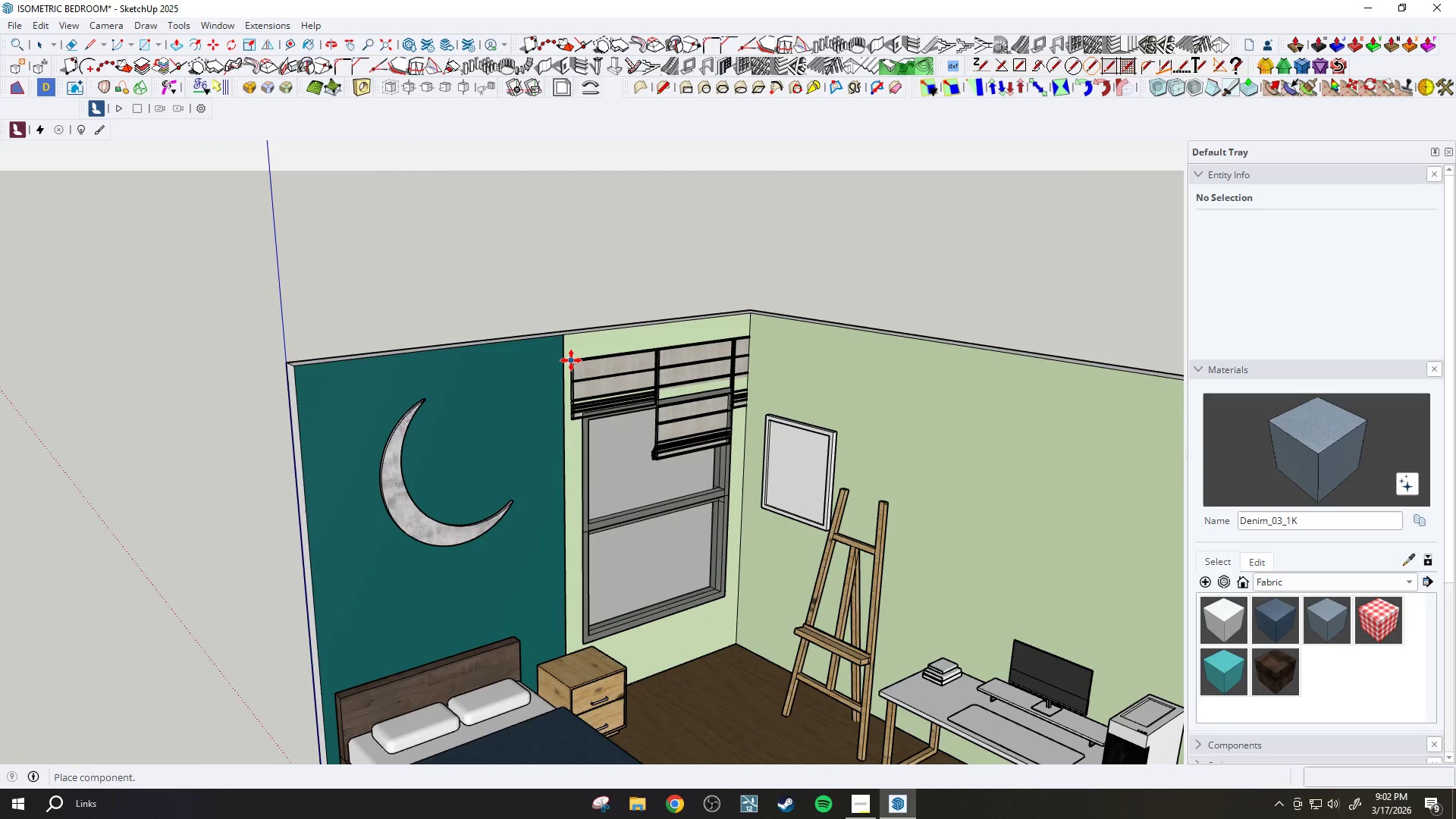 
left_click([571, 360])
 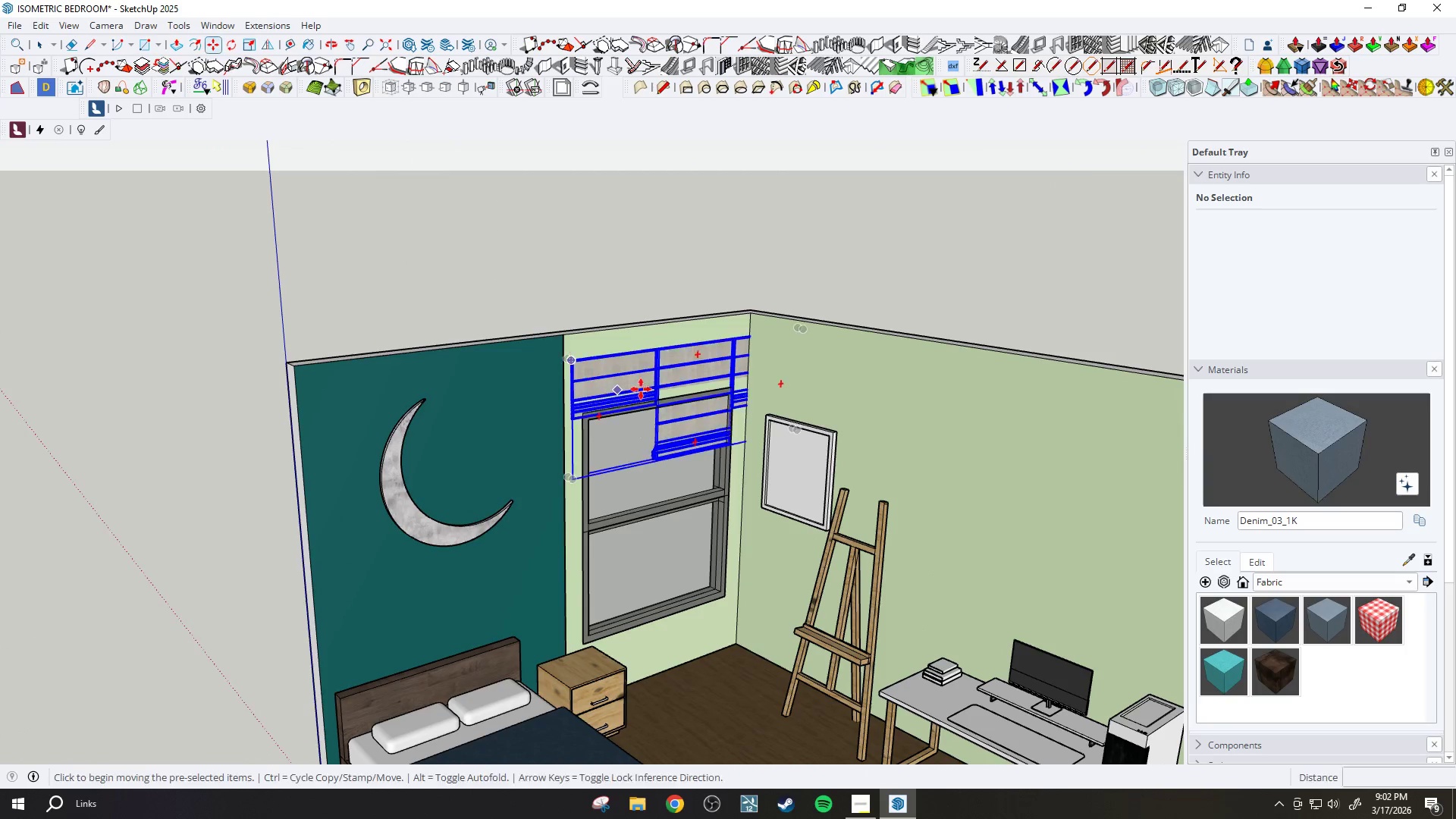 
scroll: coordinate [676, 360], scroll_direction: up, amount: 10.0
 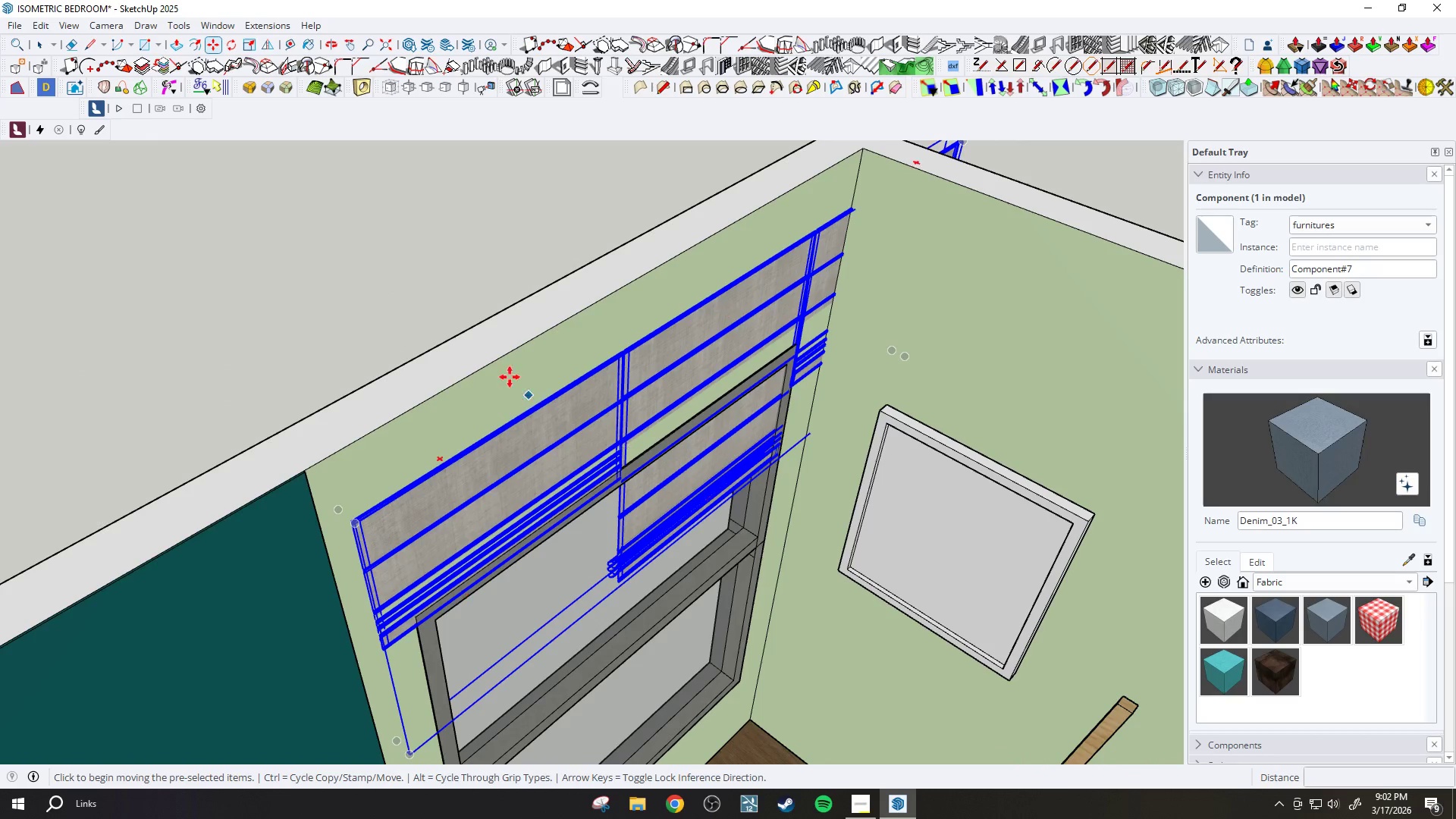 
left_click([473, 343])
 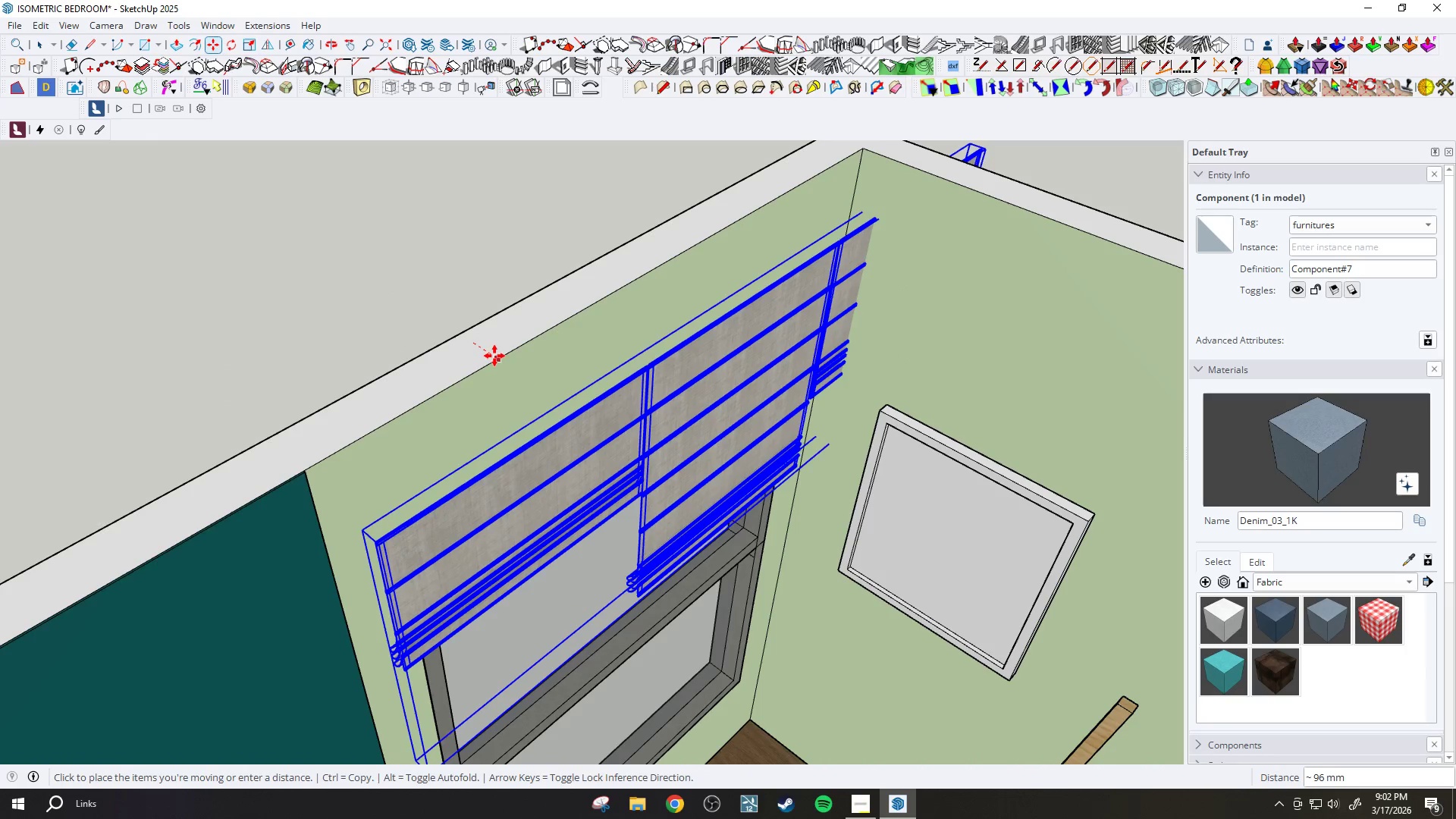 
left_click([494, 355])
 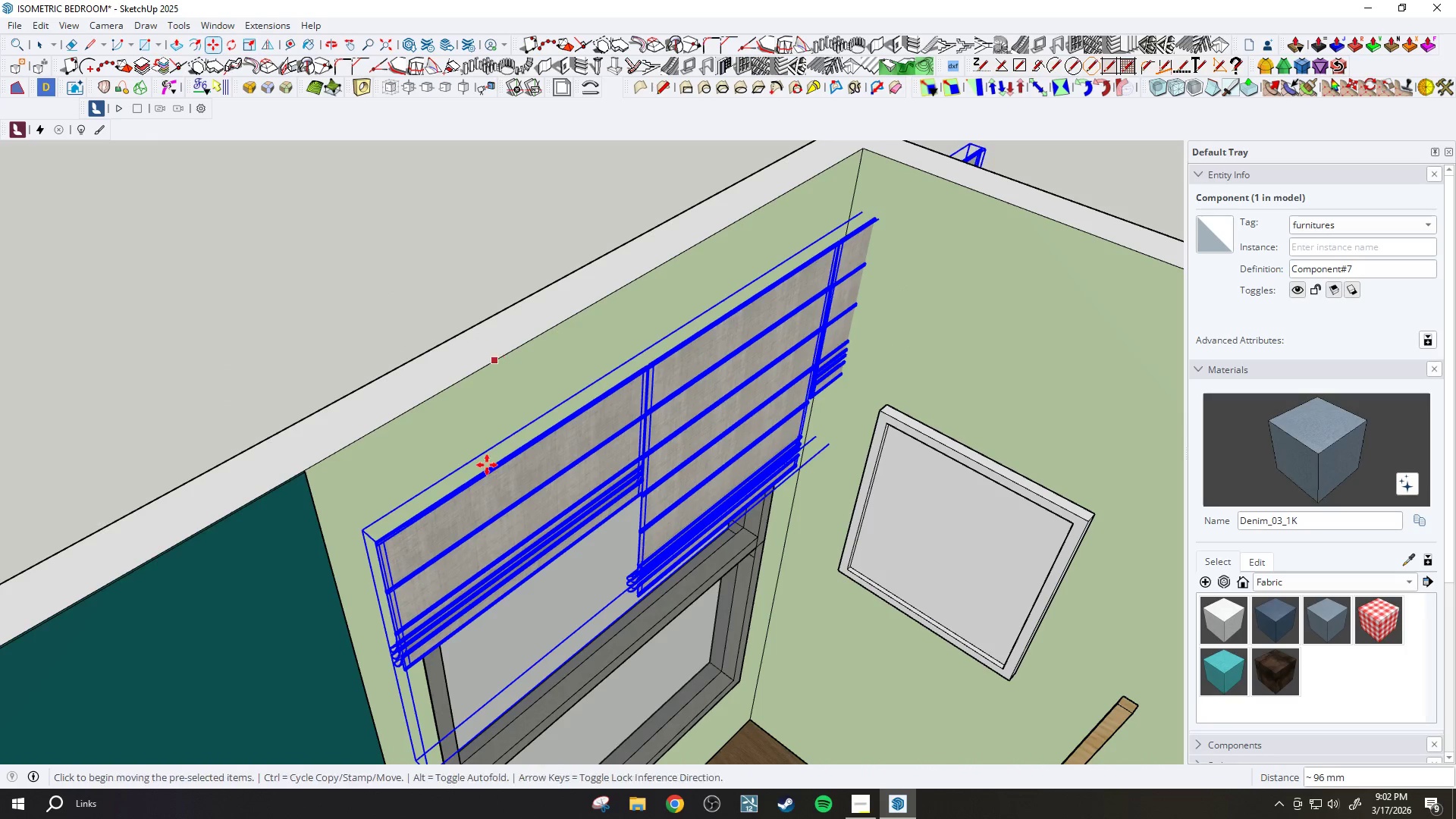 
key(Q)
 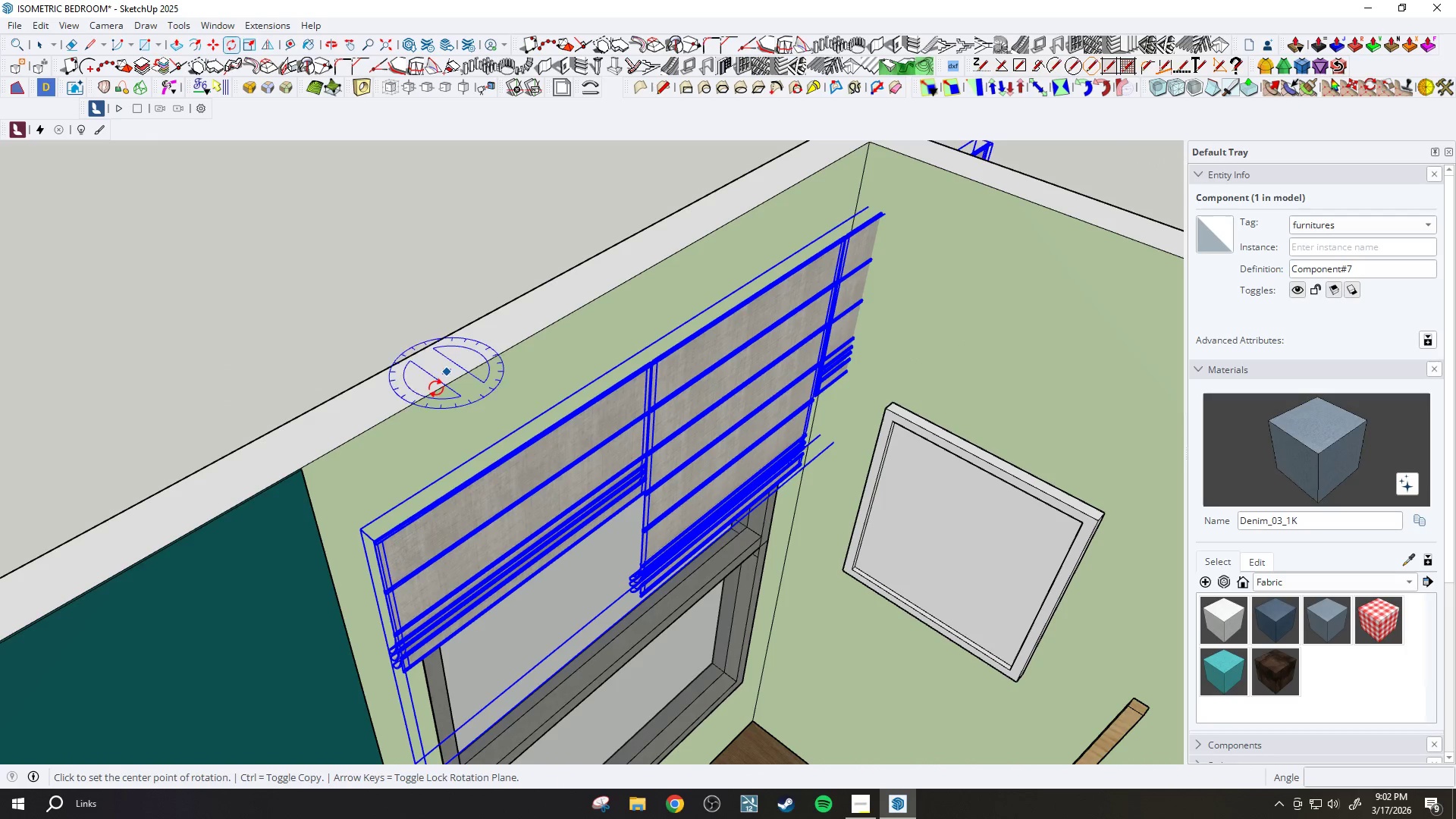 
scroll: coordinate [491, 491], scroll_direction: none, amount: 0.0
 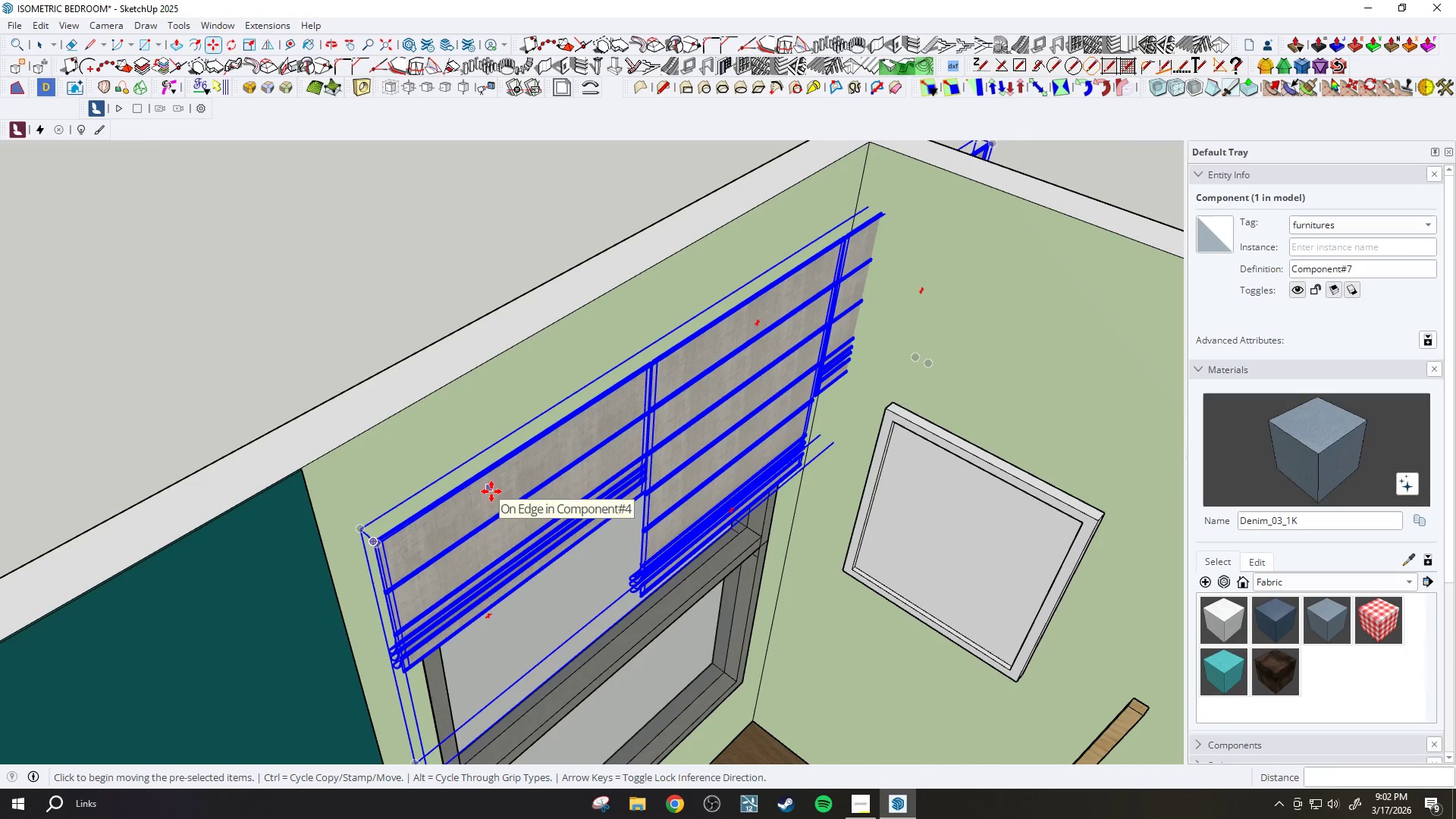 
left_click([435, 389])
 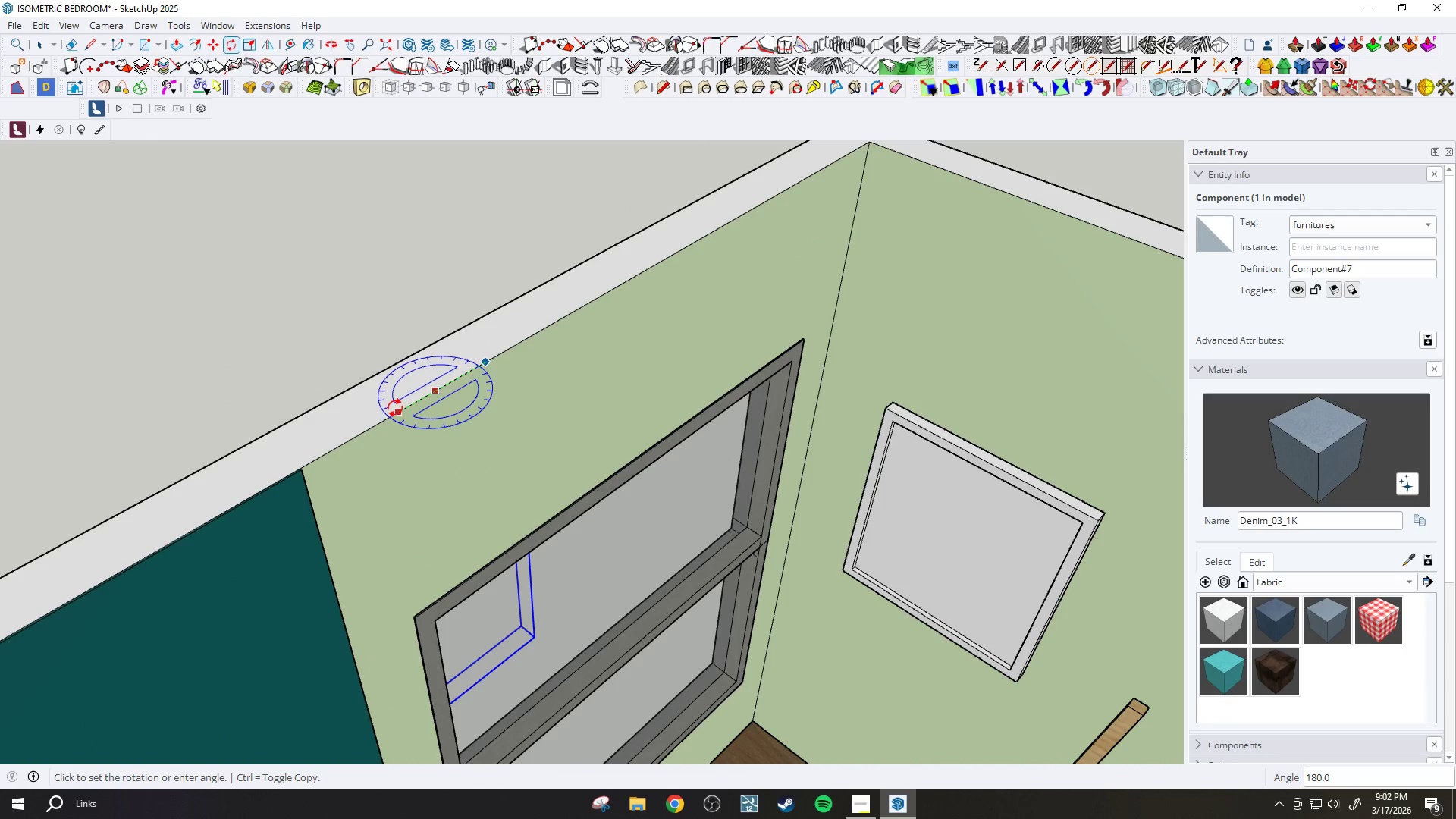 
left_click([389, 413])
 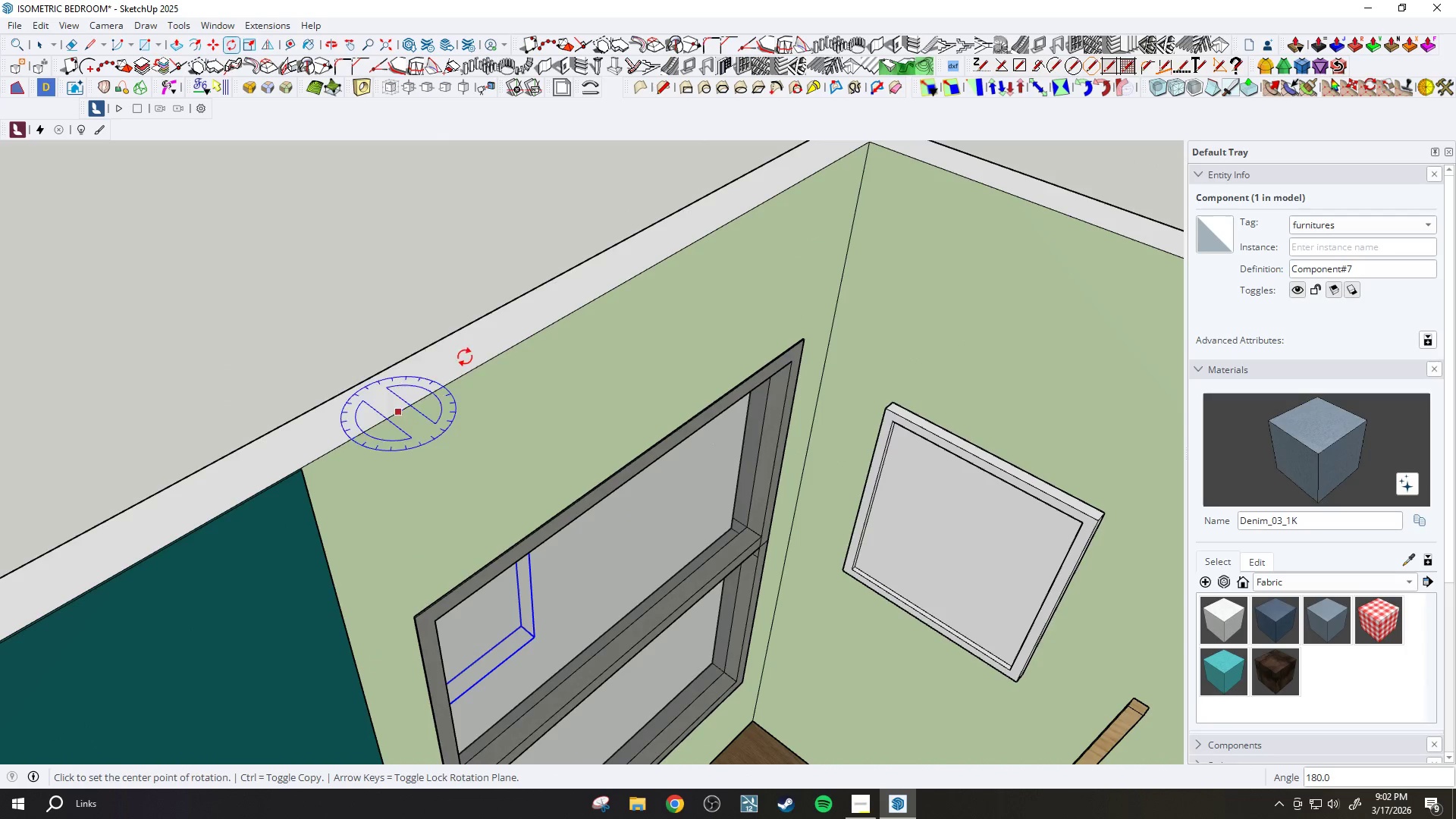 
scroll: coordinate [603, 329], scroll_direction: down, amount: 15.0
 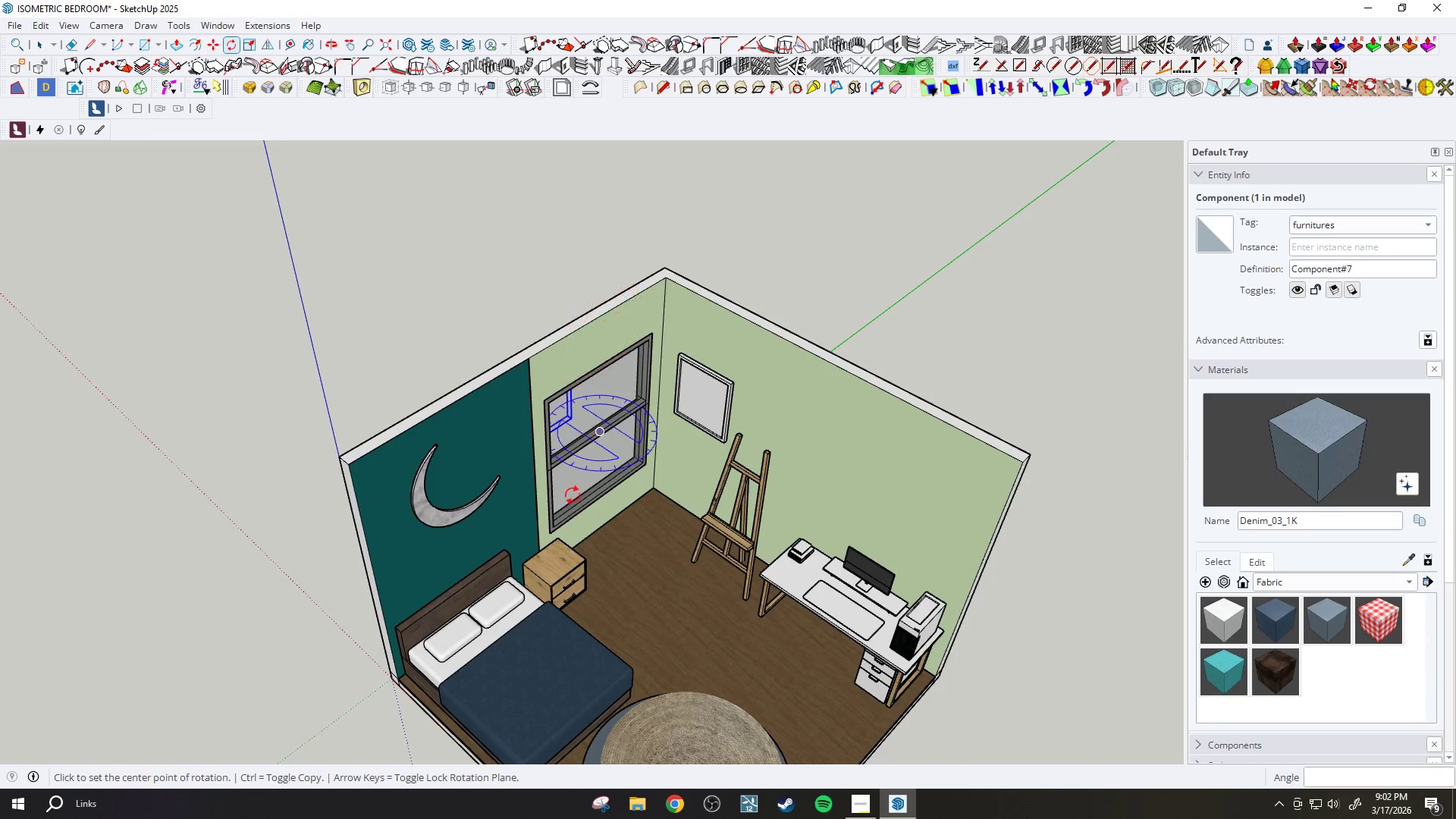 
key(M)
 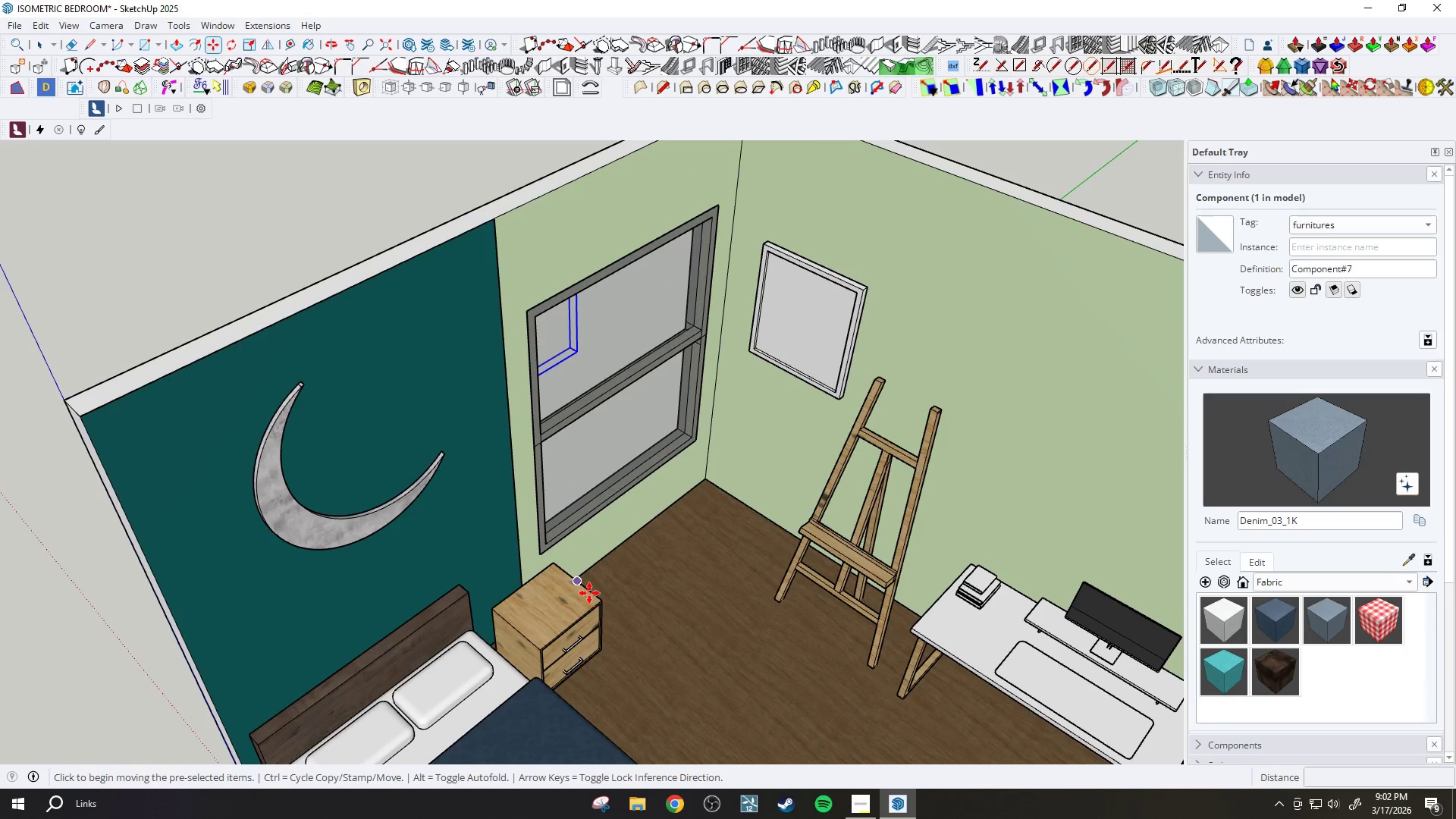 
left_click_drag(start_coordinate=[642, 602], to_coordinate=[660, 616])
 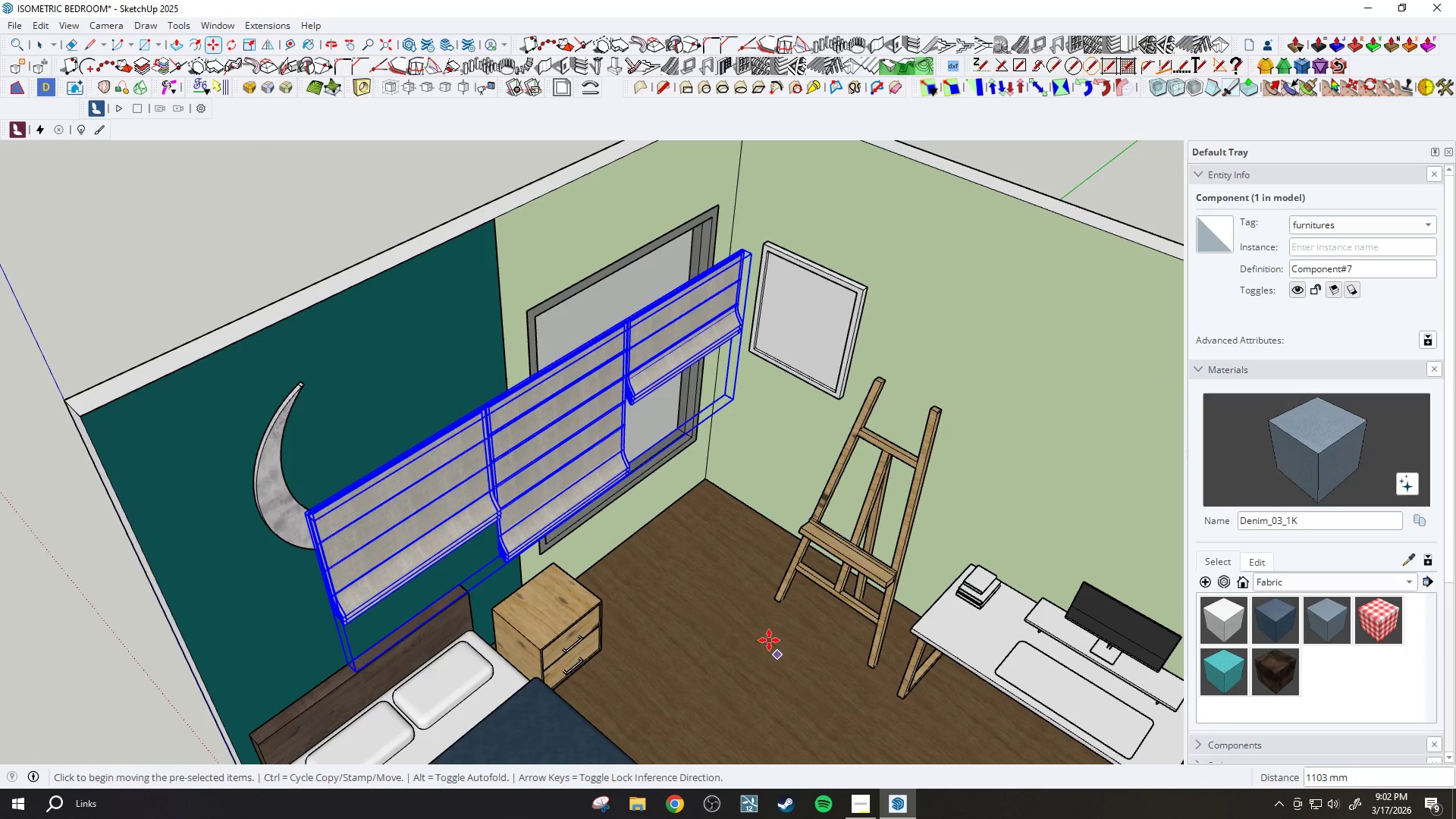 
scroll: coordinate [628, 444], scroll_direction: up, amount: 8.0
 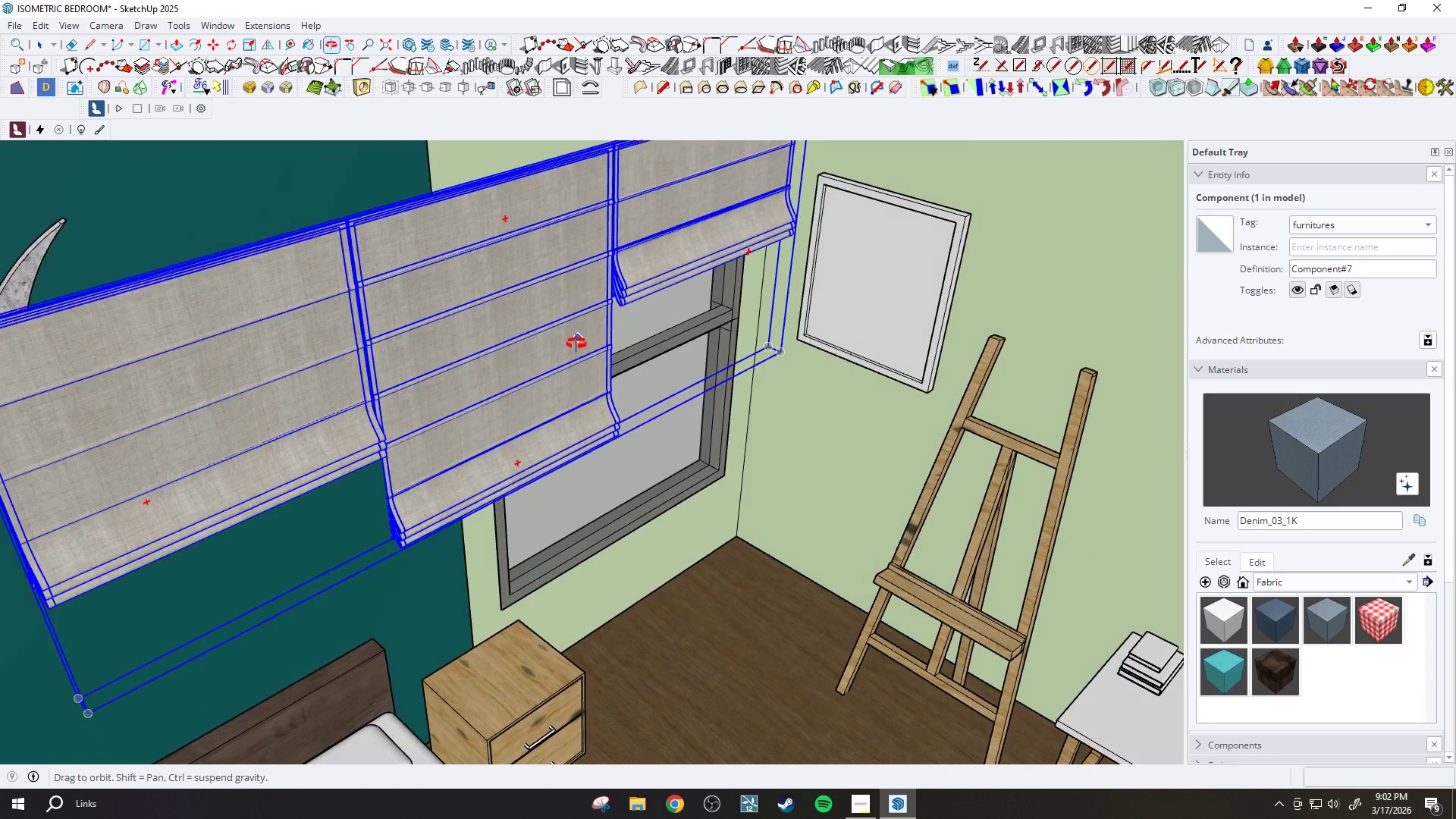 
key(Space)
 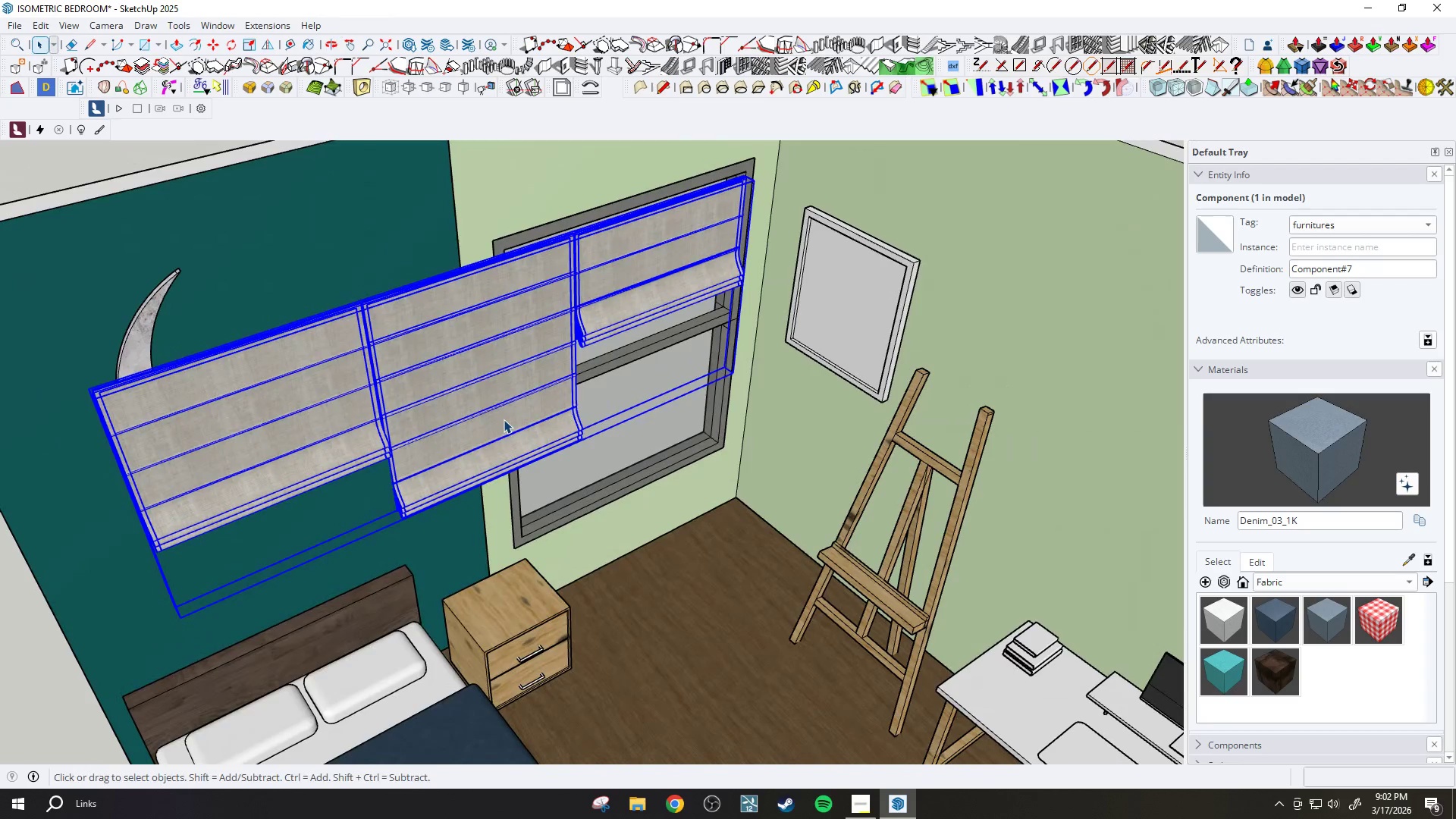 
scroll: coordinate [572, 347], scroll_direction: down, amount: 3.0
 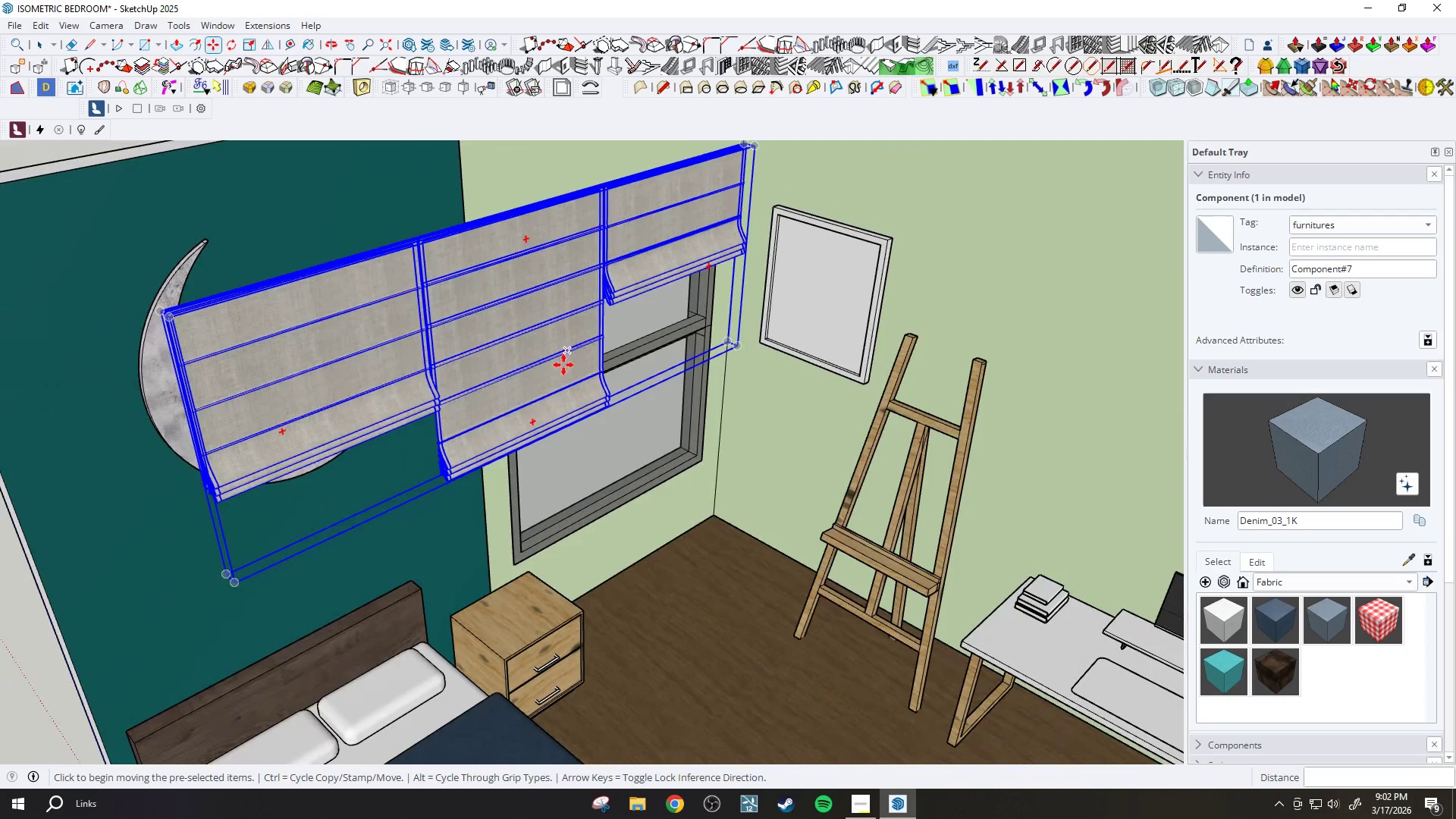 
double_click([493, 386])
 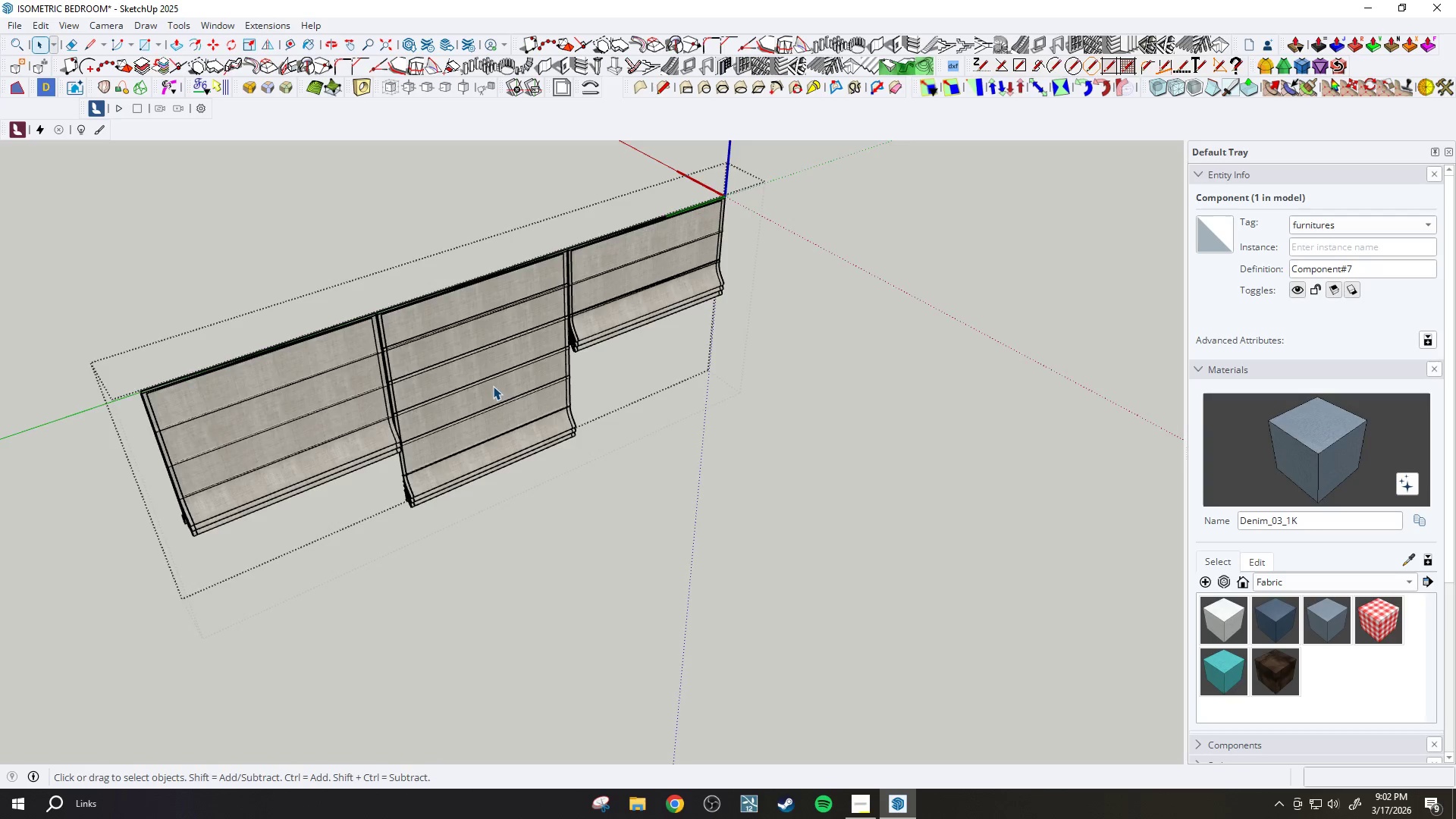 
scroll: coordinate [502, 400], scroll_direction: down, amount: 1.0
 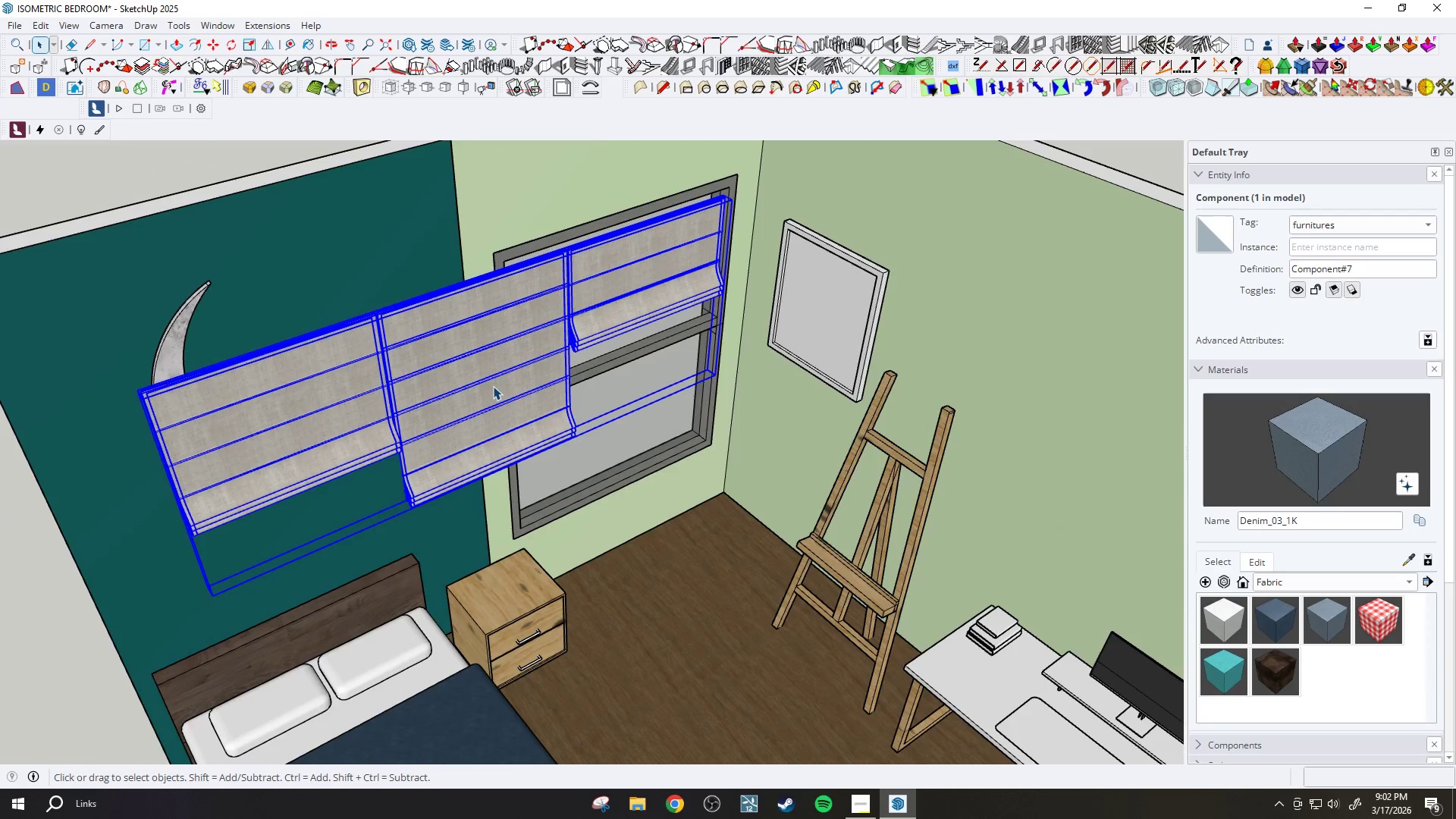 
left_click([362, 398])
 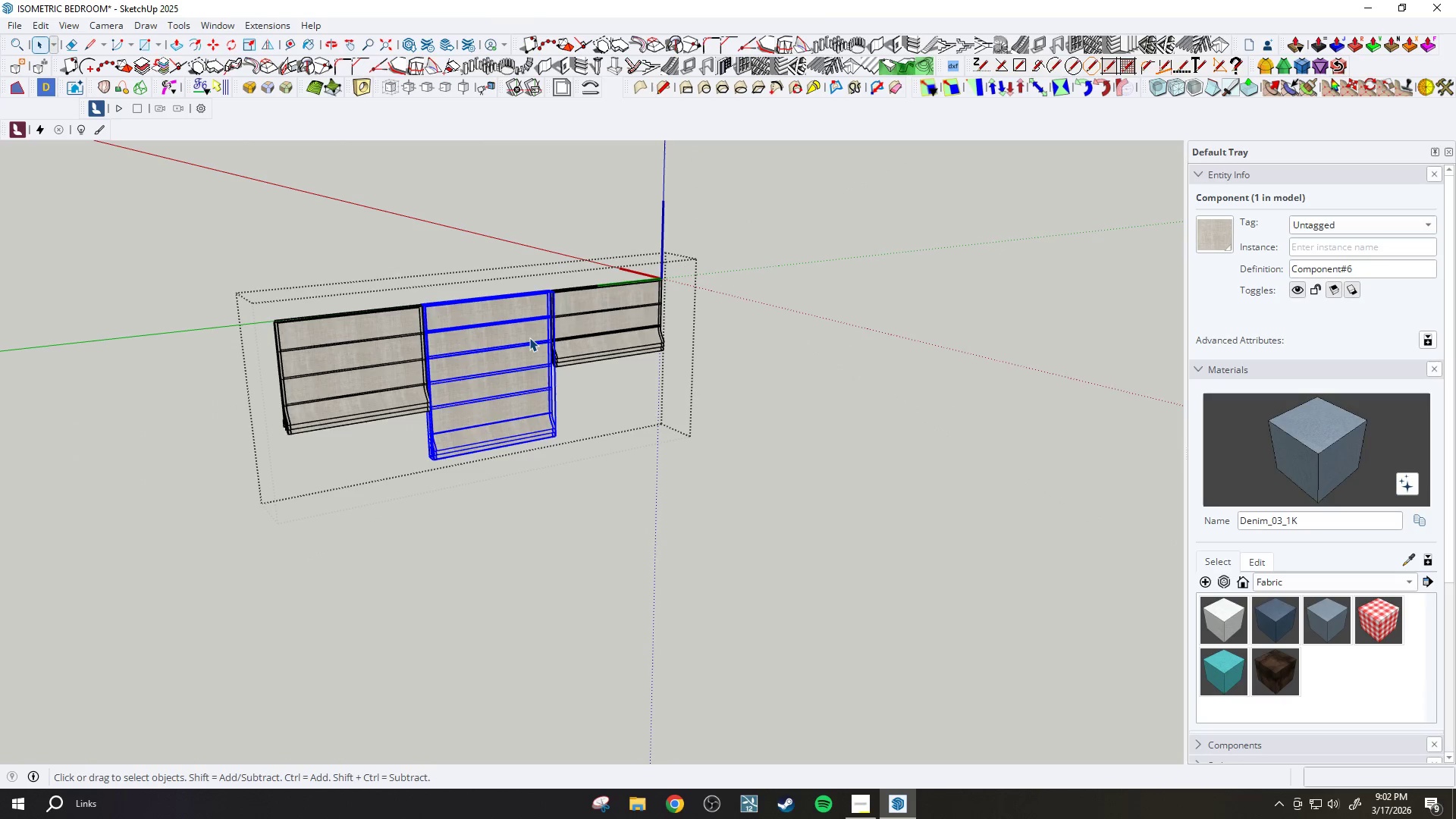 
scroll: coordinate [497, 381], scroll_direction: down, amount: 4.0
 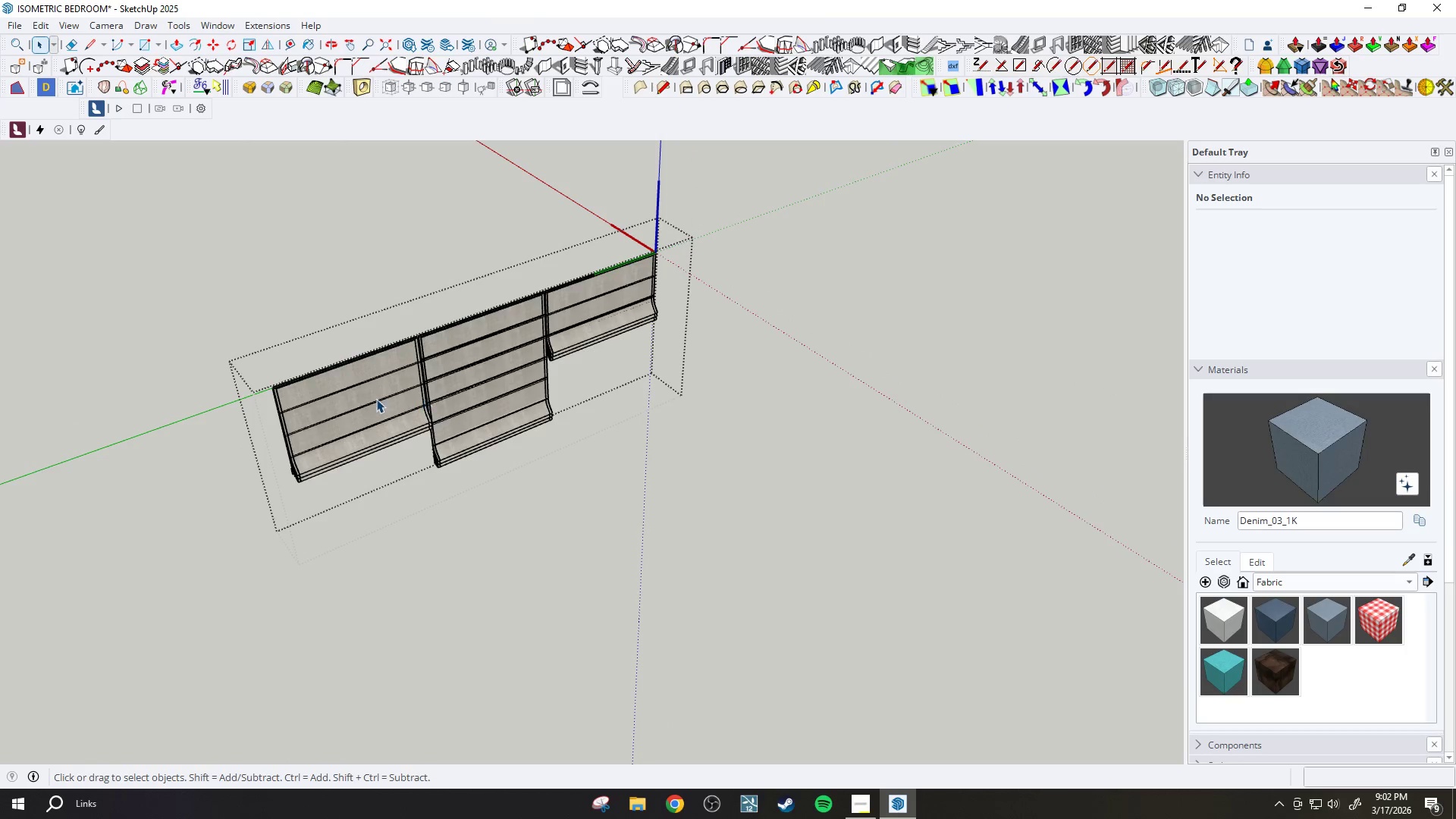 
key(Delete)
 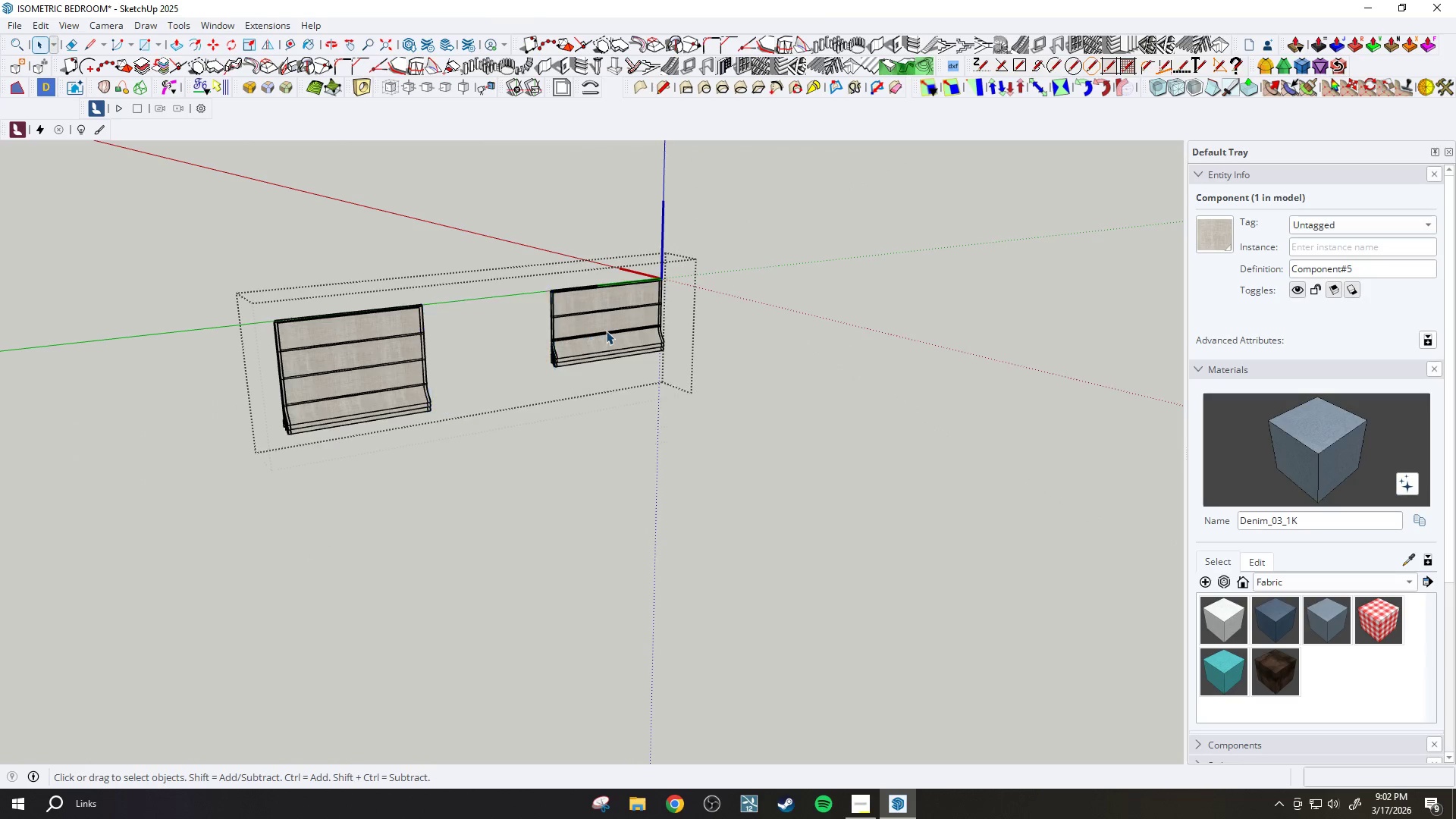 
left_click([606, 331])
 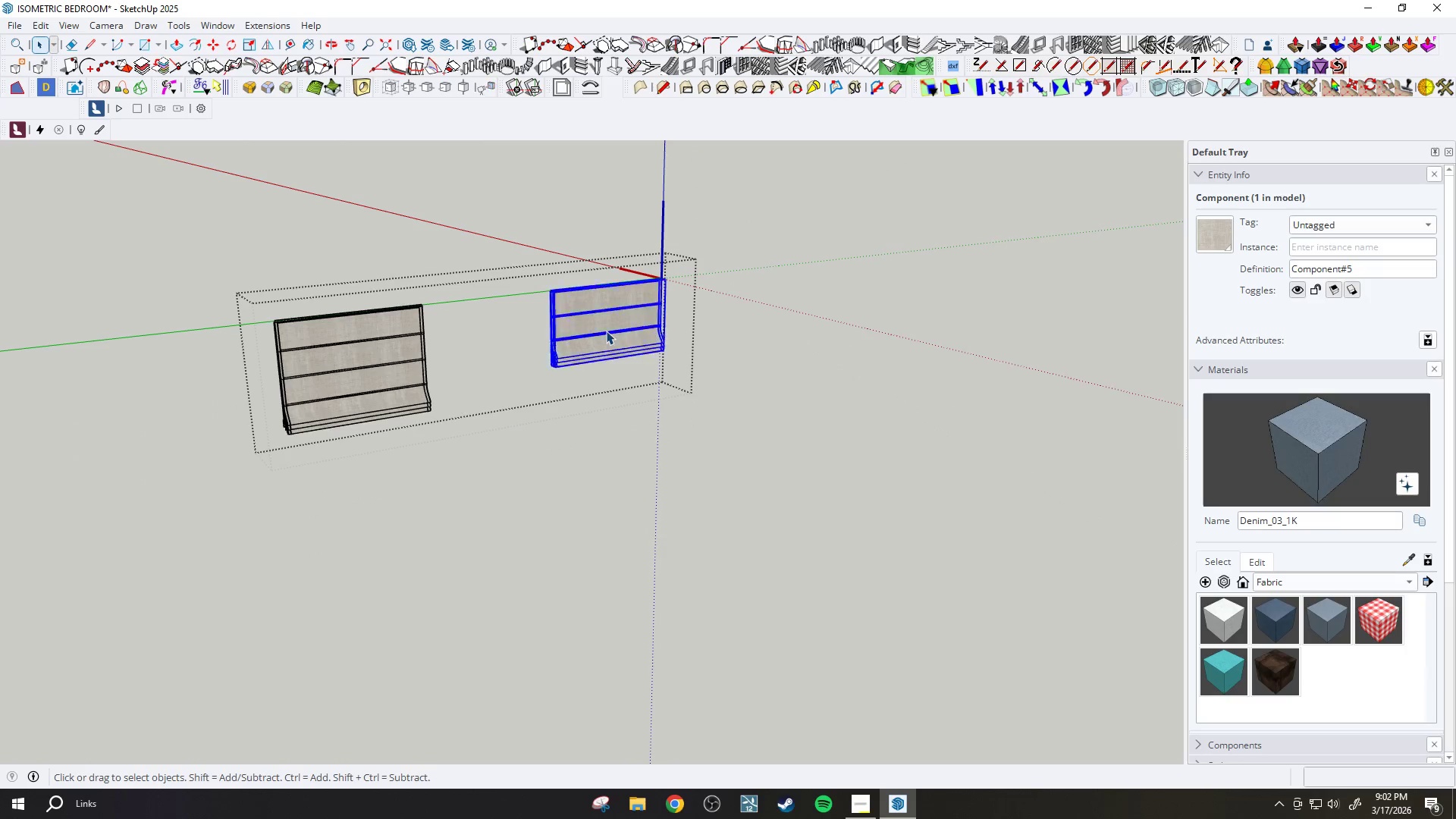 
key(Delete)
 